 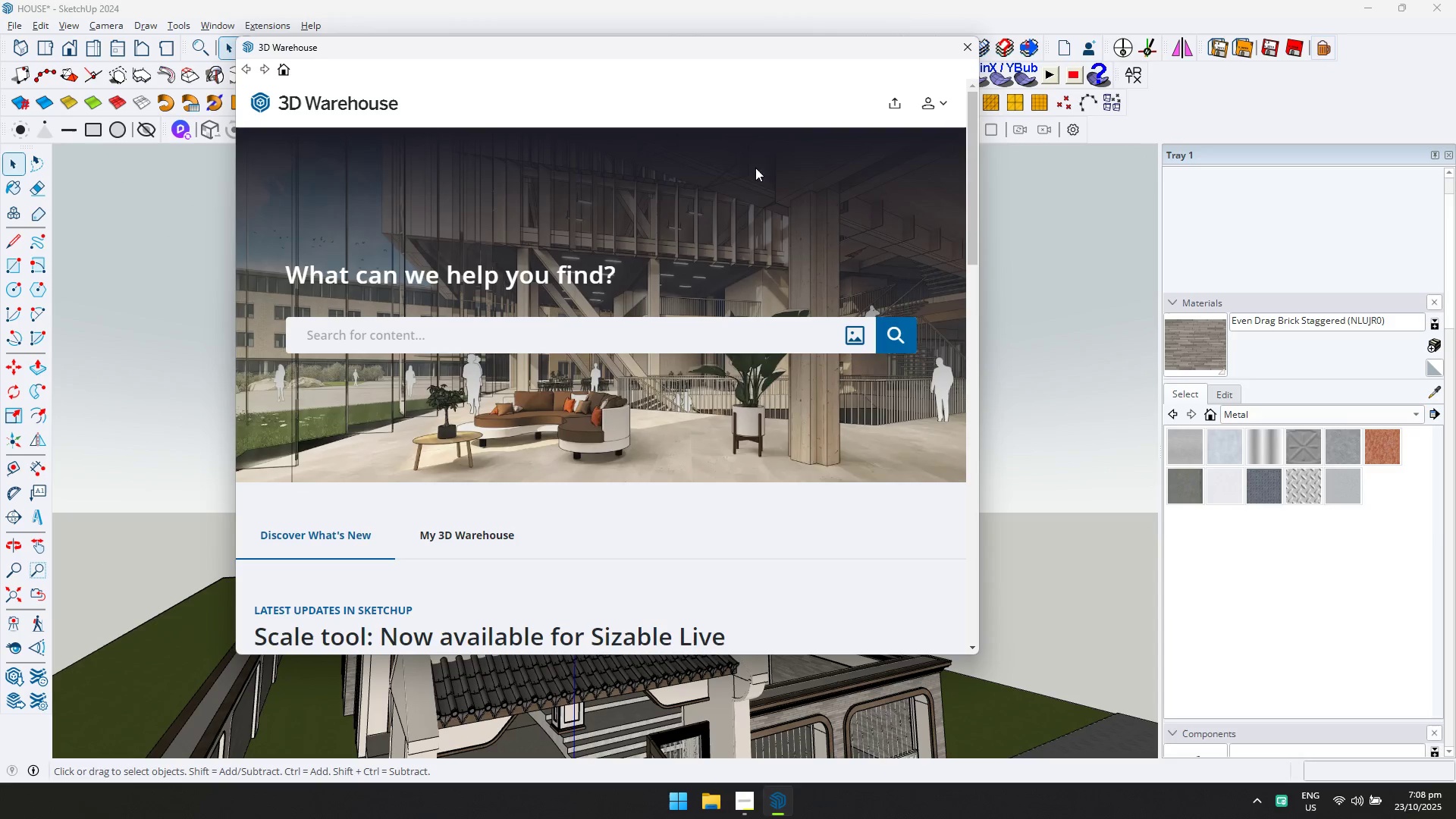 
left_click([577, 315])
 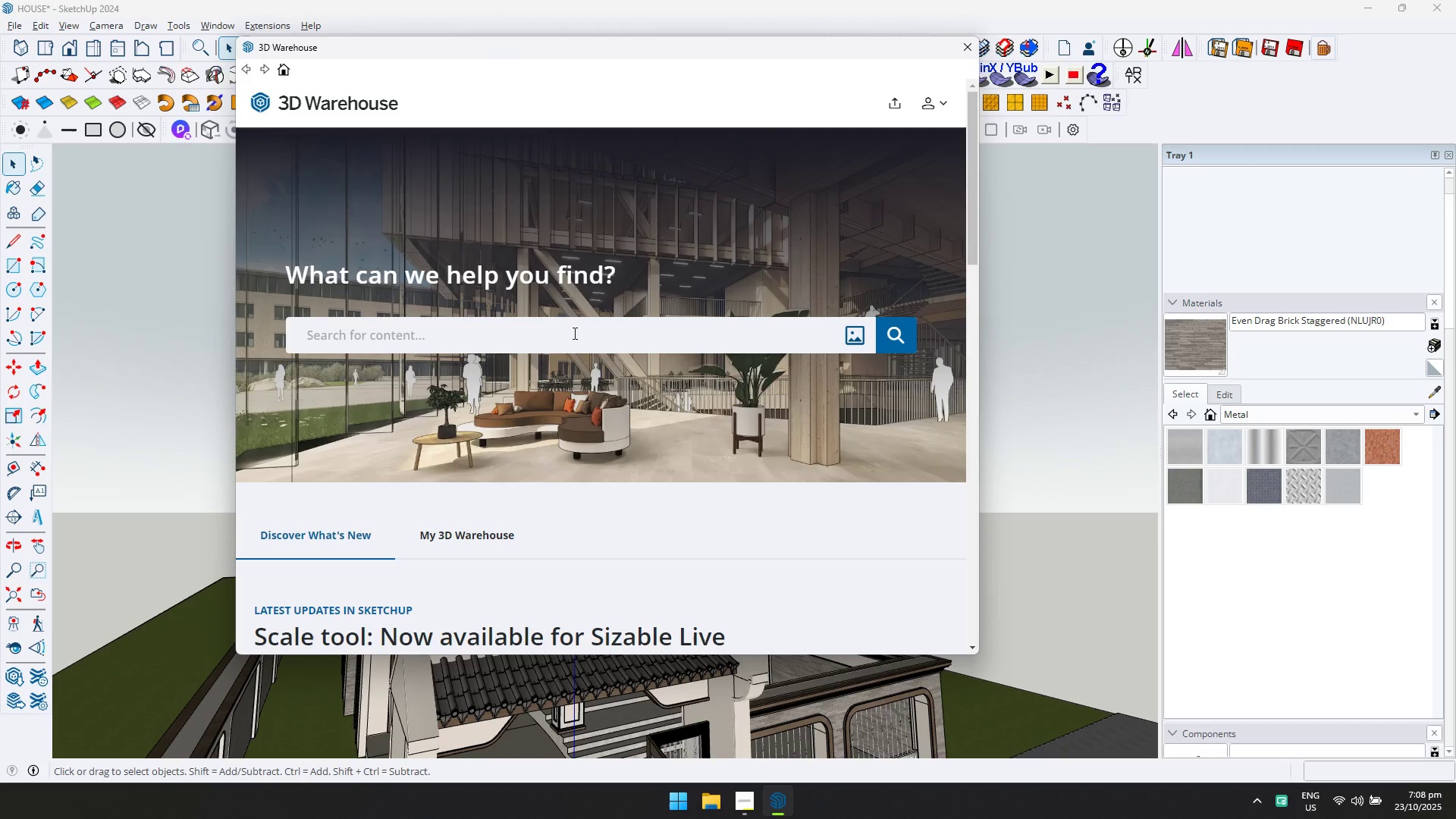 
left_click([573, 333])
 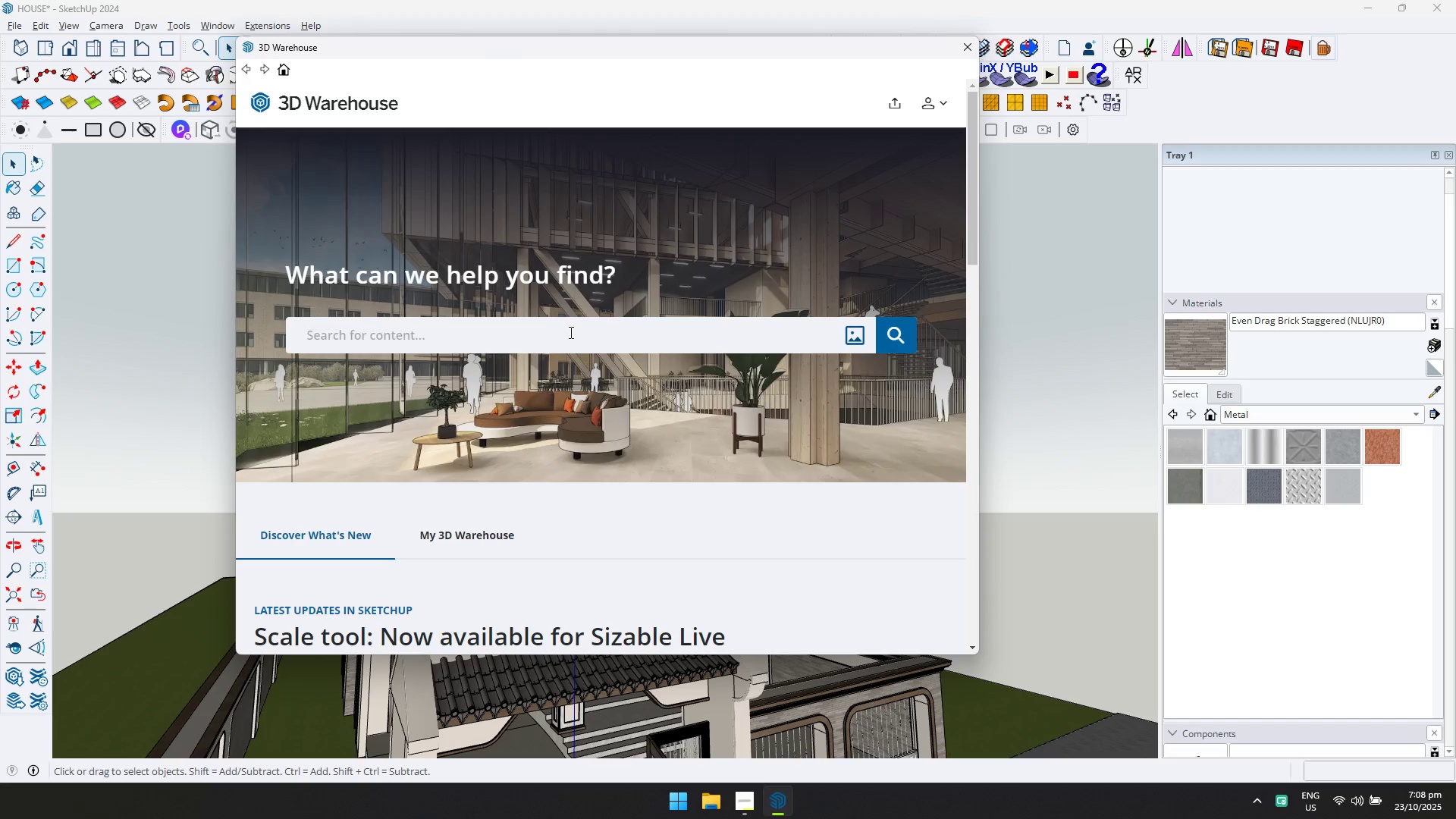 
type(PIN LIGHT)
 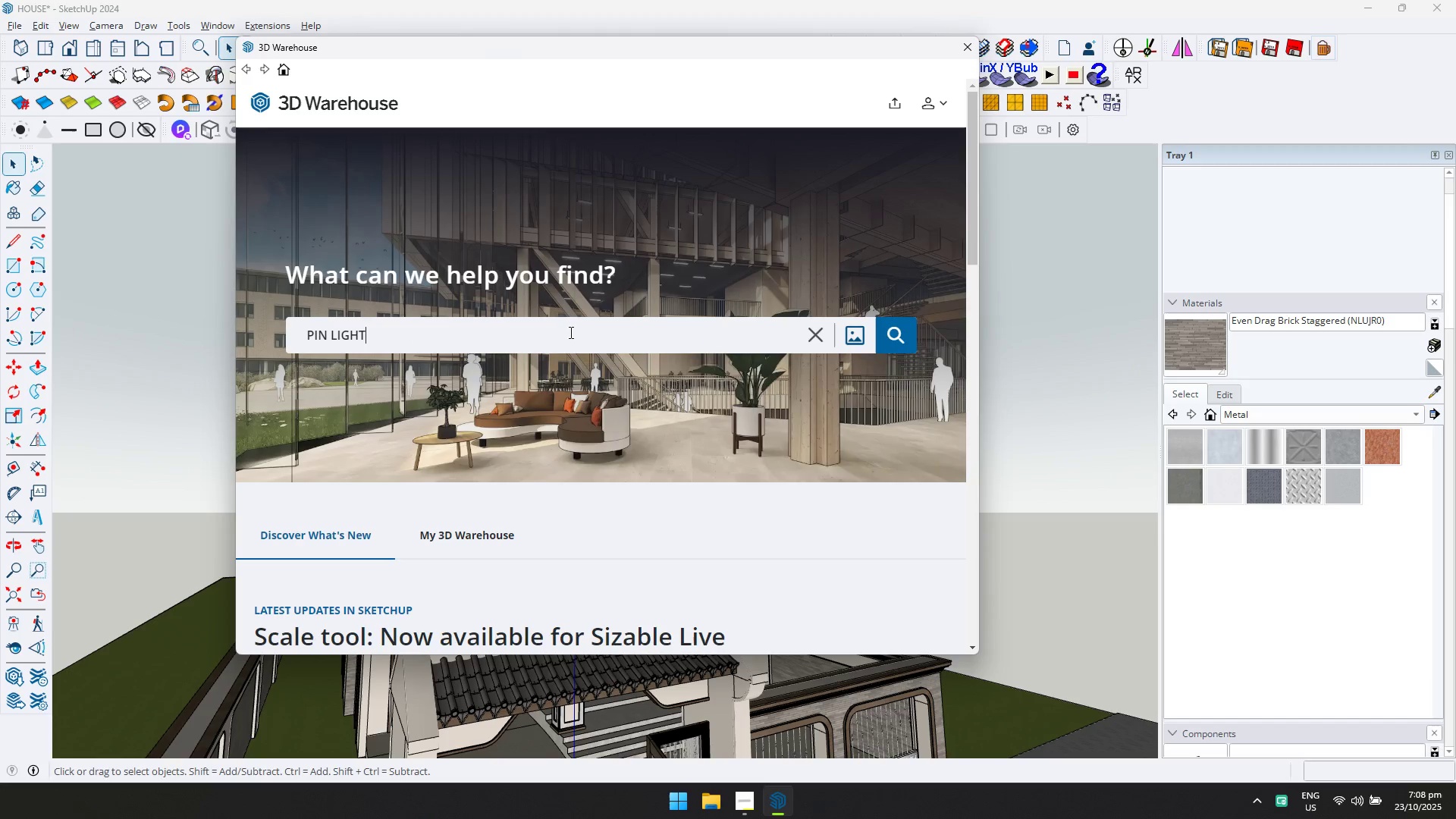 
key(Enter)
 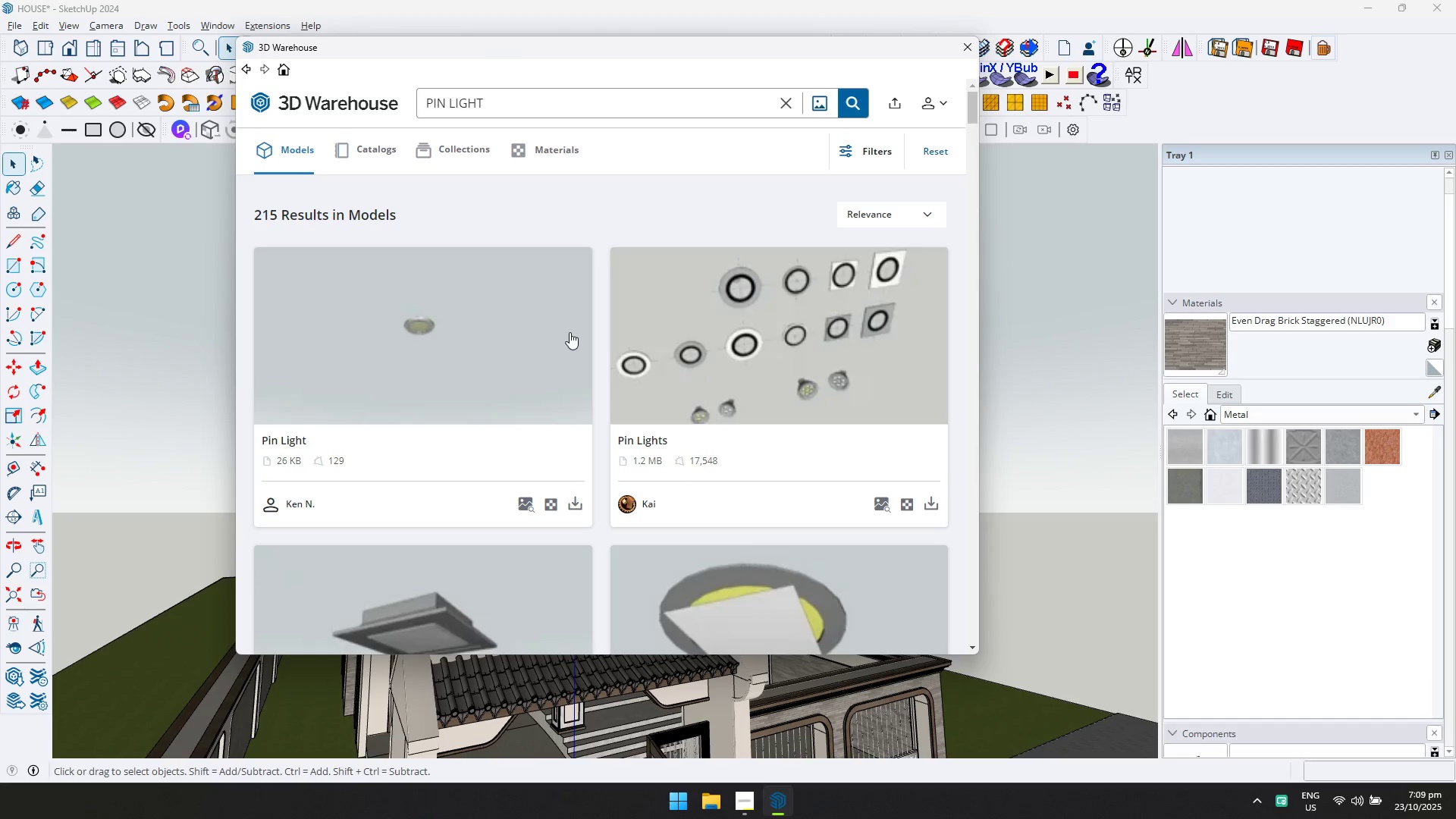 
wait(32.85)
 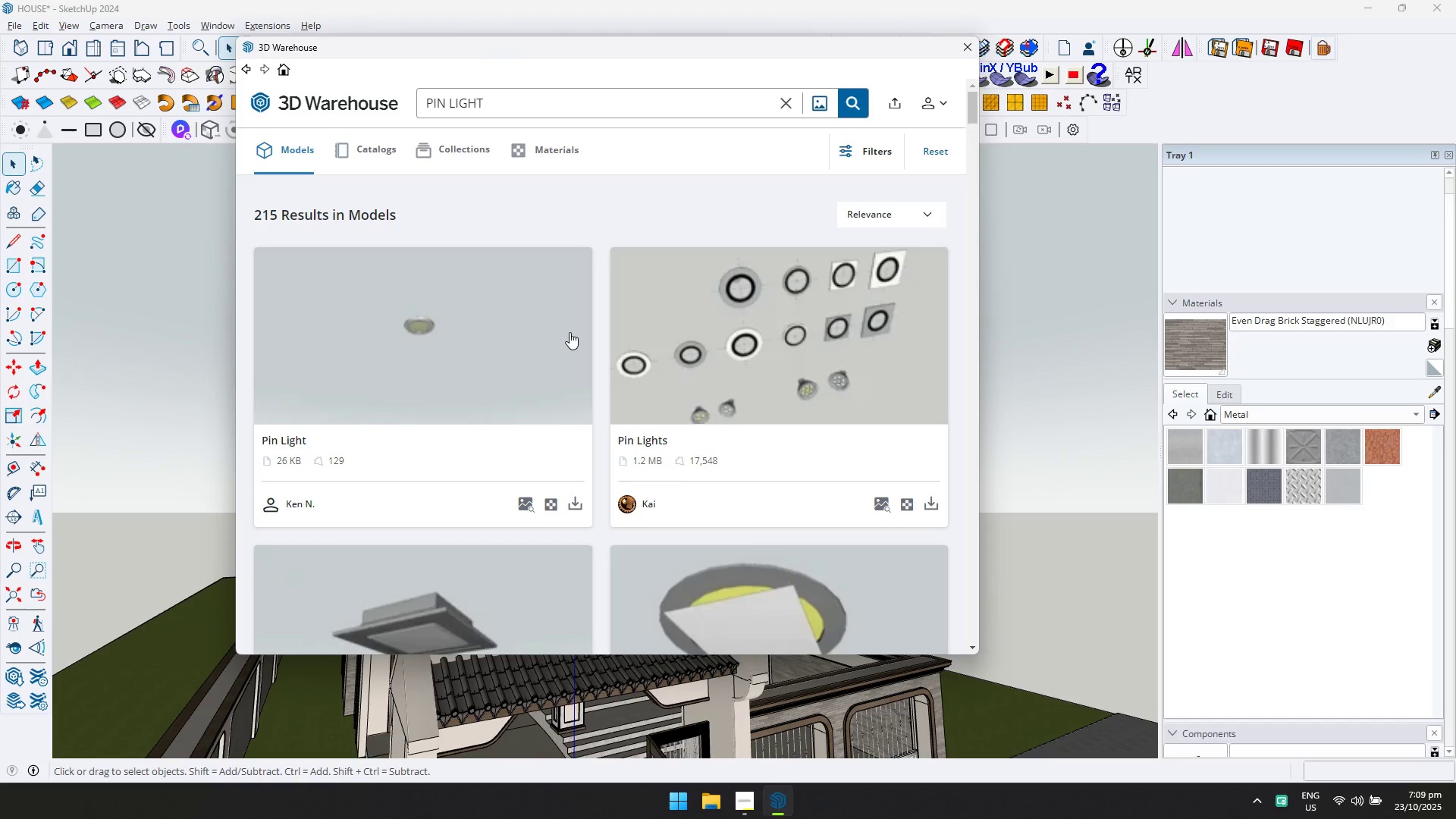 
left_click([570, 332])
 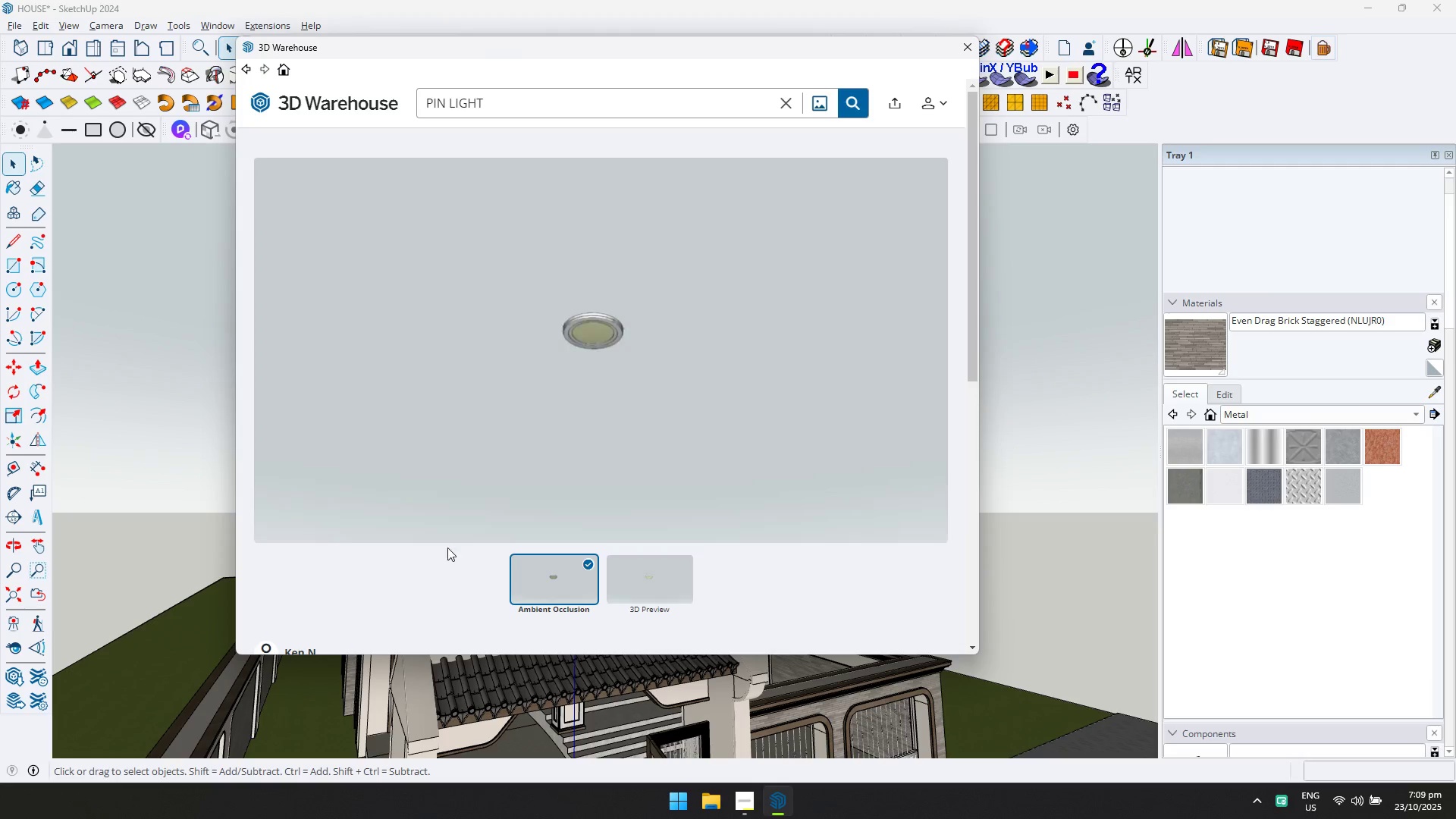 
scroll: coordinate [728, 531], scroll_direction: down, amount: 2.0
 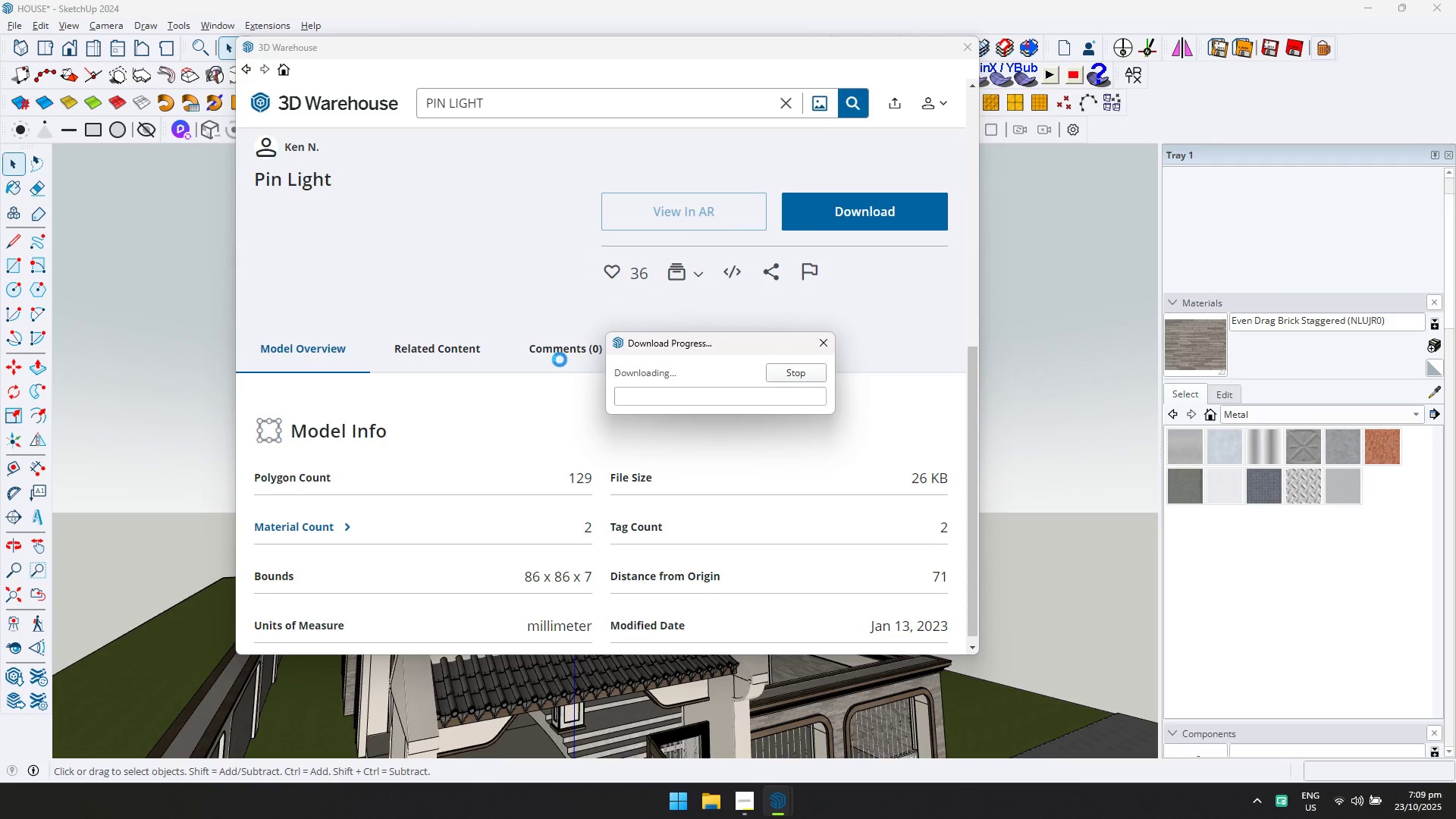 
scroll: coordinate [570, 437], scroll_direction: up, amount: 25.0
 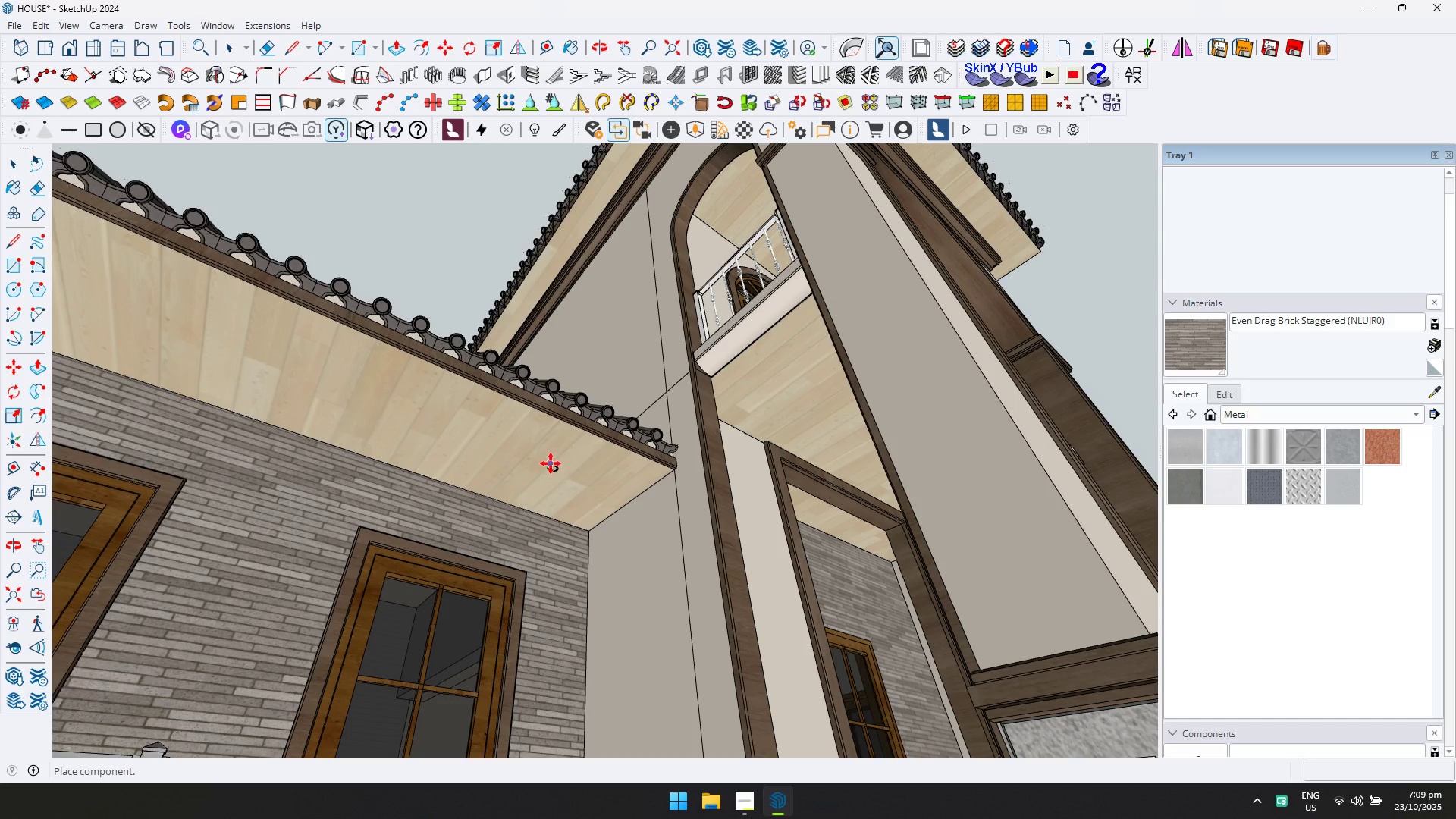 
left_click([551, 463])
 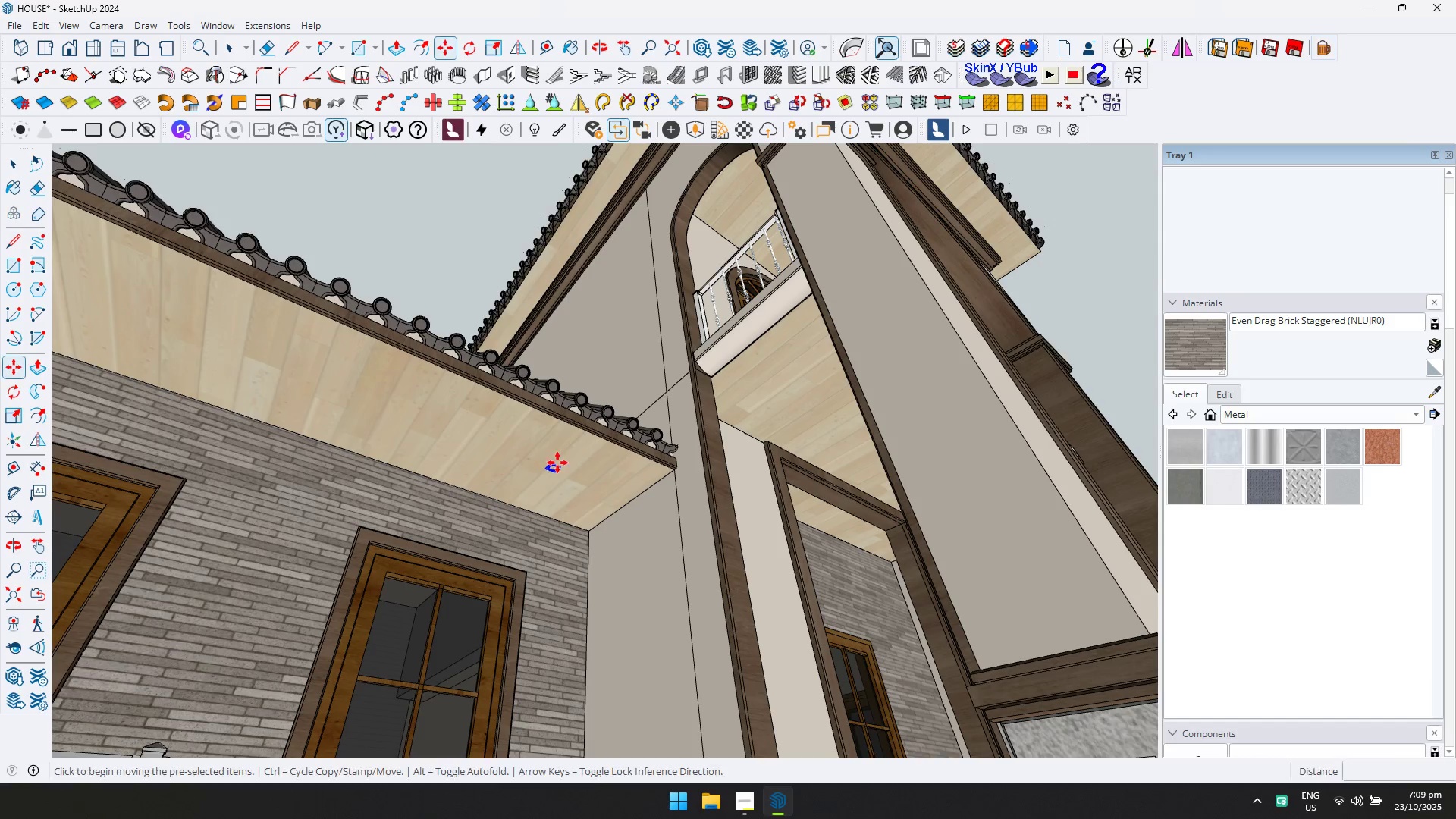 
scroll: coordinate [551, 457], scroll_direction: up, amount: 15.0
 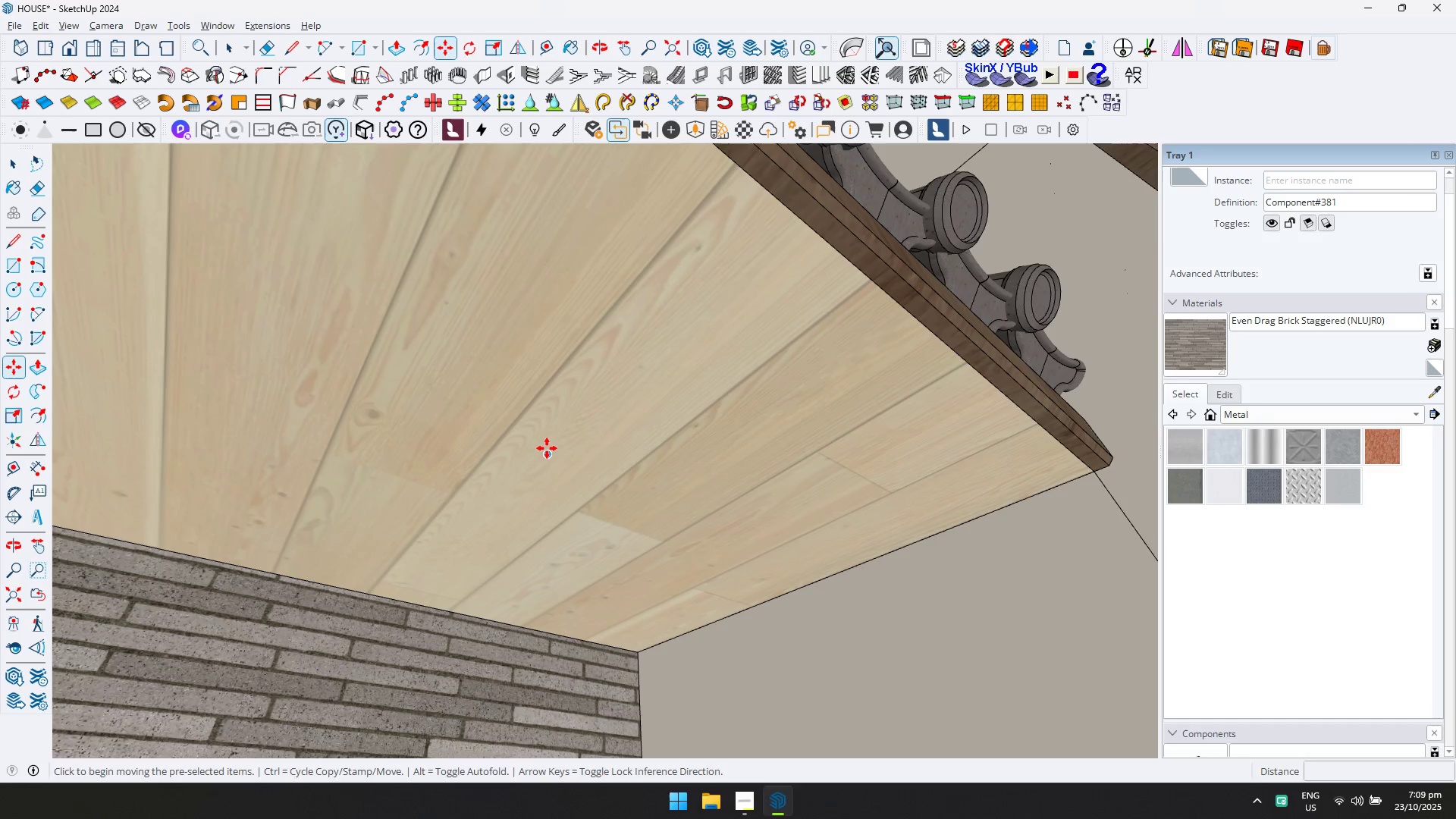 
left_click([548, 448])
 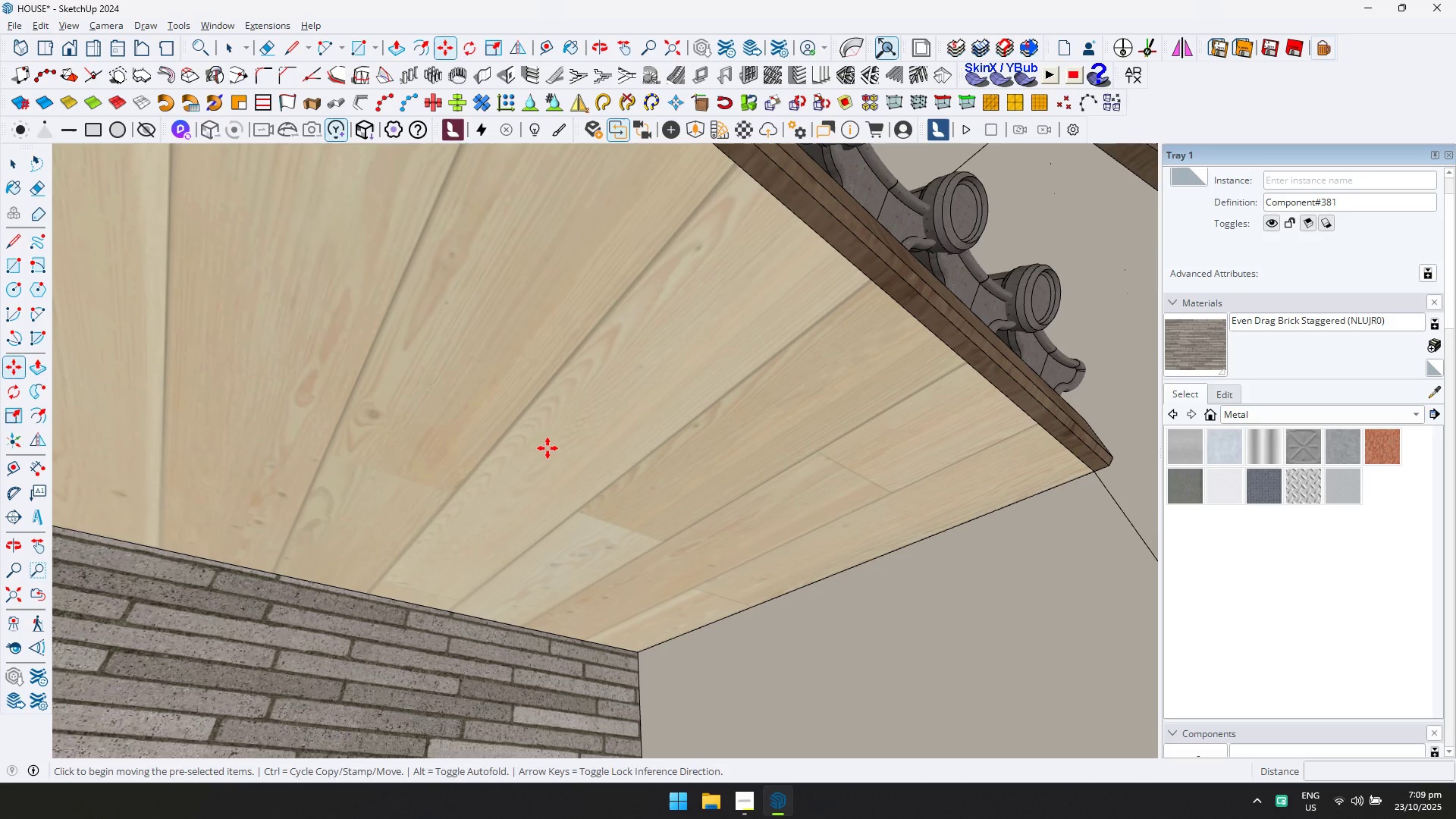 
key(ArrowUp)
 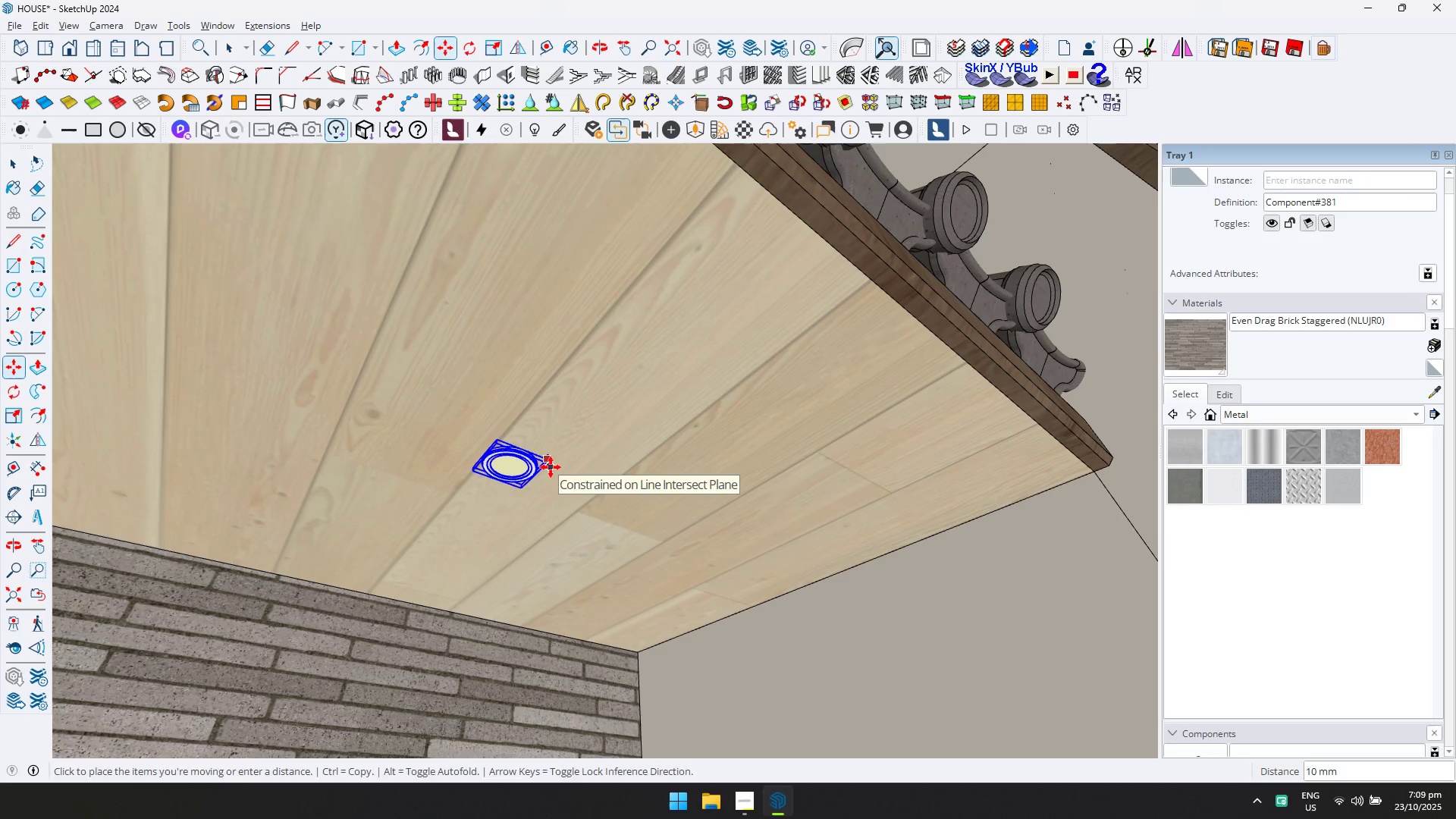 
left_click([551, 467])
 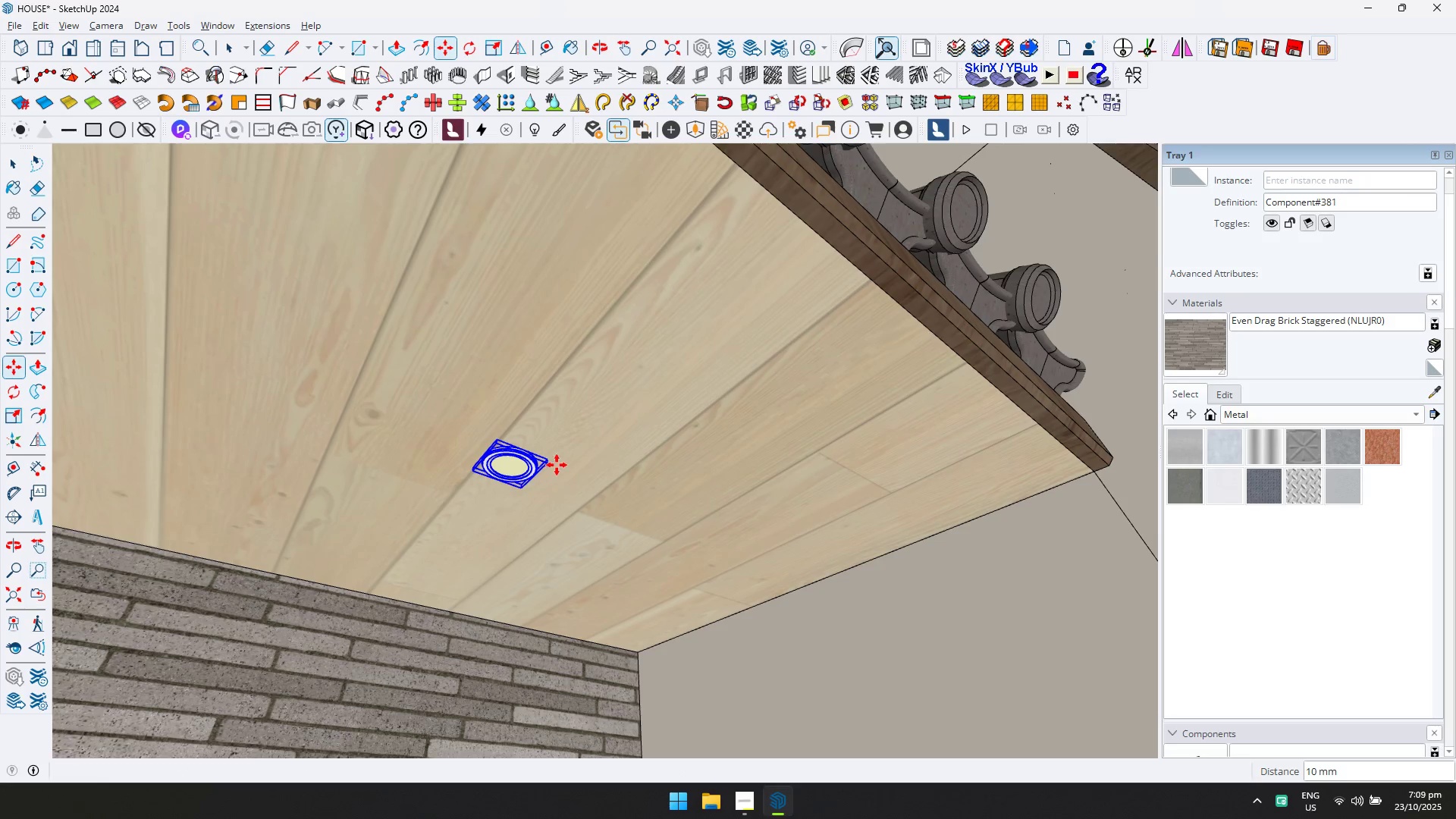 
scroll: coordinate [620, 454], scroll_direction: down, amount: 16.0
 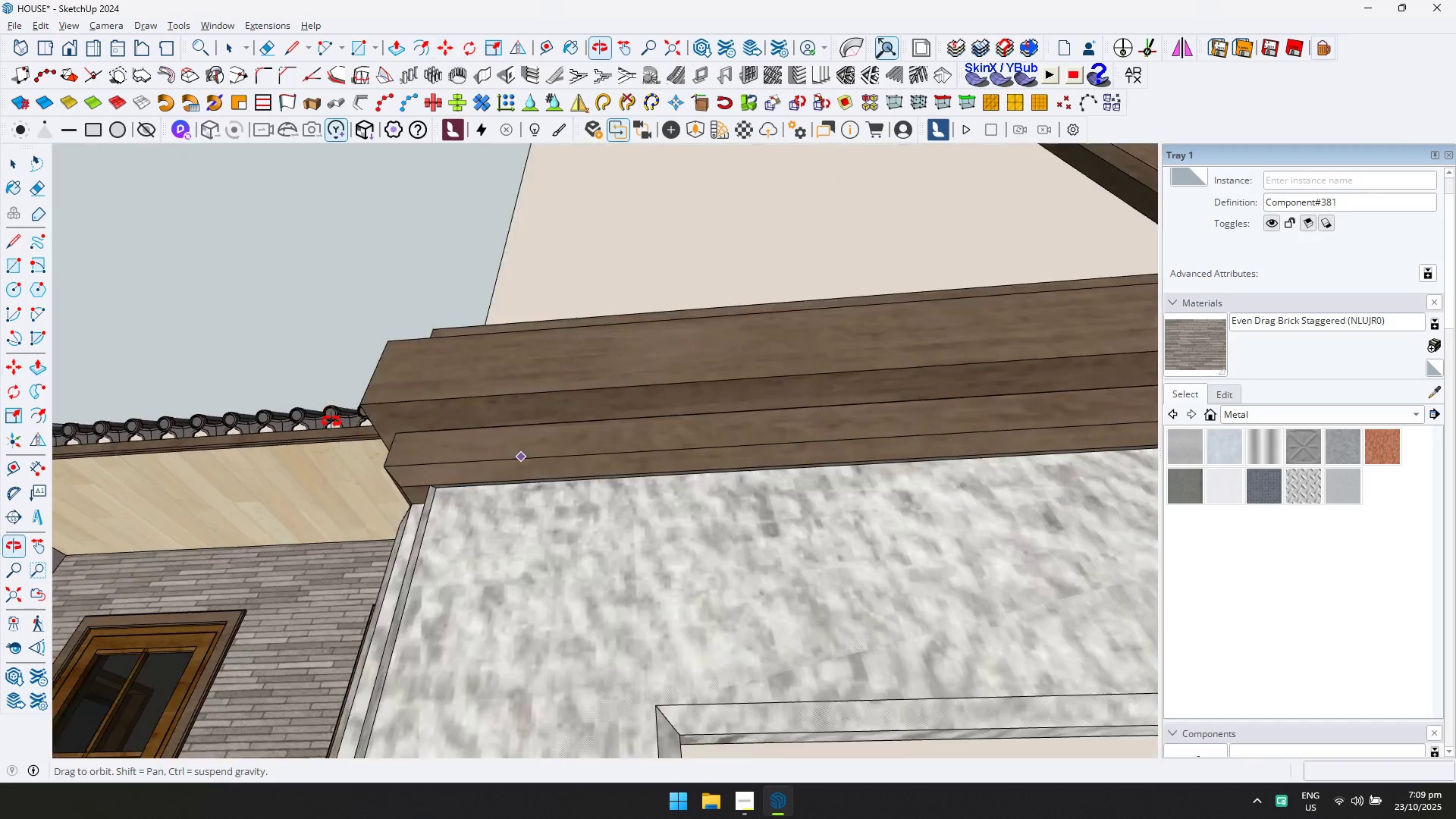 
hold_key(key=ShiftLeft, duration=0.49)
 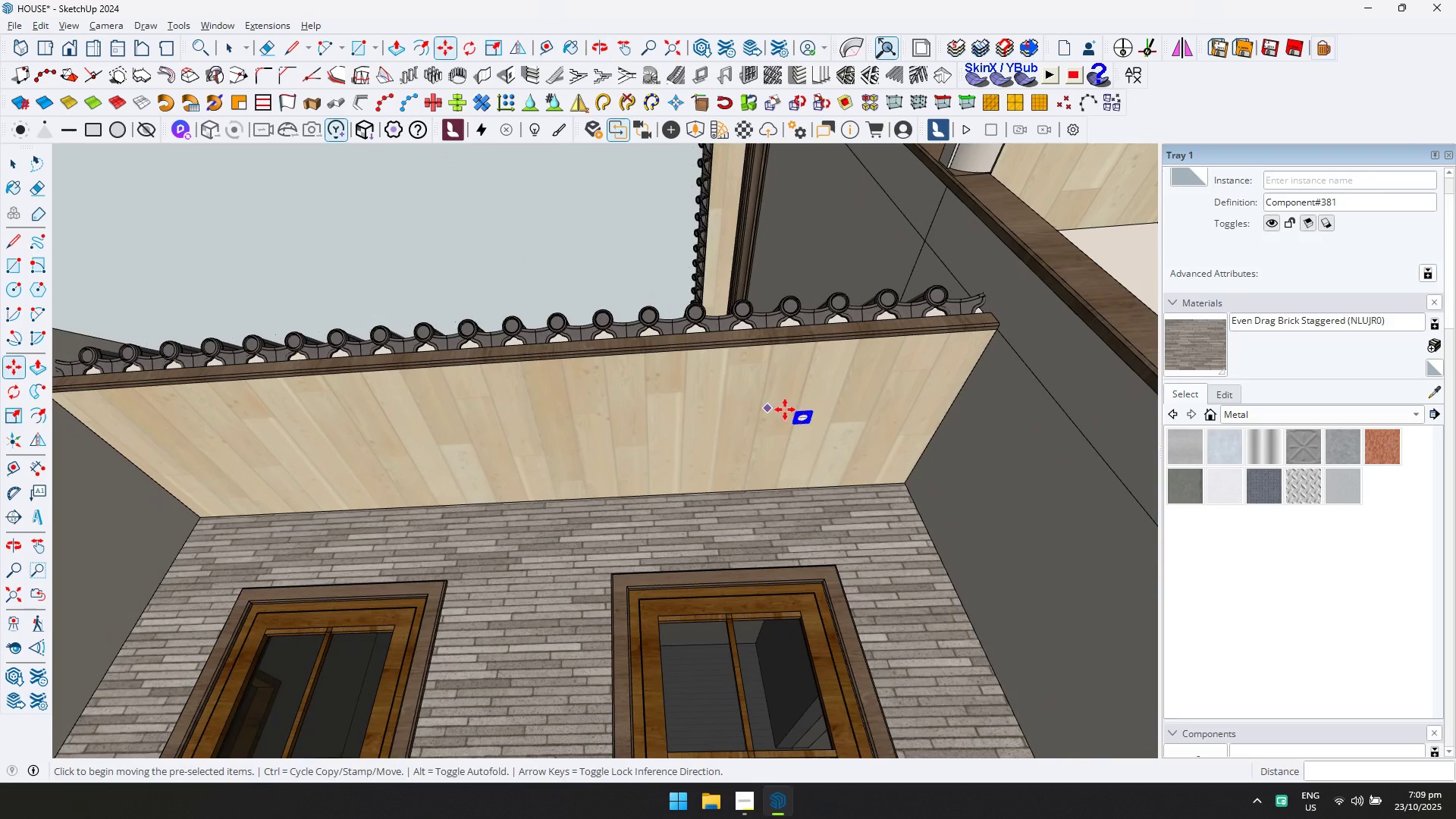 
left_click([763, 404])
 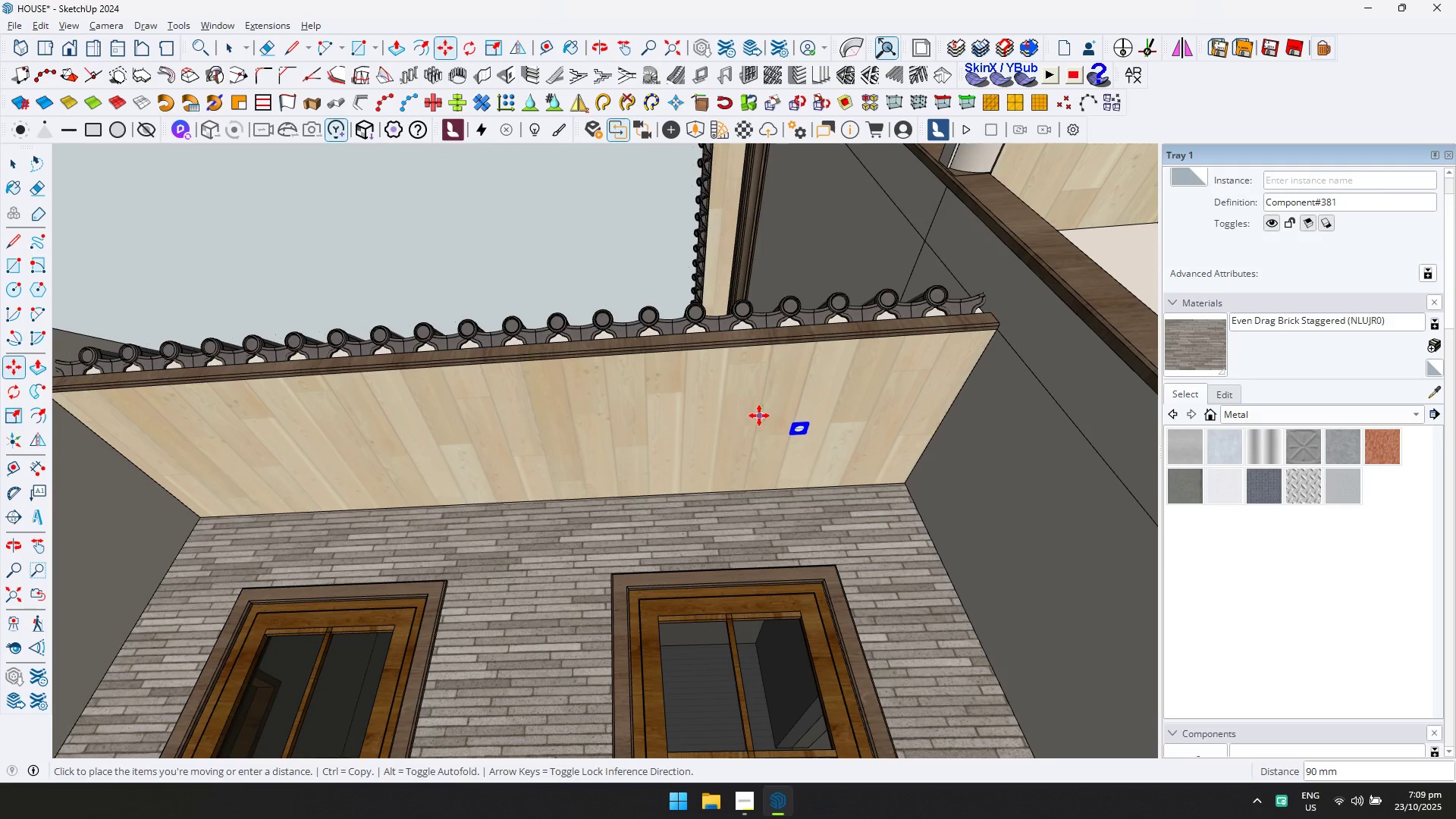 
left_click([759, 410])
 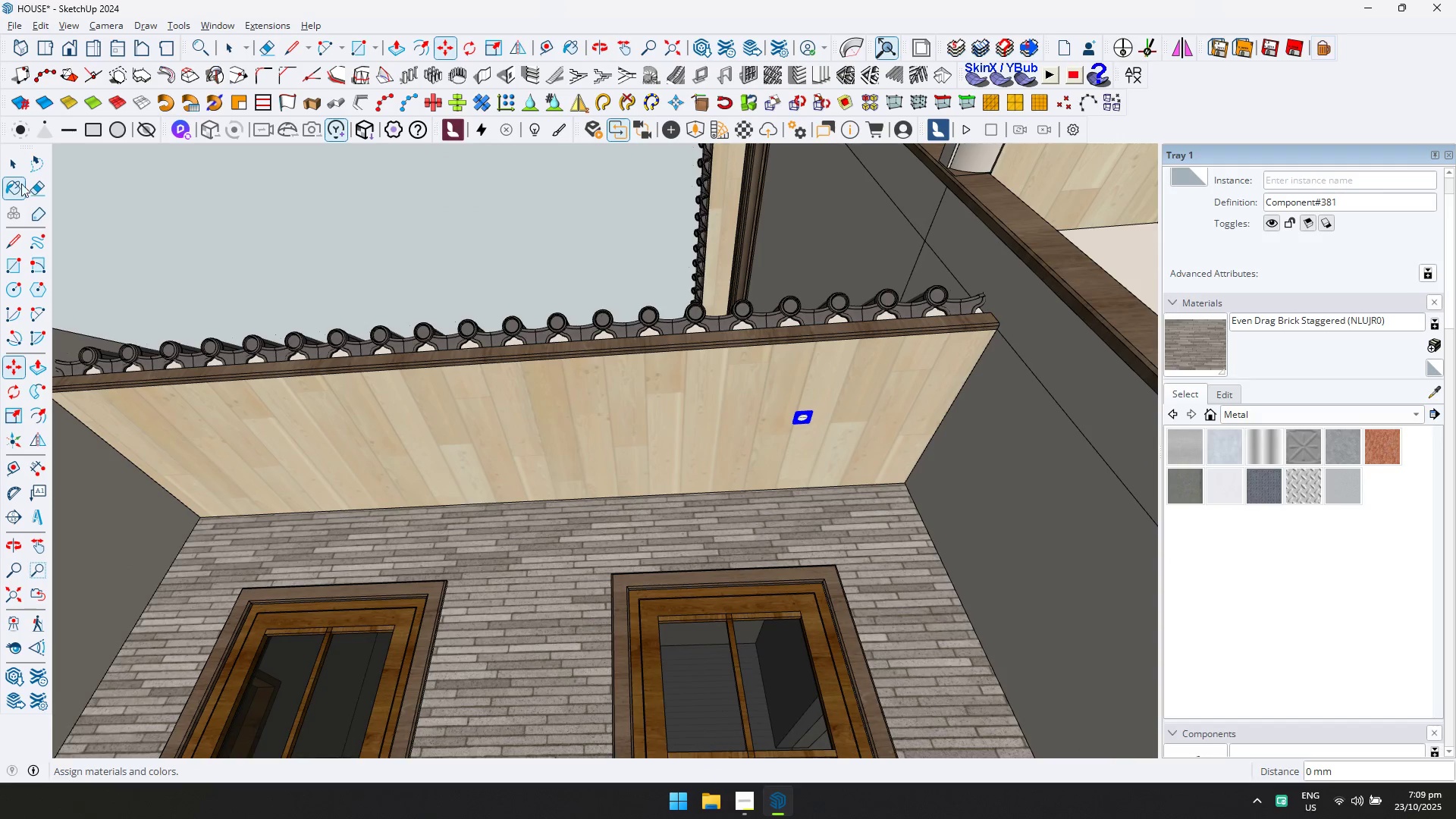 
left_click([18, 168])
 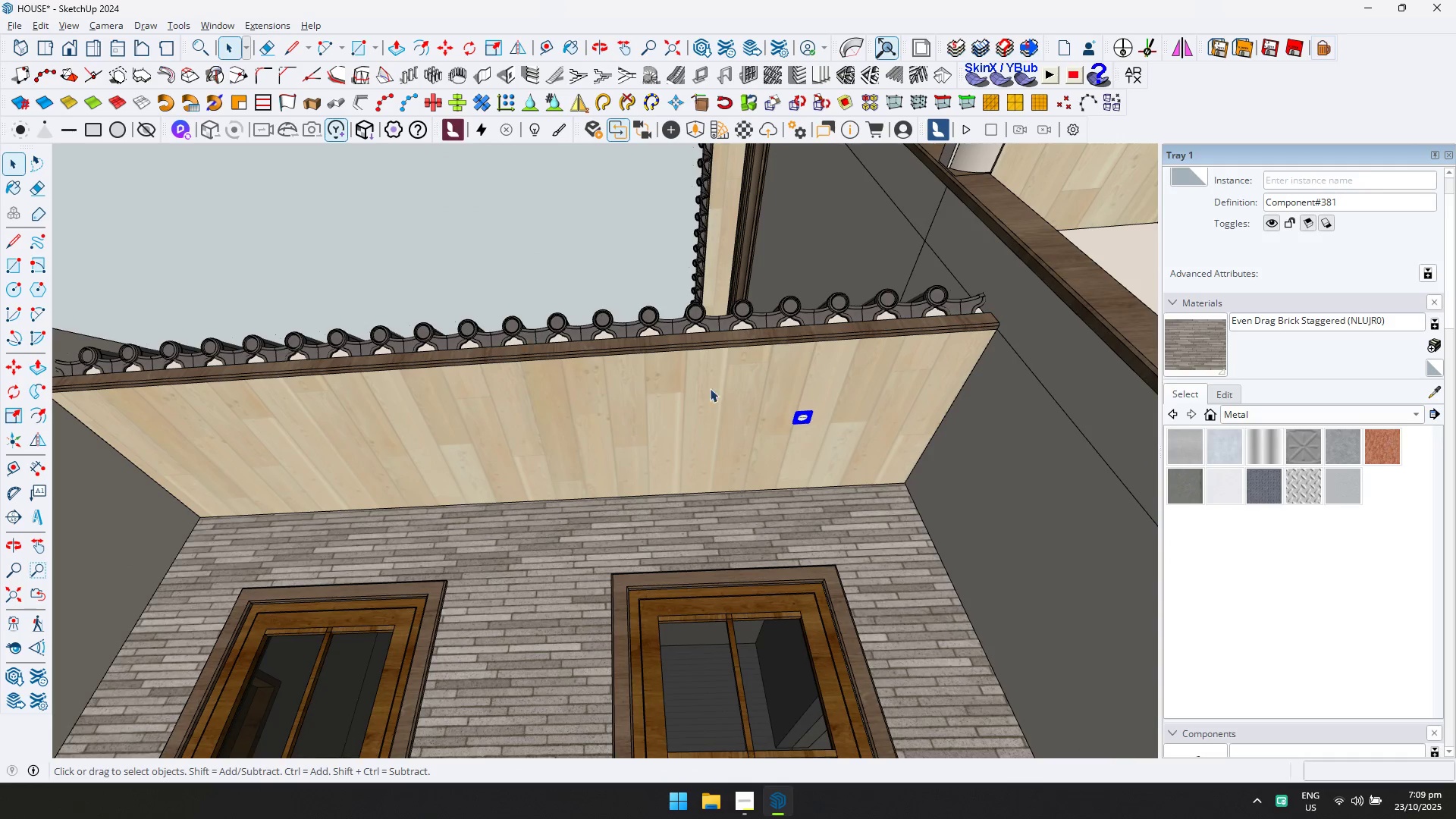 
scroll: coordinate [716, 385], scroll_direction: down, amount: 7.0
 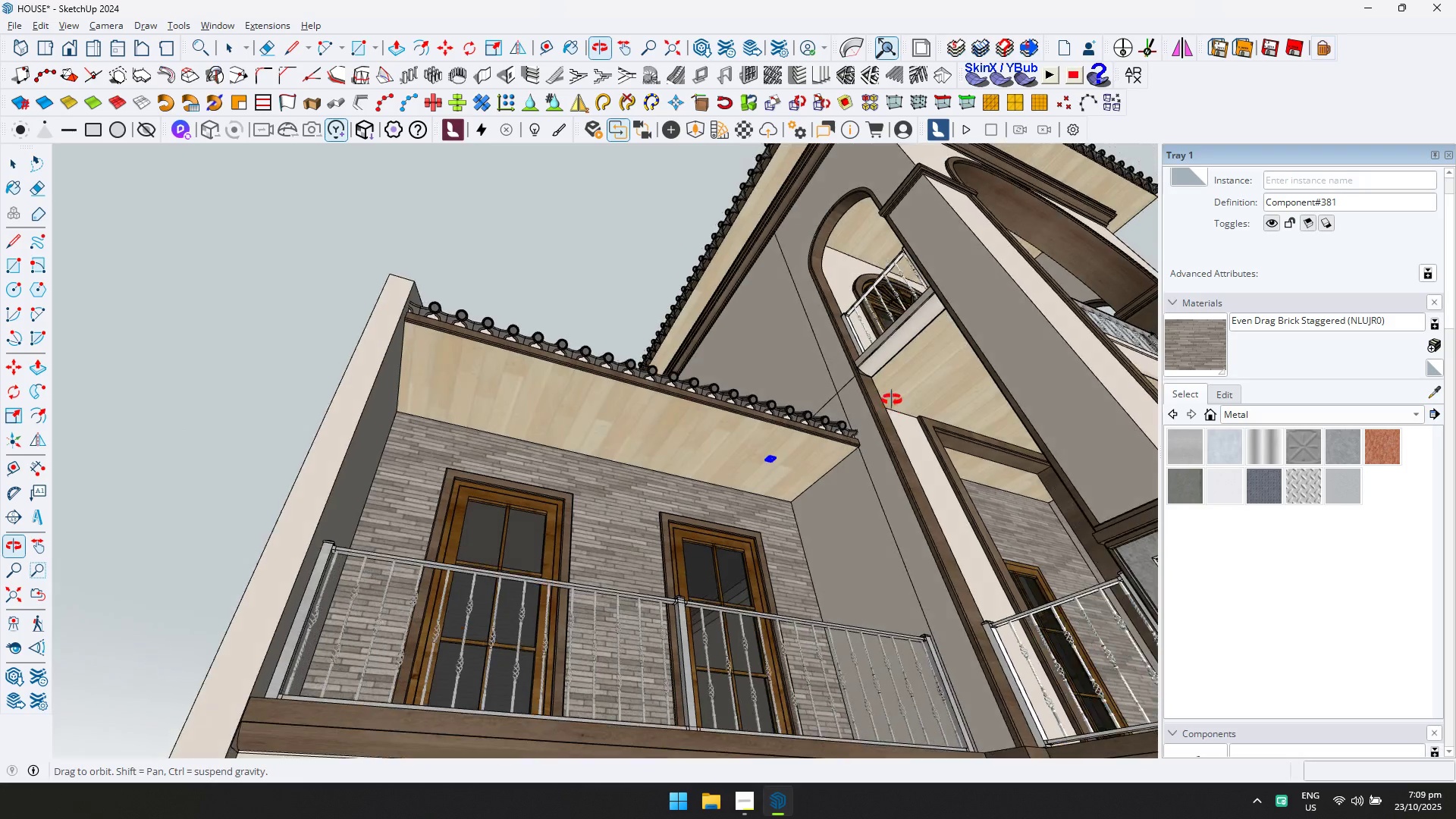 
scroll: coordinate [825, 453], scroll_direction: up, amount: 6.0
 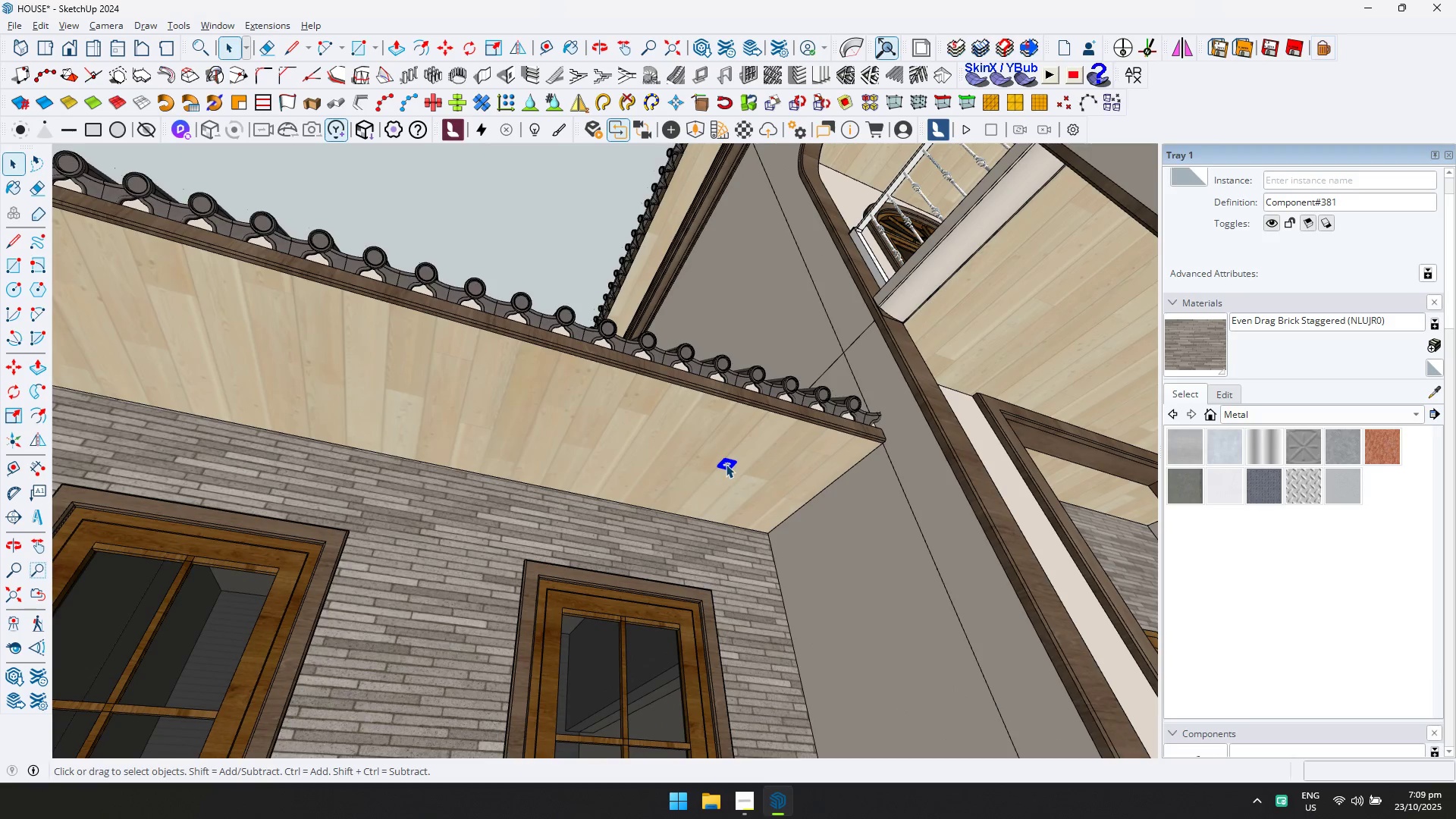 
double_click([726, 464])
 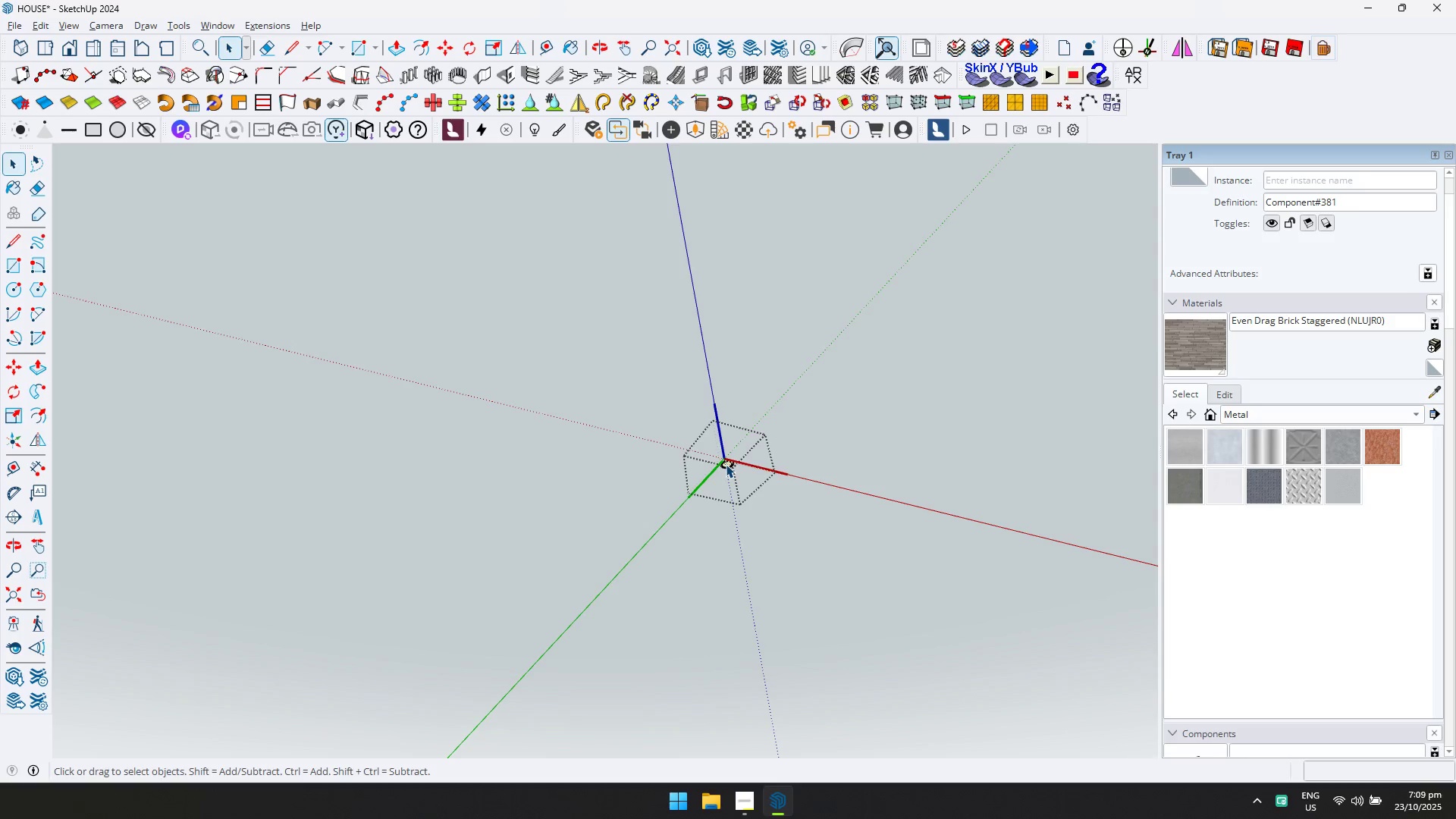 
scroll: coordinate [726, 464], scroll_direction: up, amount: 16.0
 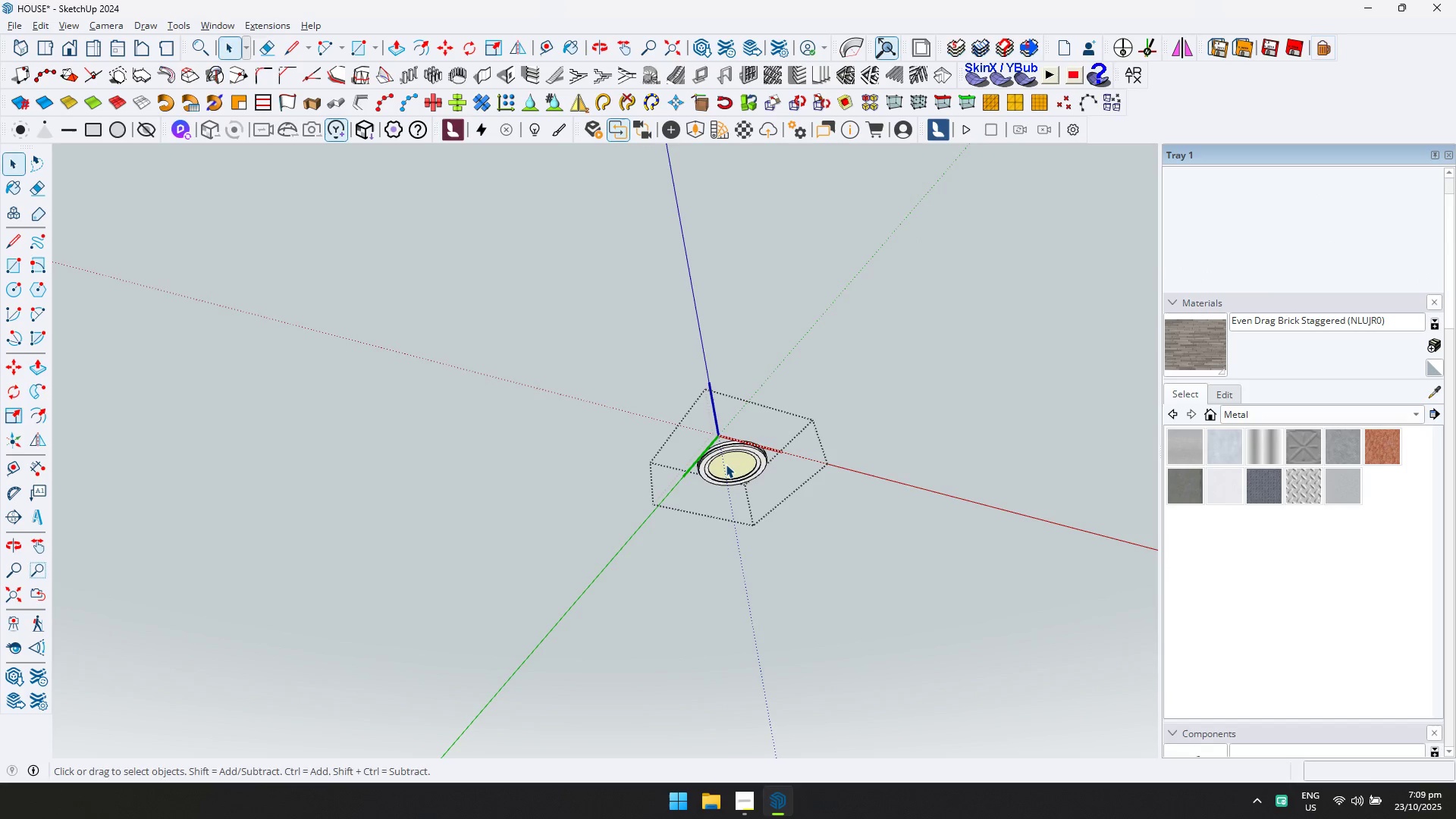 
key(L)
 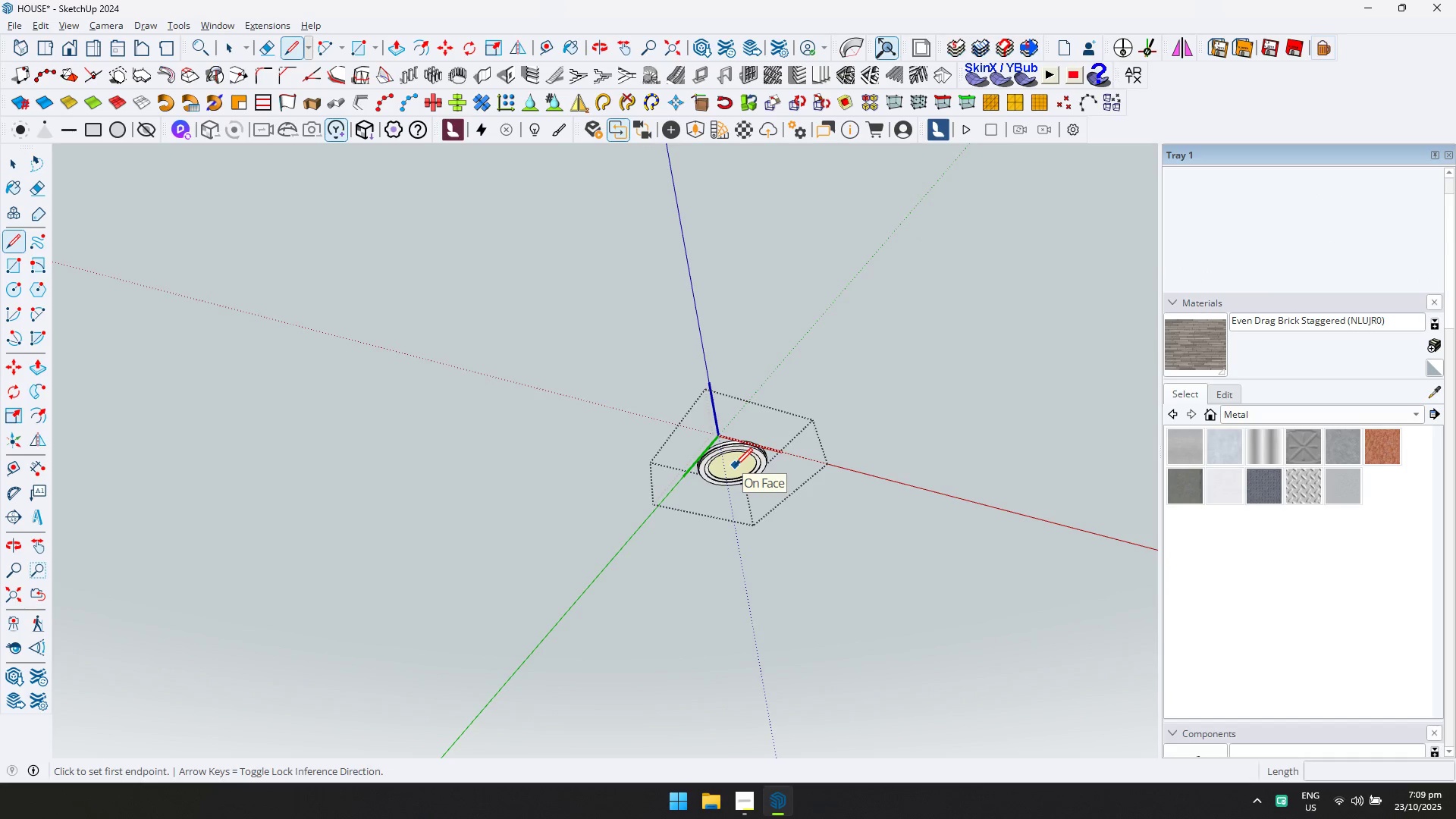 
left_click([735, 466])
 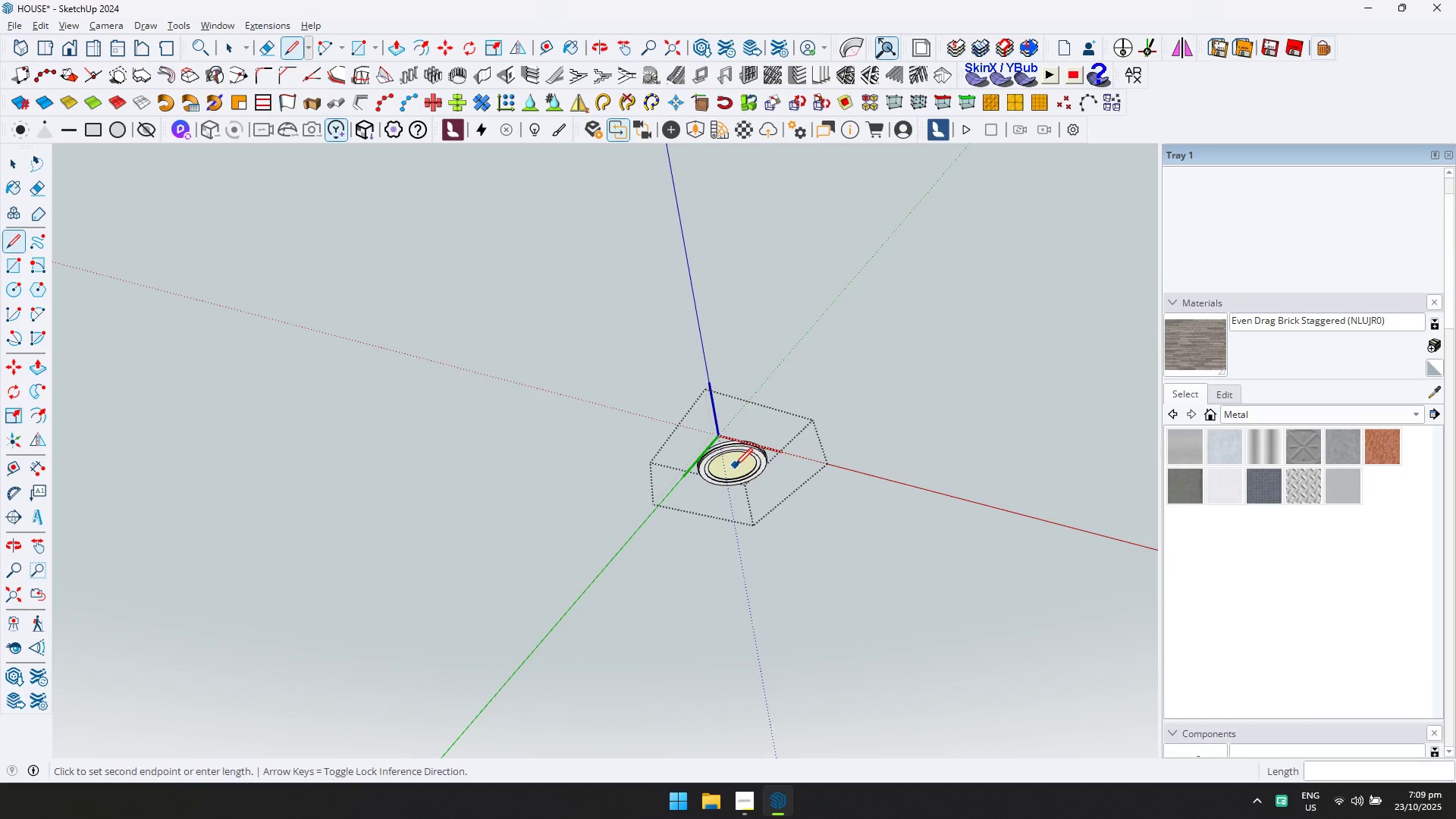 
key(ArrowUp)
 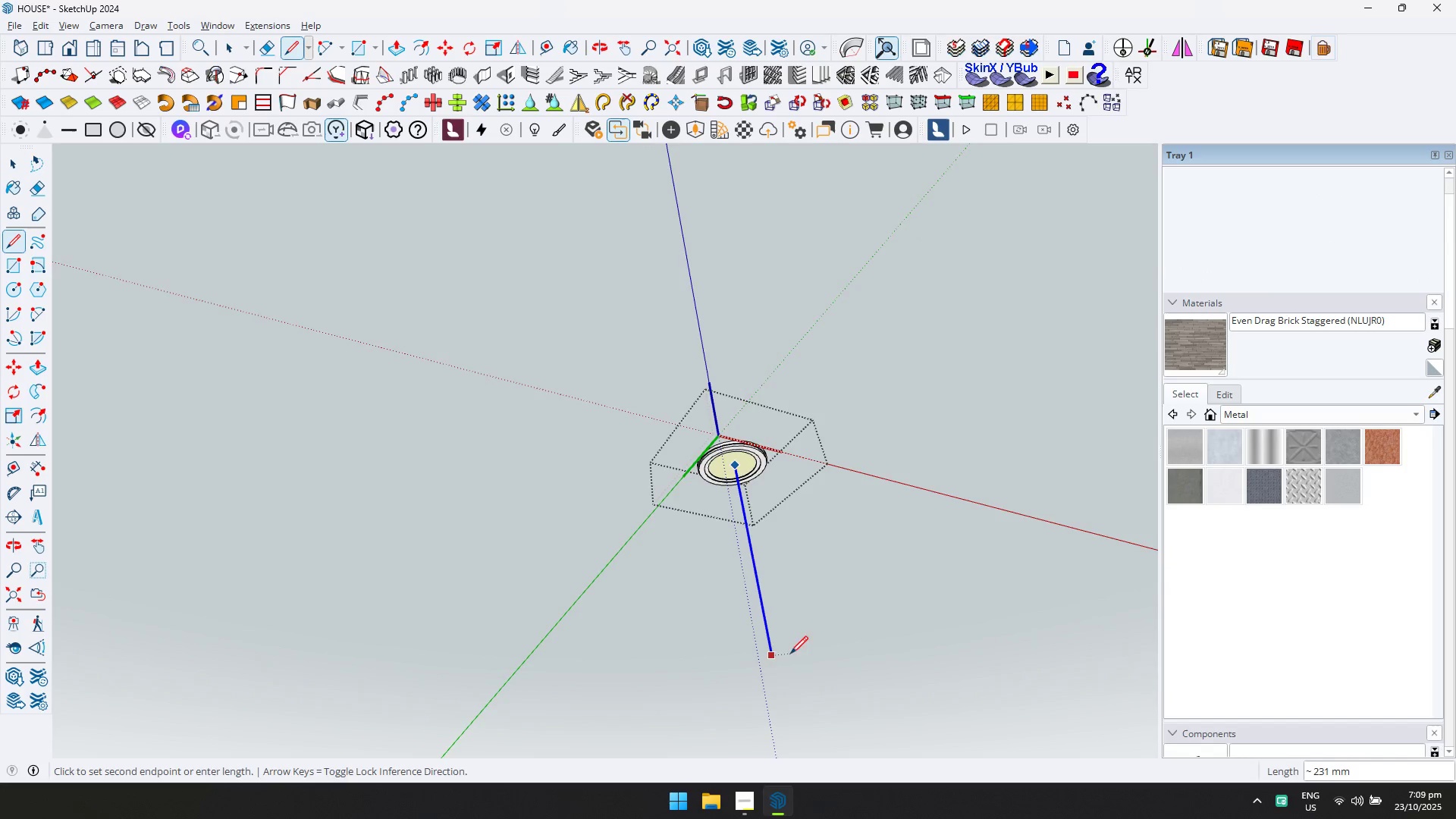 
scroll: coordinate [797, 686], scroll_direction: down, amount: 7.0
 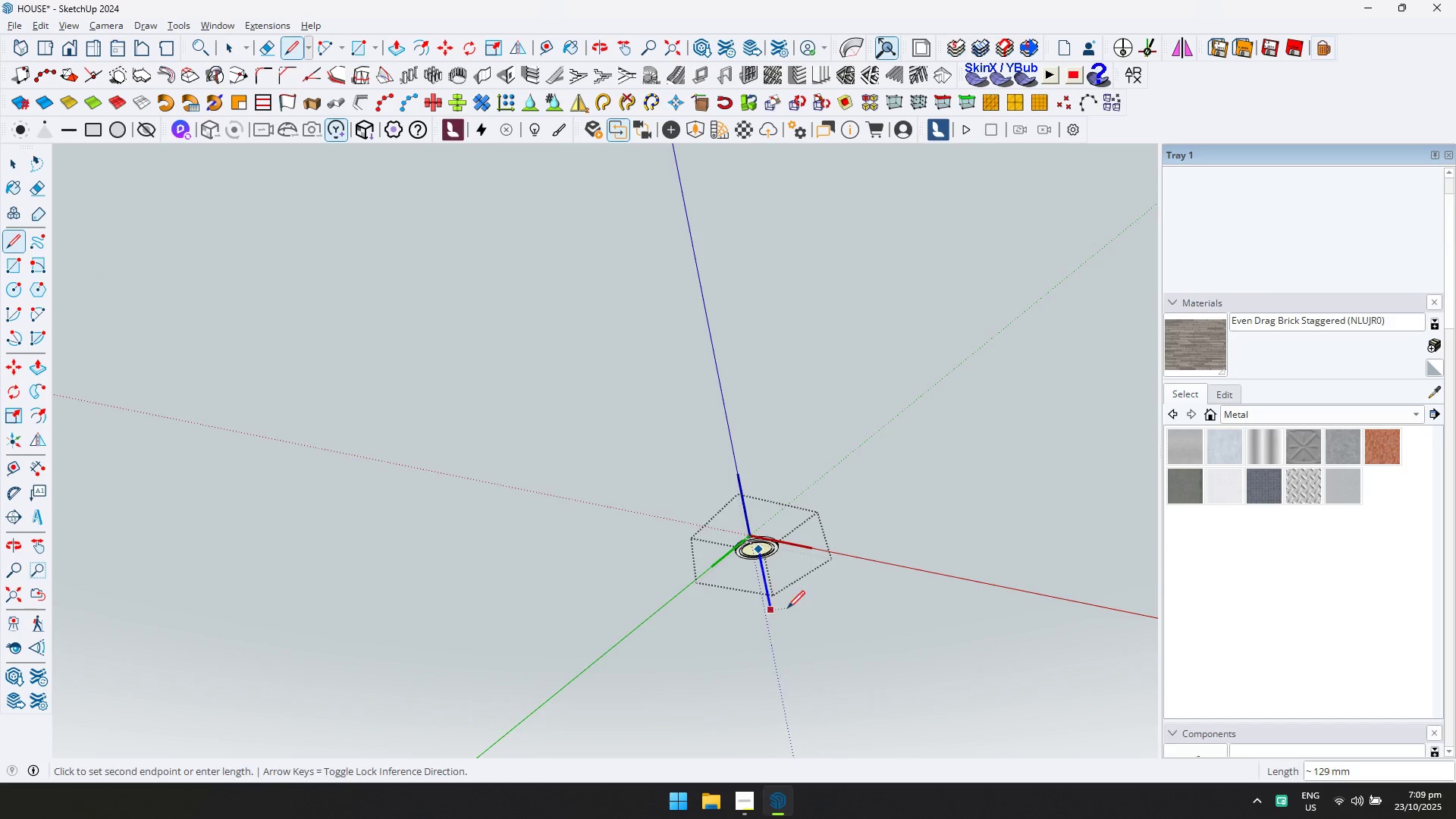 
key(Escape)
 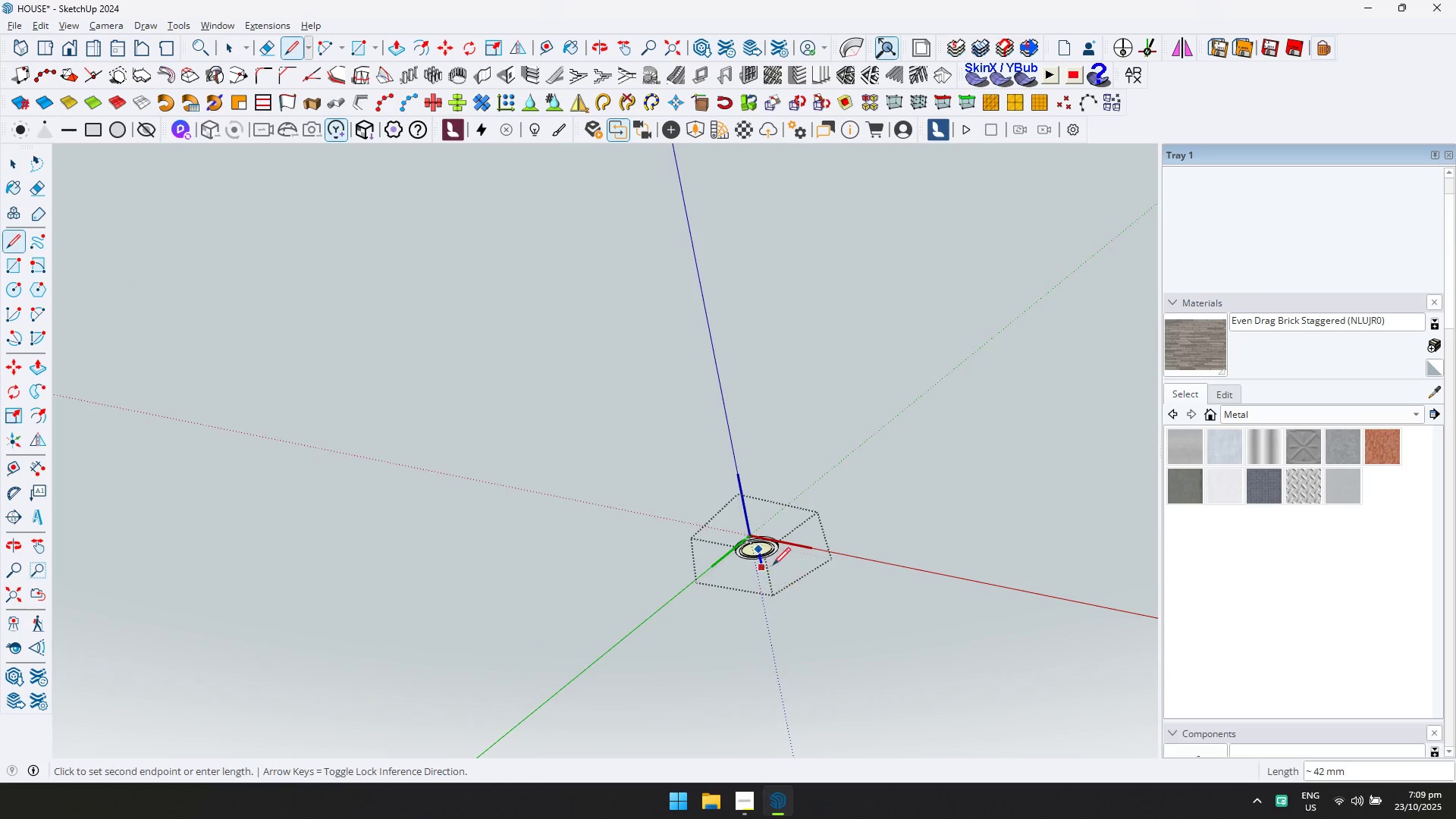 
scroll: coordinate [771, 563], scroll_direction: up, amount: 4.0
 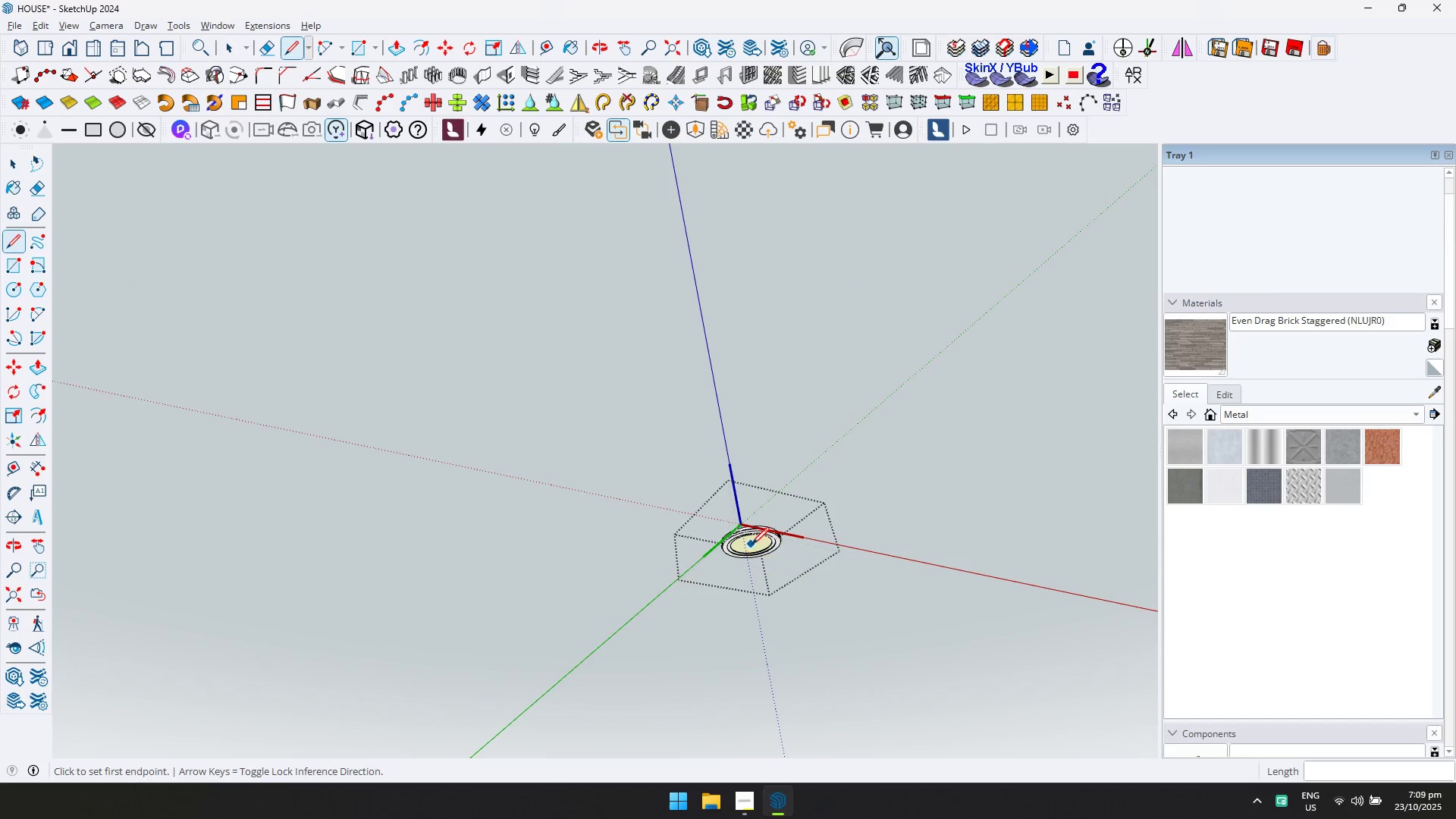 
left_click([752, 543])
 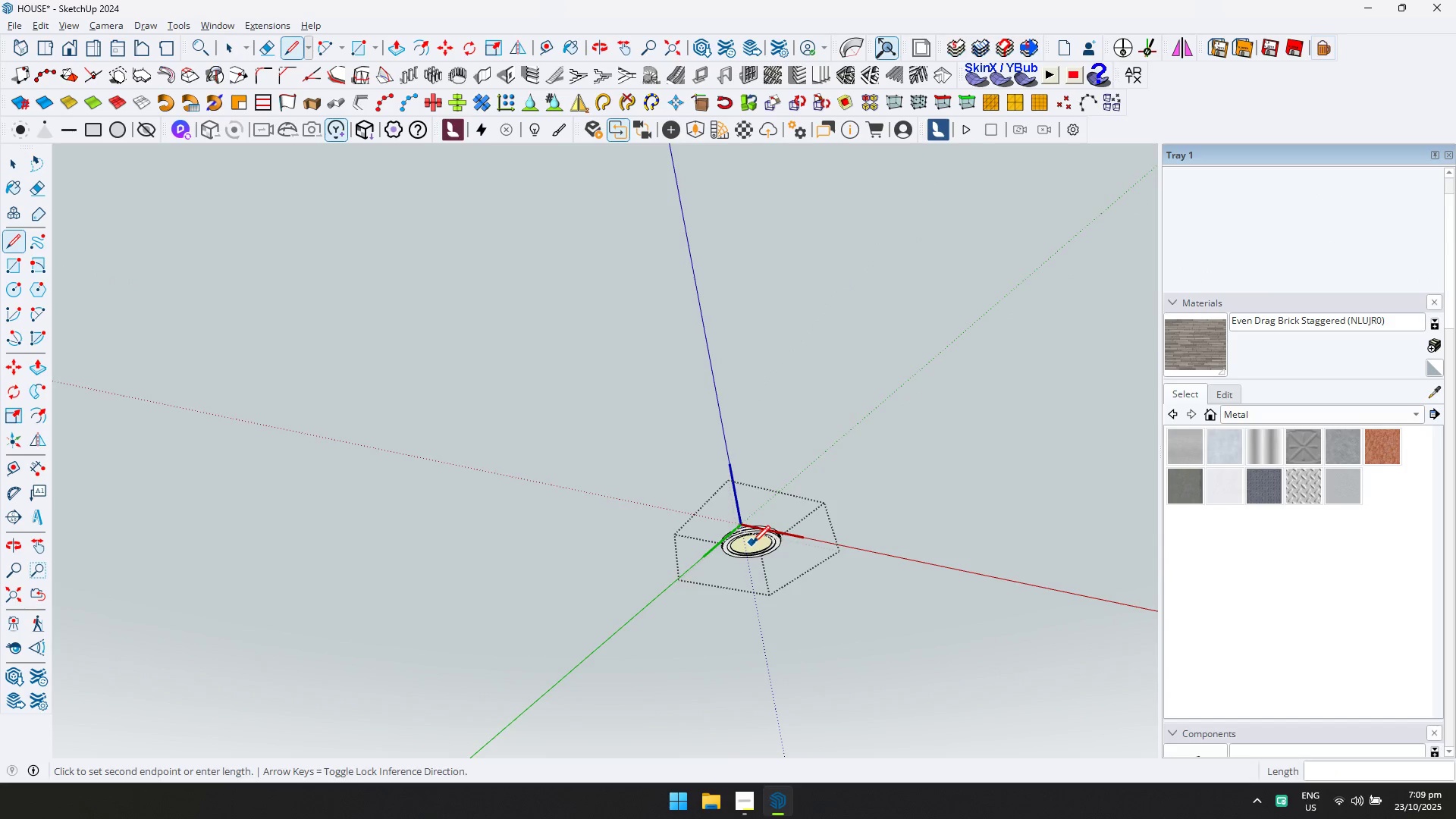 
key(ArrowUp)
 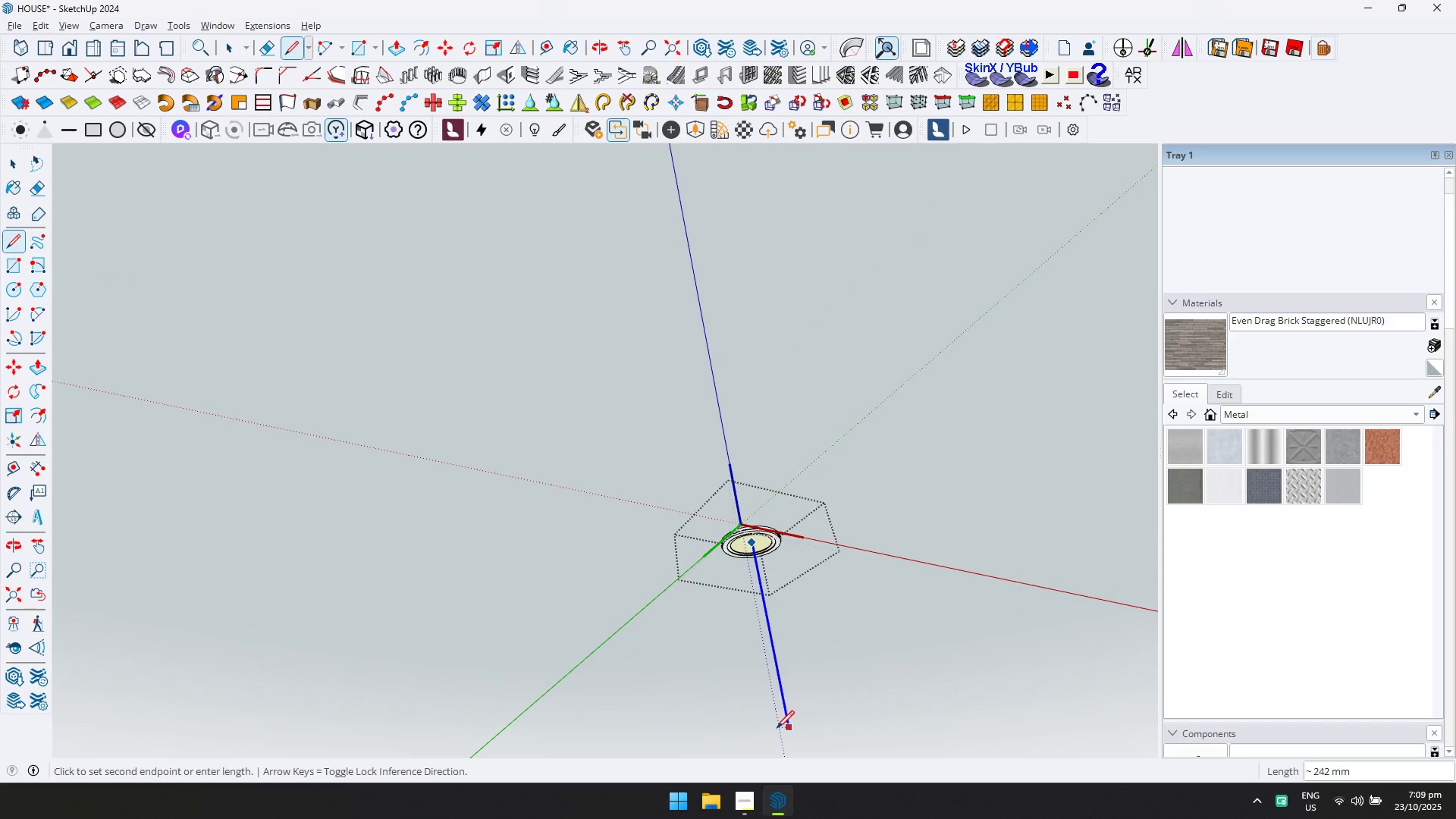 
scroll: coordinate [785, 706], scroll_direction: down, amount: 4.0
 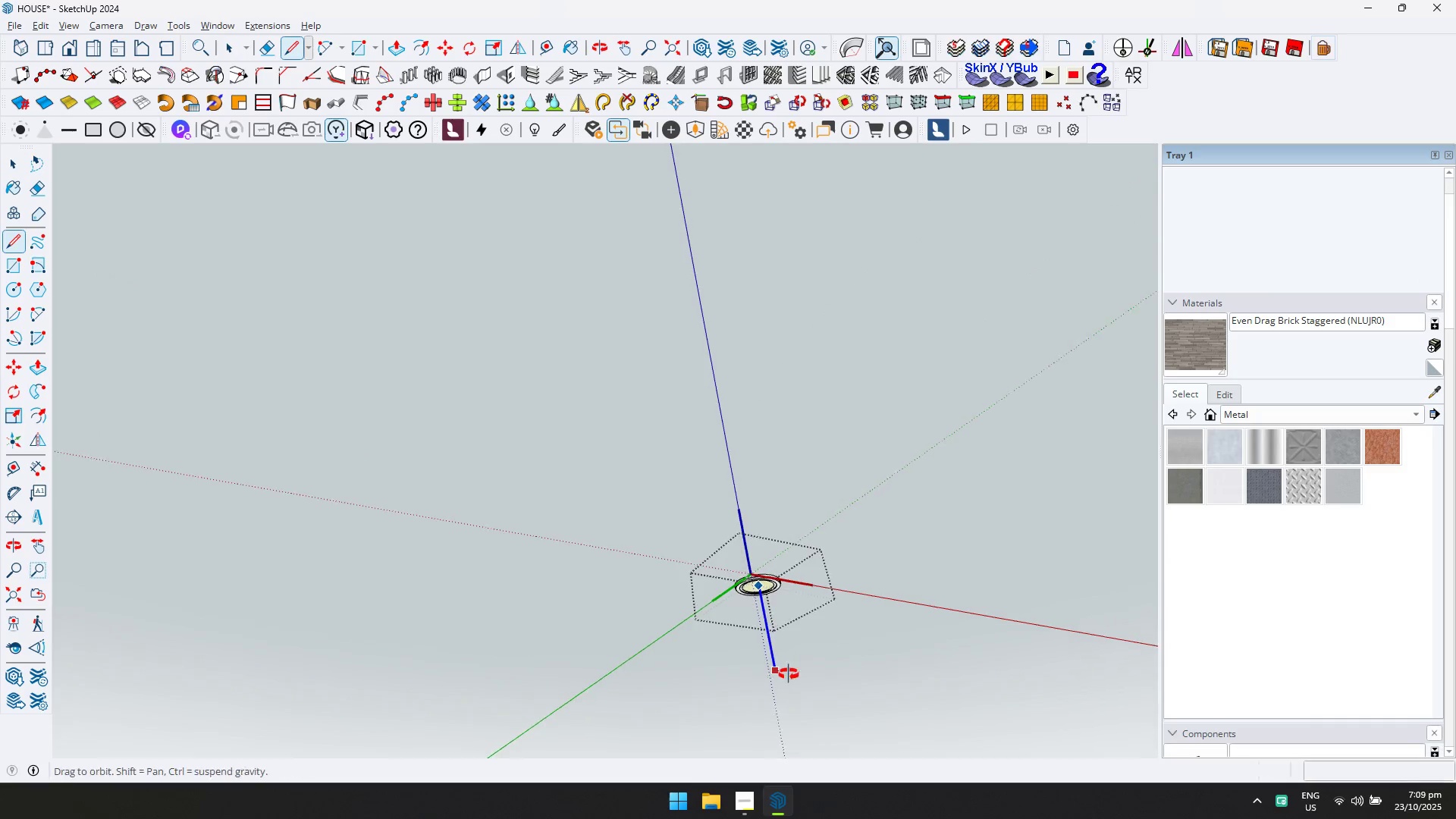 
key(D)
 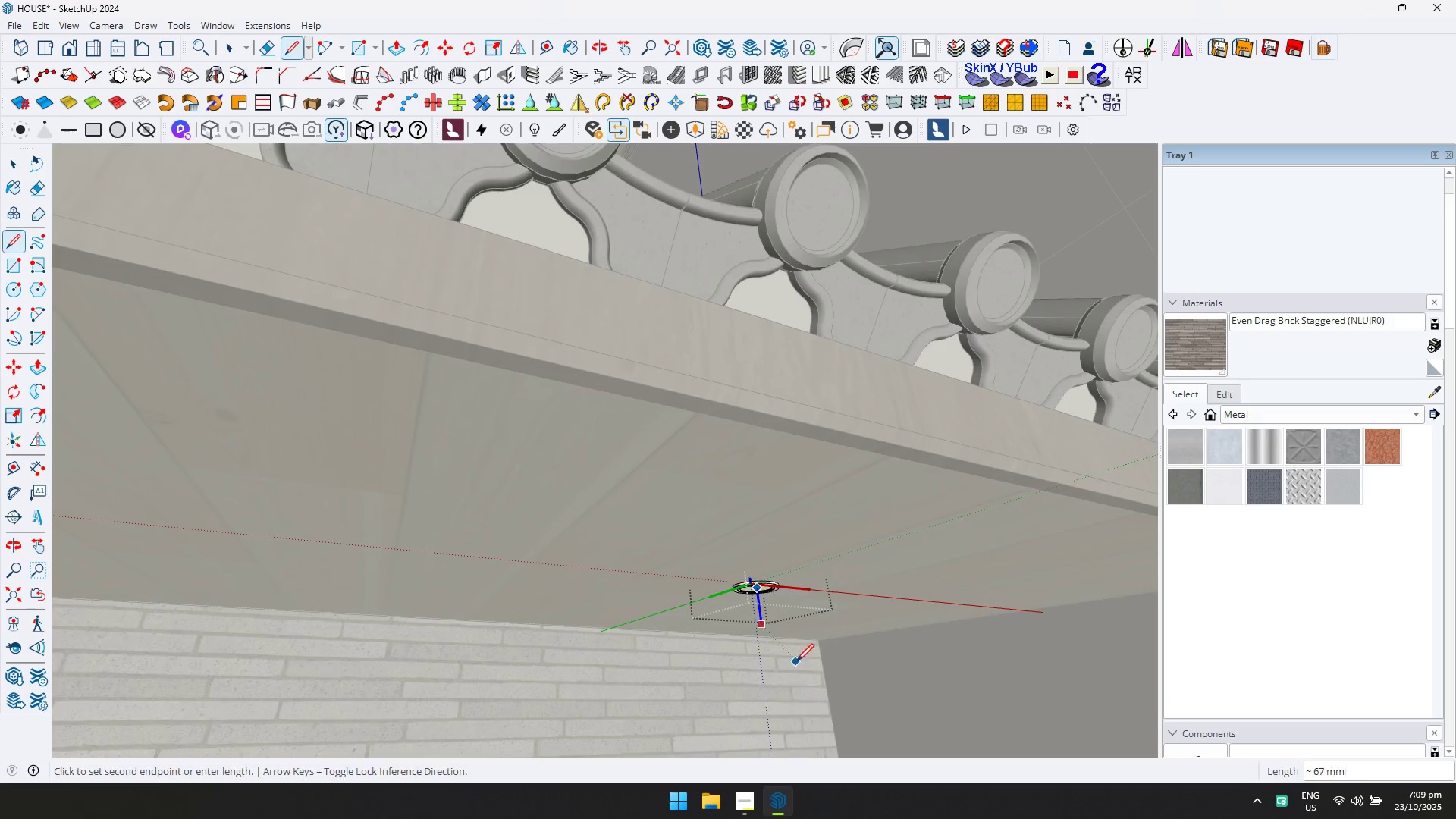 
hold_key(key=ShiftLeft, duration=0.42)
scroll: coordinate [794, 660], scroll_direction: down, amount: 1.0
 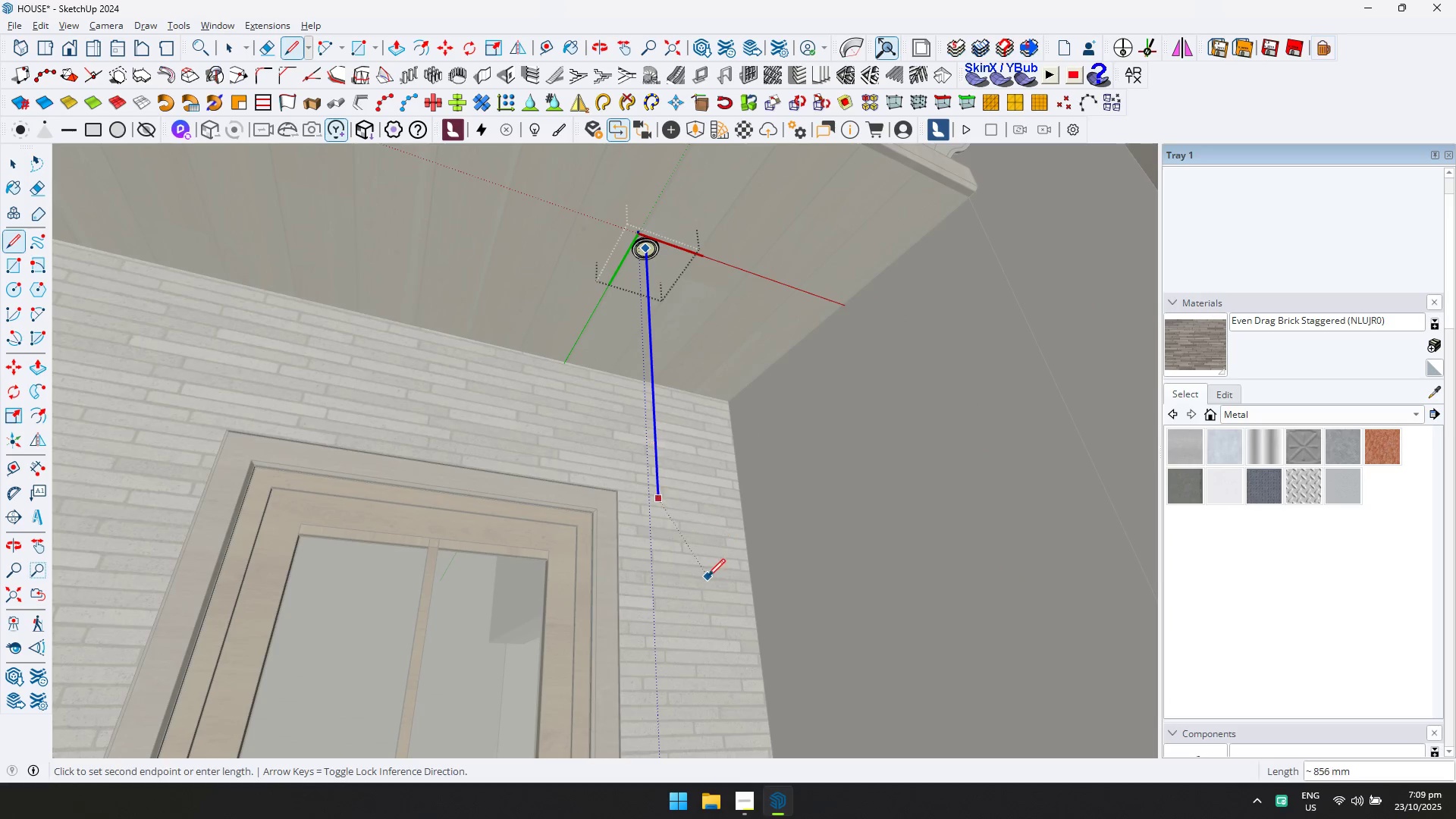 
left_click([706, 582])
 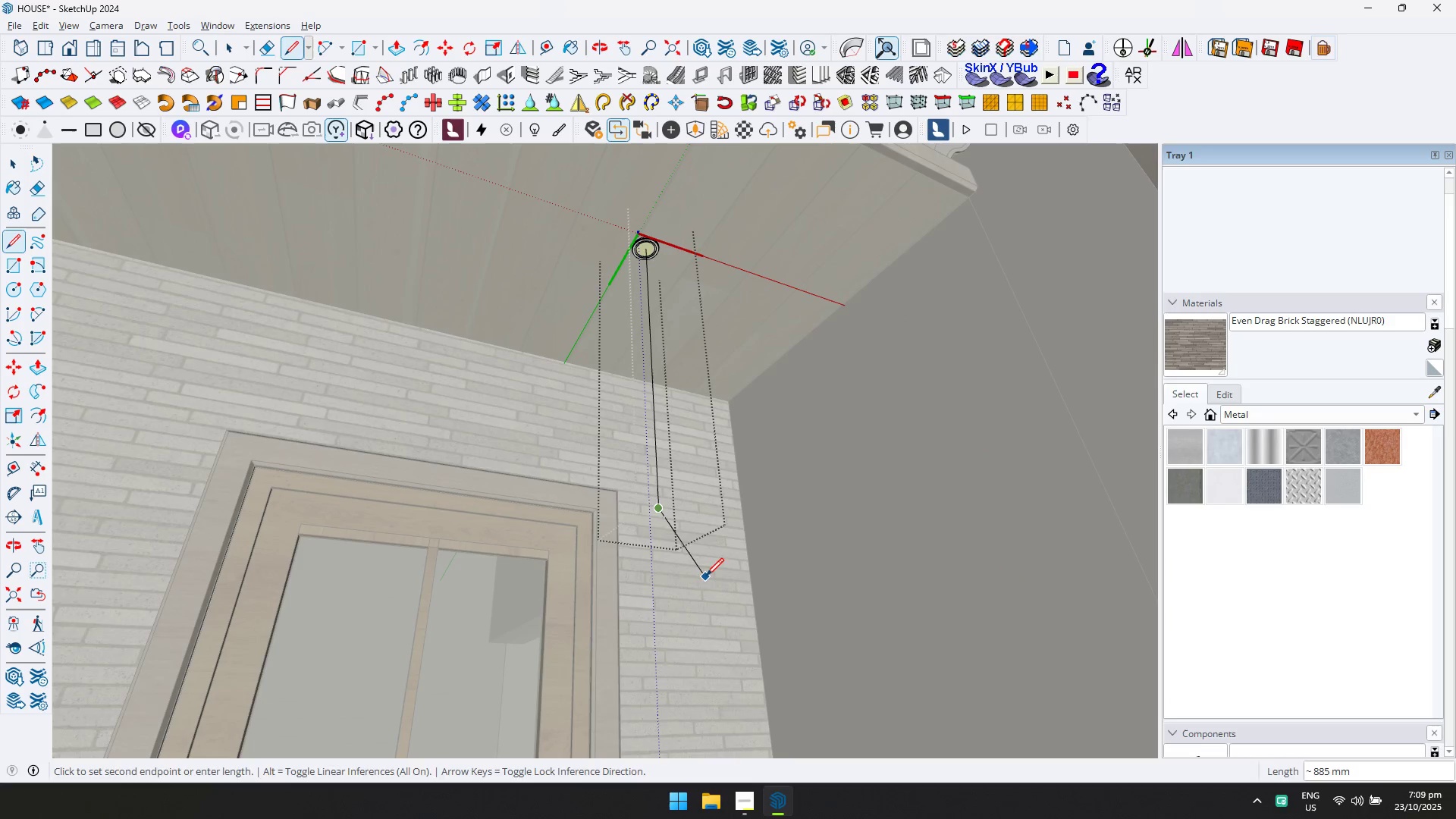 
key(Escape)
 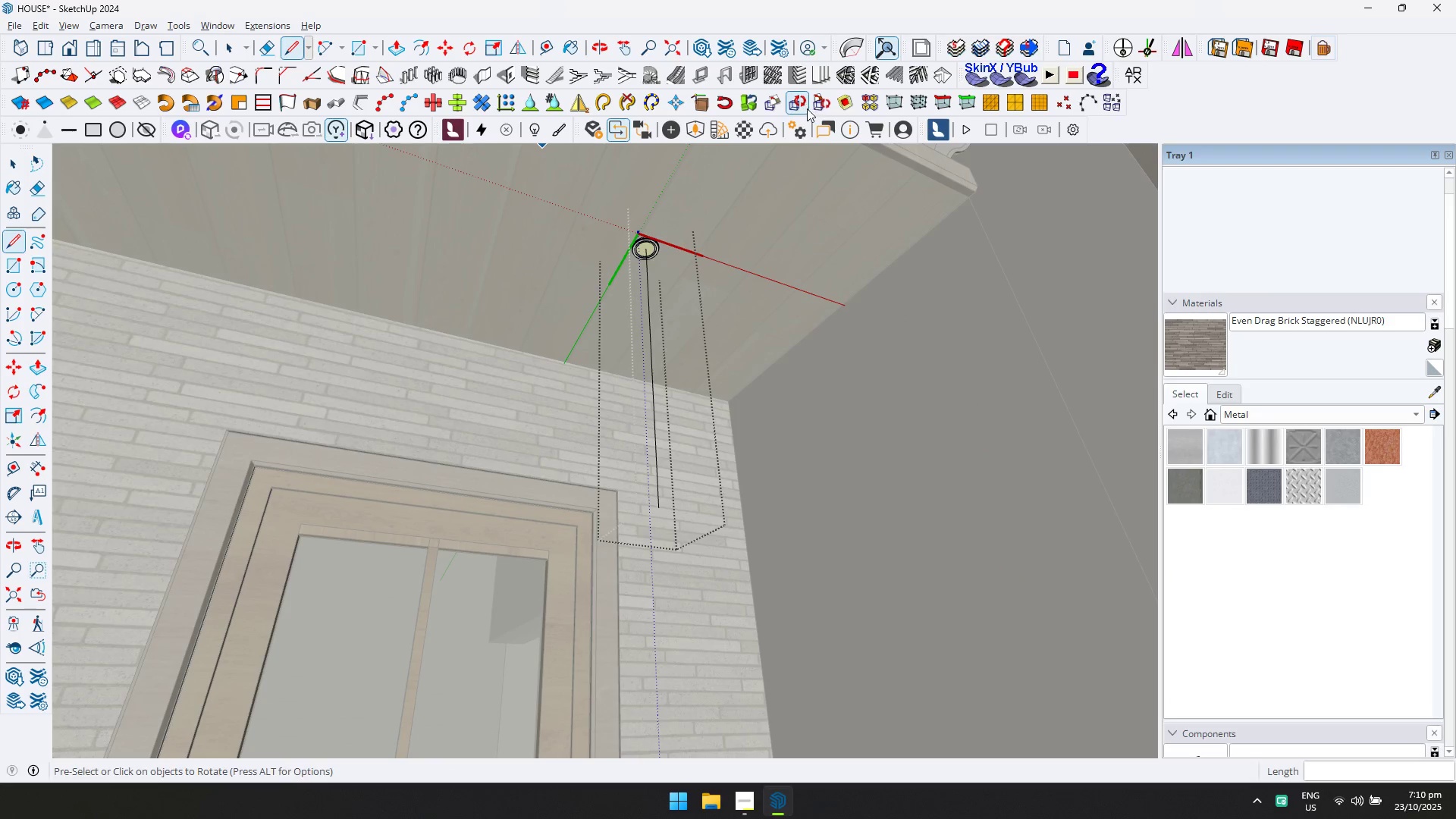 
left_click([665, 128])
 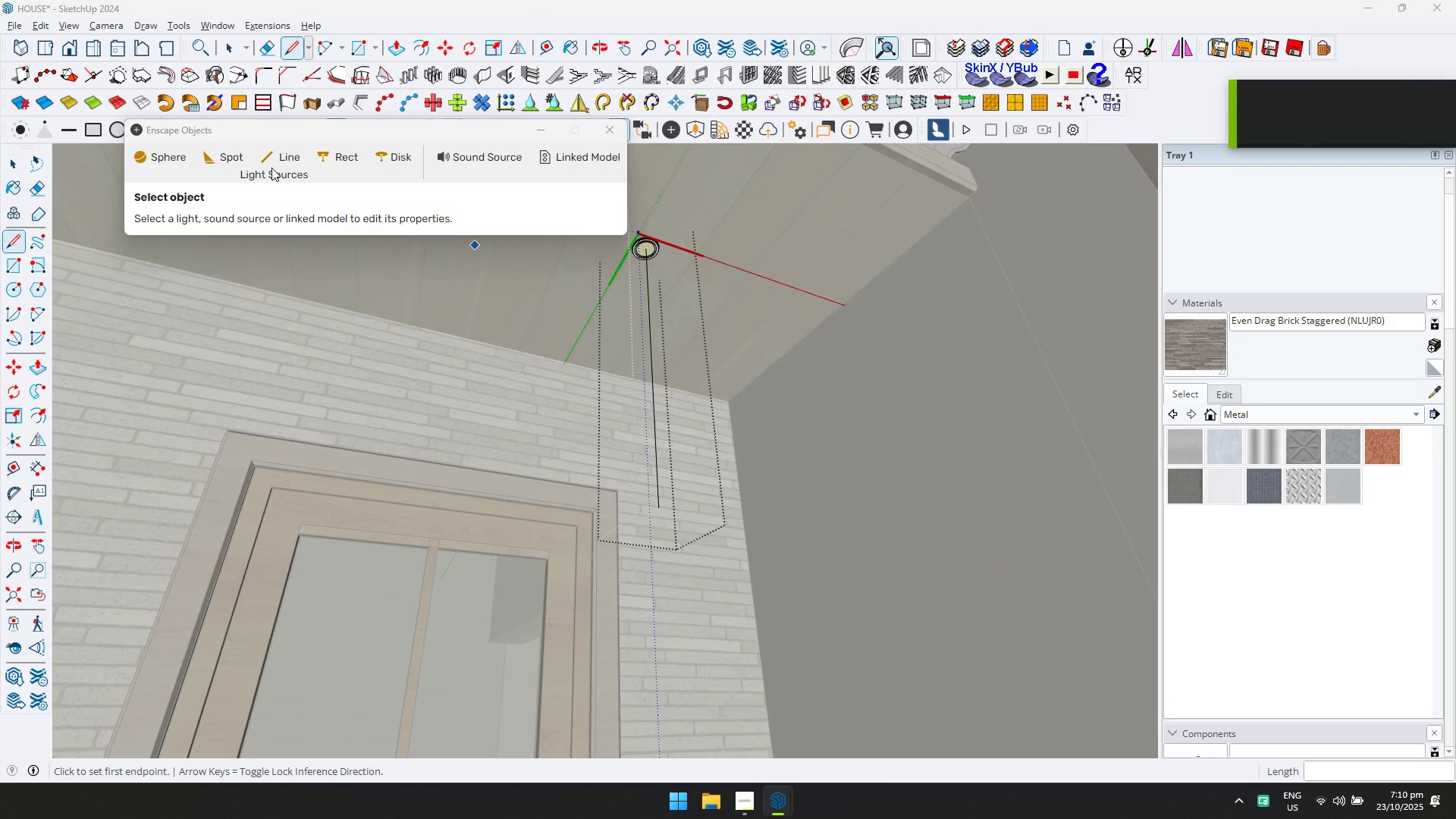 
left_click([248, 155])
 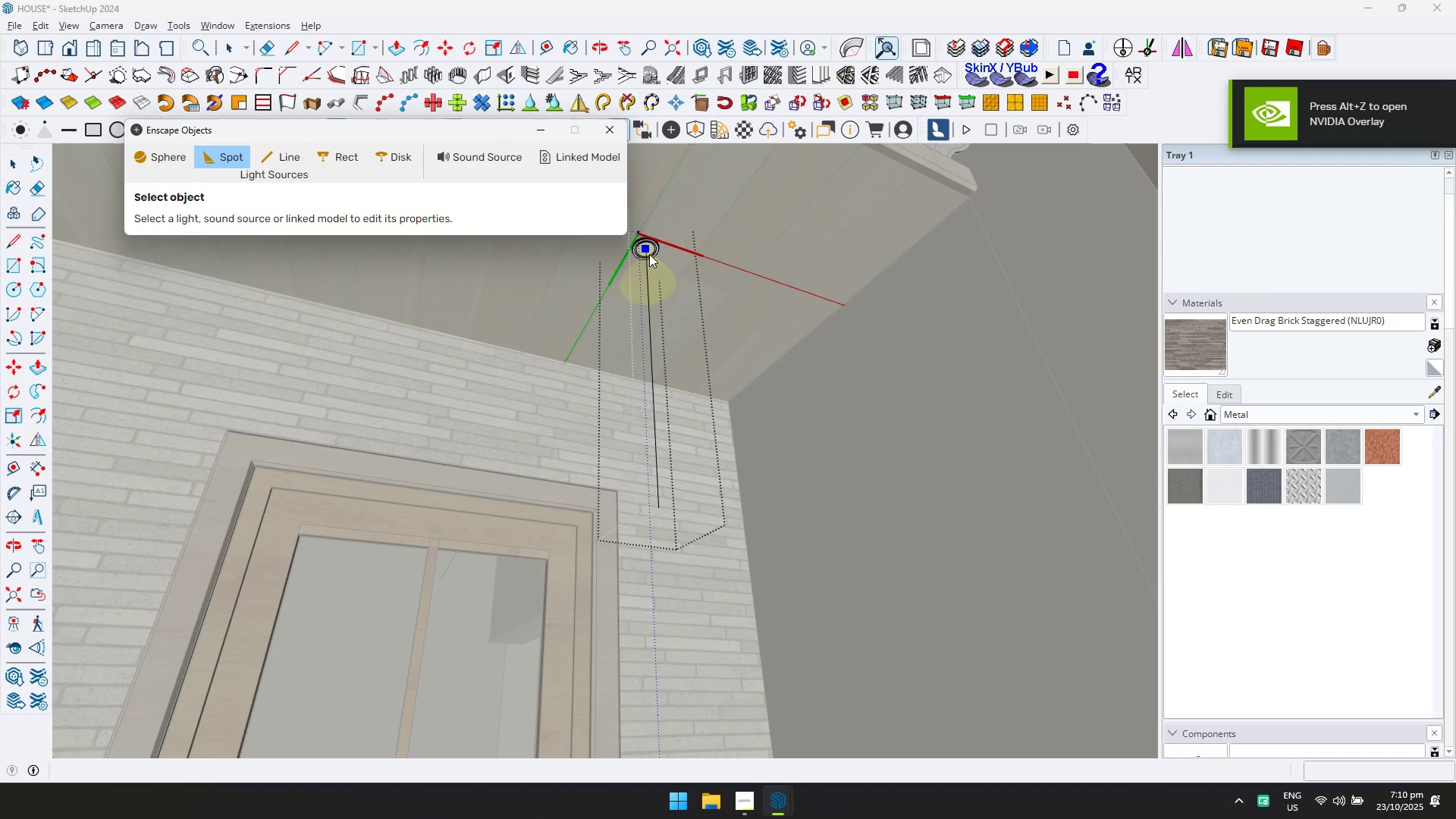 
left_click([648, 253])
 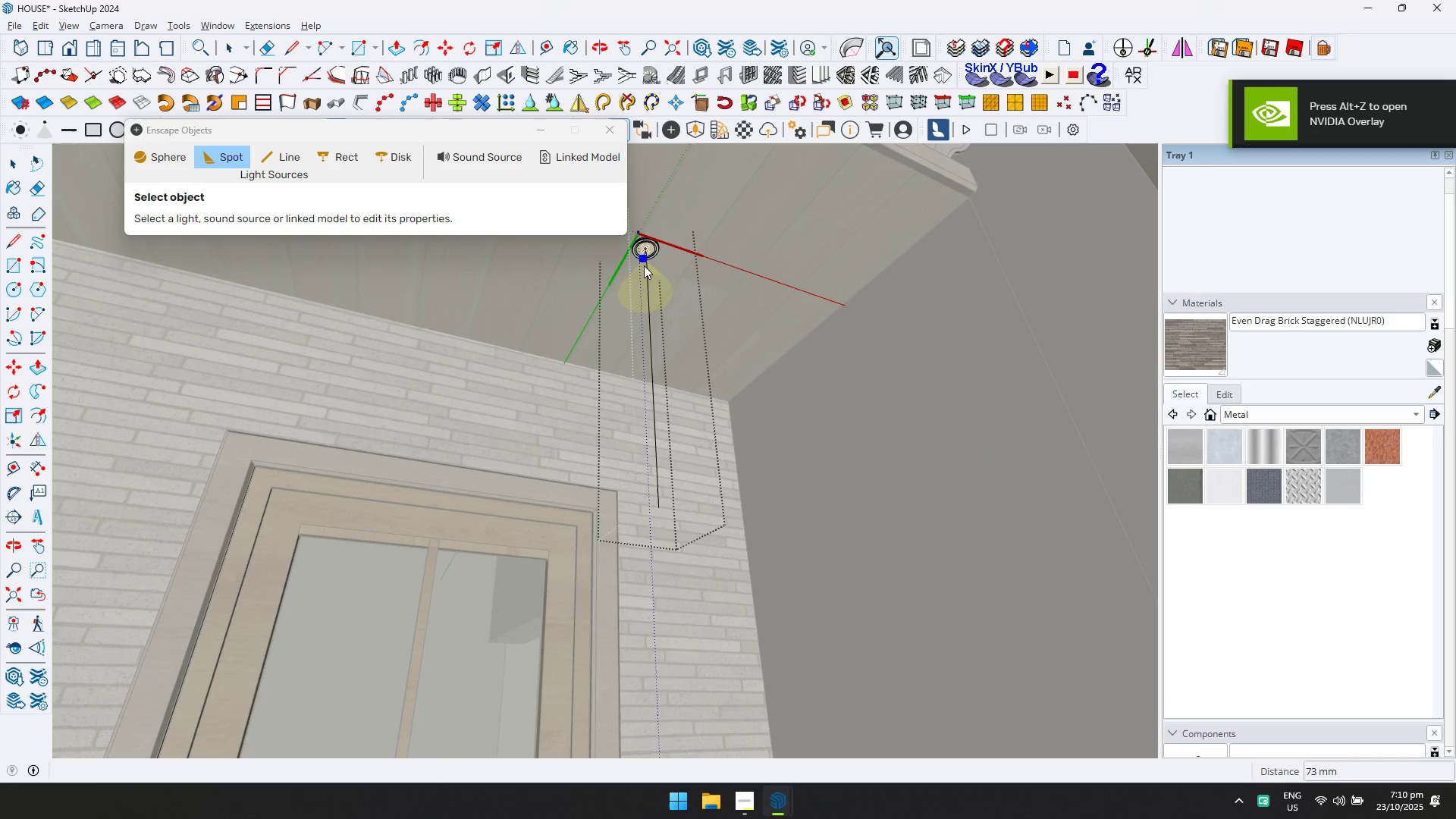 
scroll: coordinate [648, 250], scroll_direction: up, amount: 8.0
 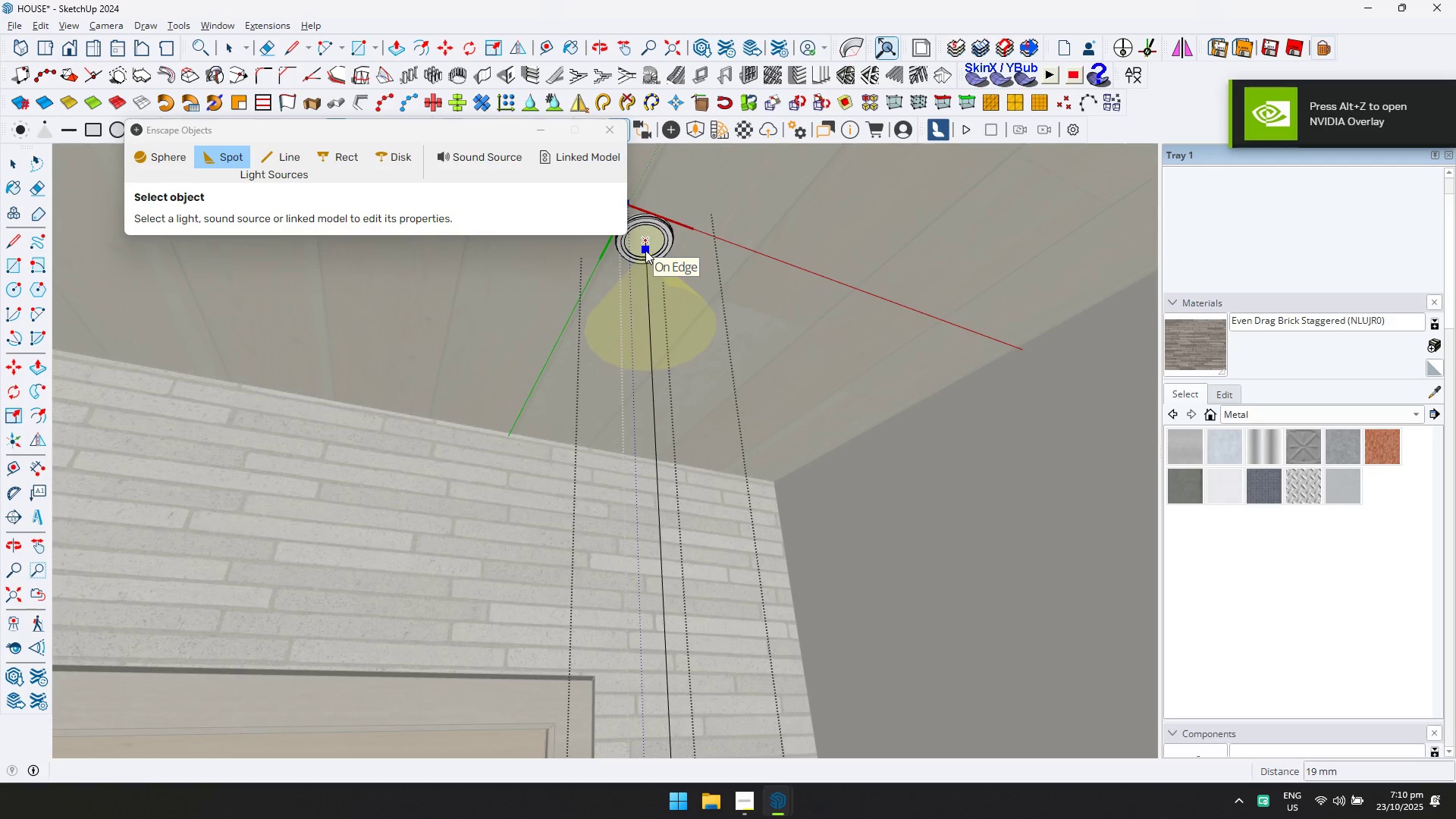 
left_click([645, 250])
 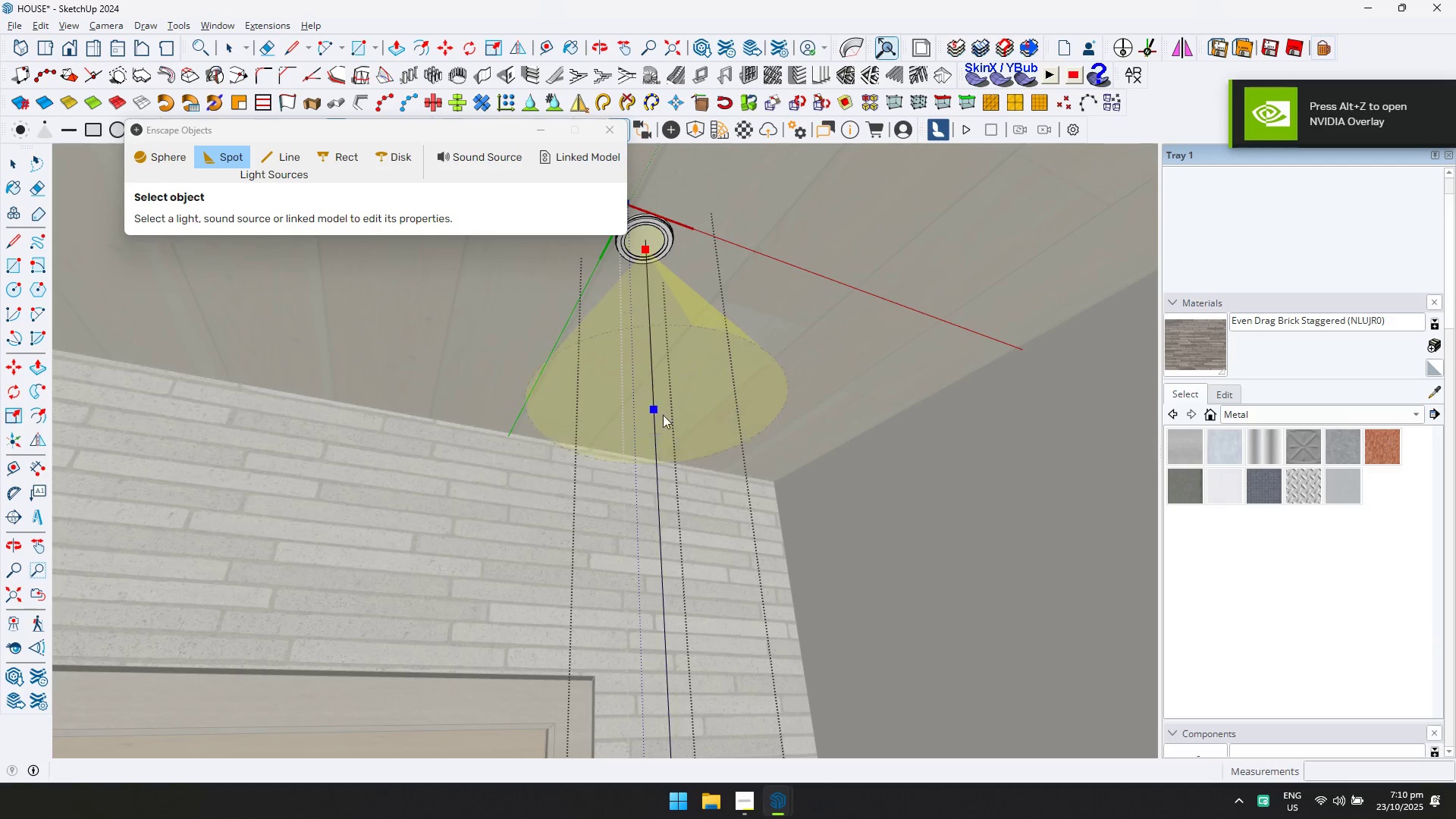 
scroll: coordinate [664, 453], scroll_direction: down, amount: 3.0
 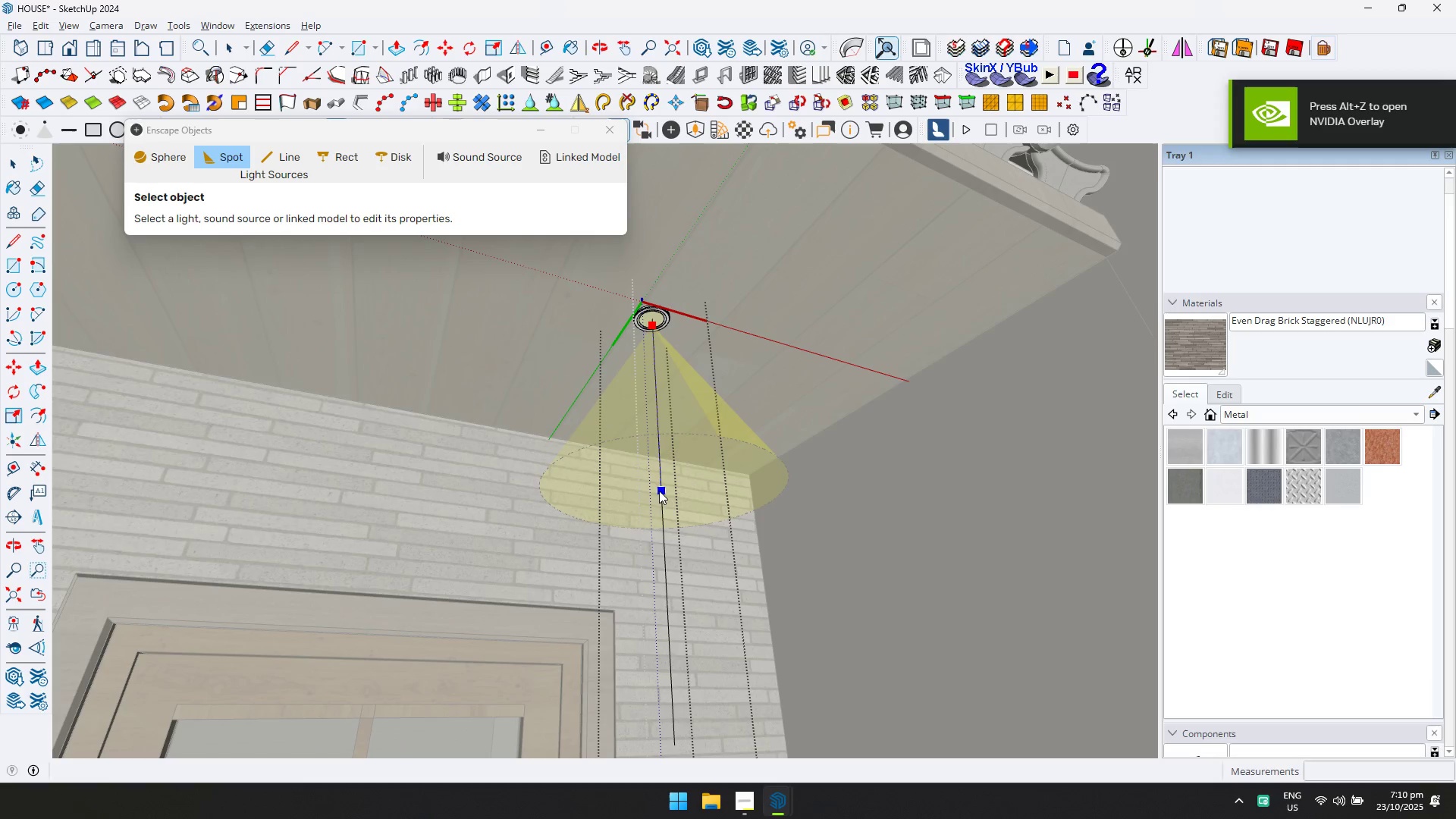 
left_click([659, 491])
 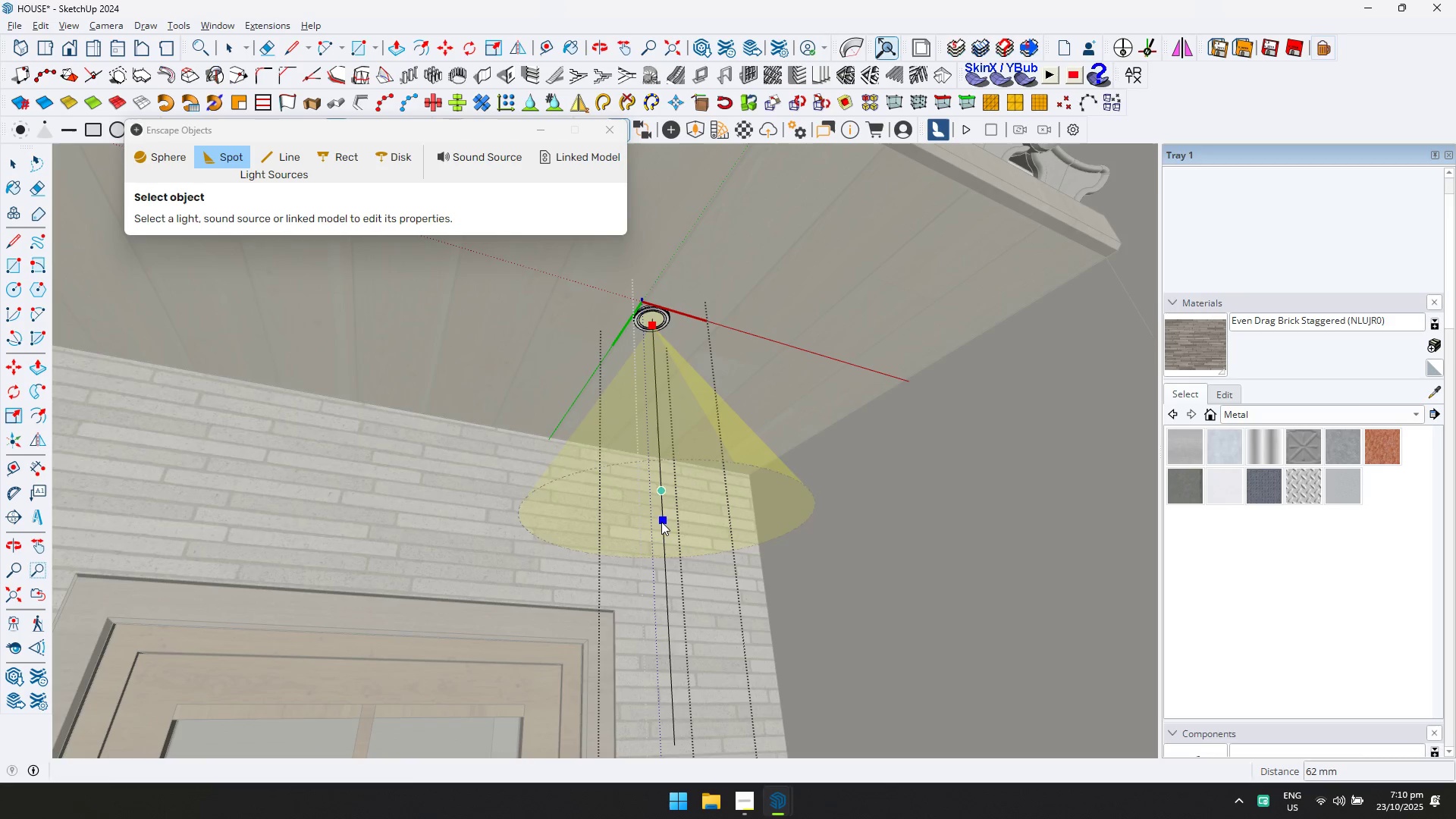 
left_click([661, 526])
 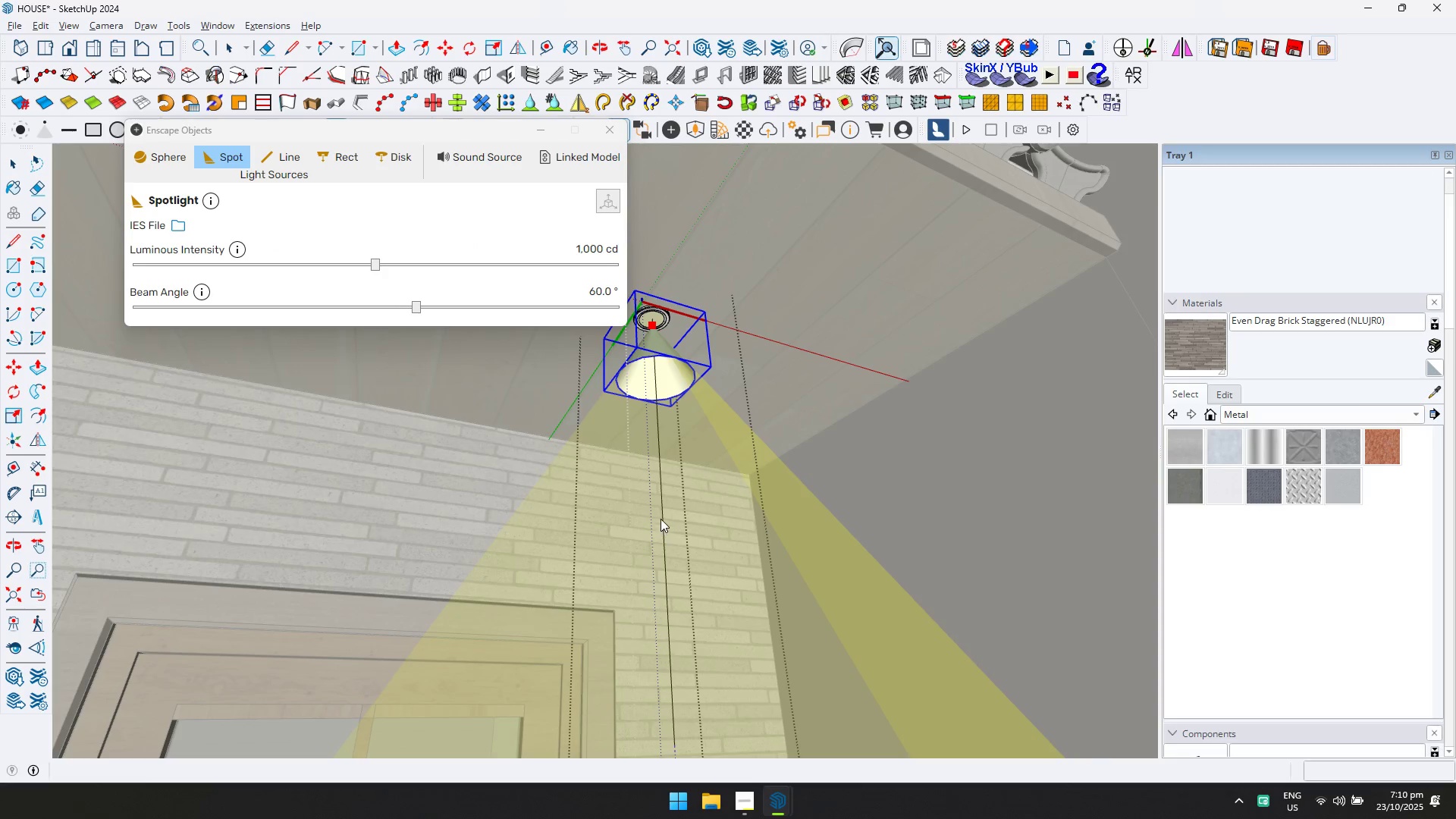 
scroll: coordinate [601, 522], scroll_direction: down, amount: 18.0
 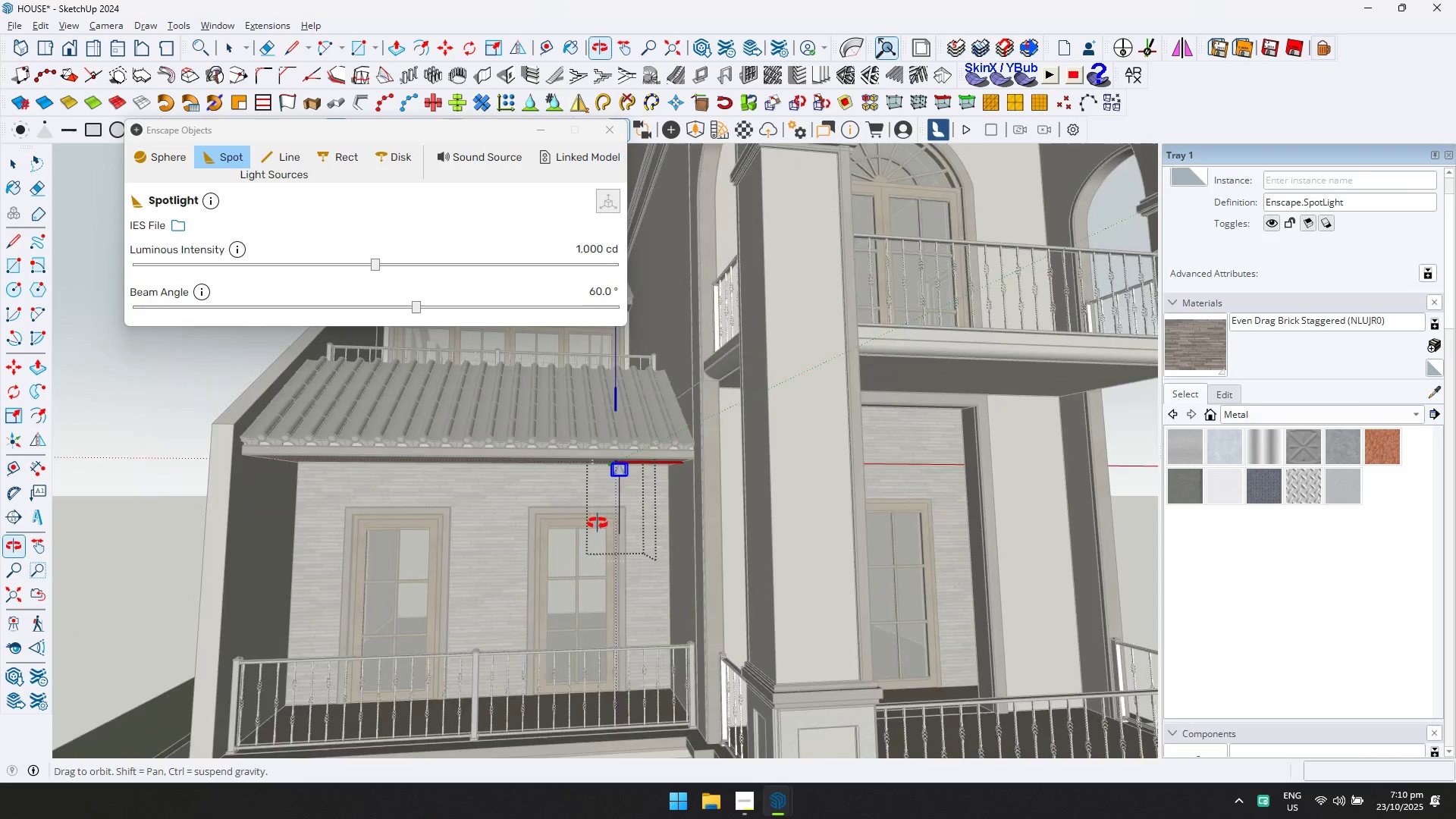 
hold_key(key=ShiftLeft, duration=0.32)
 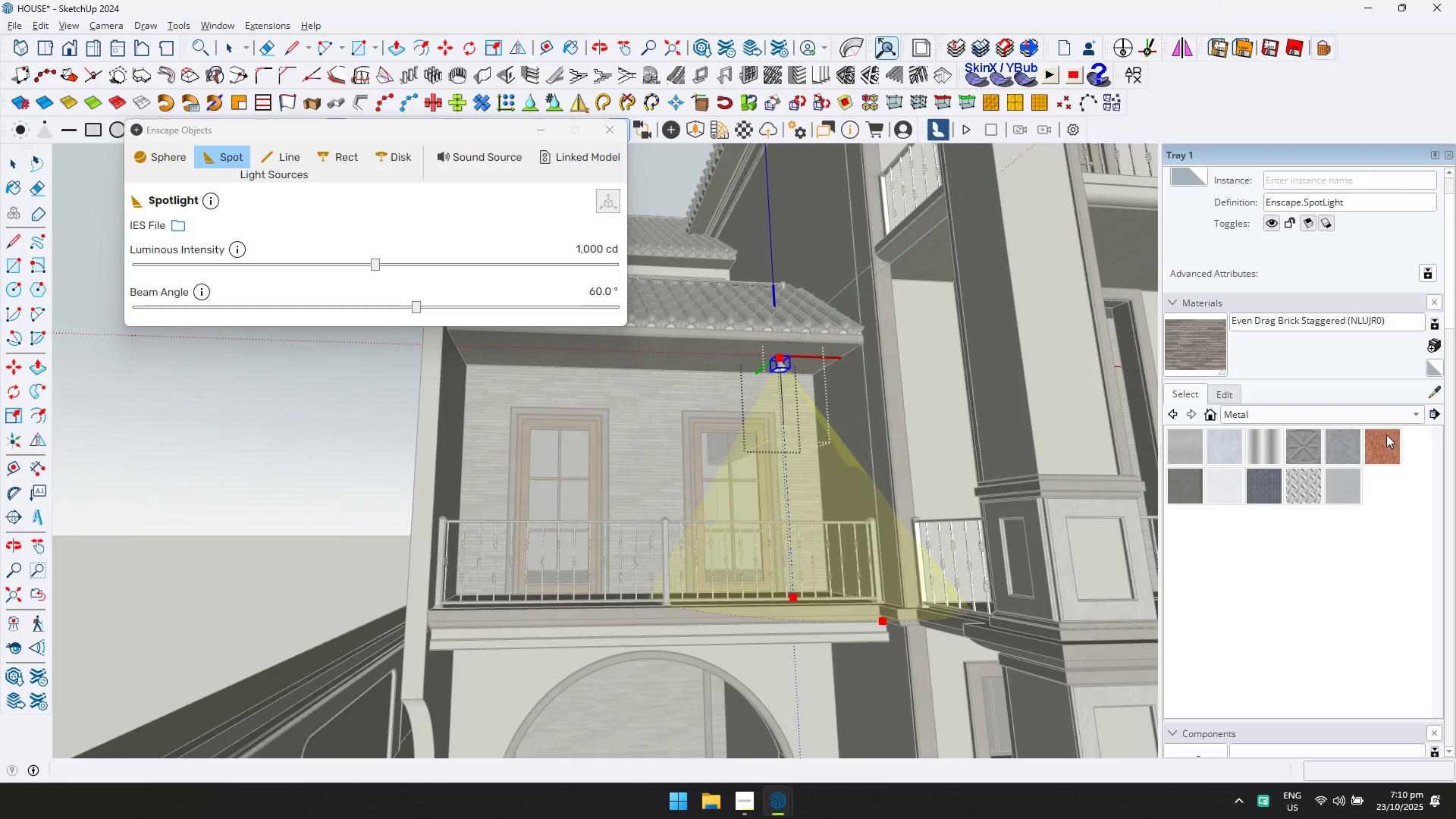 
left_click([1345, 417])
 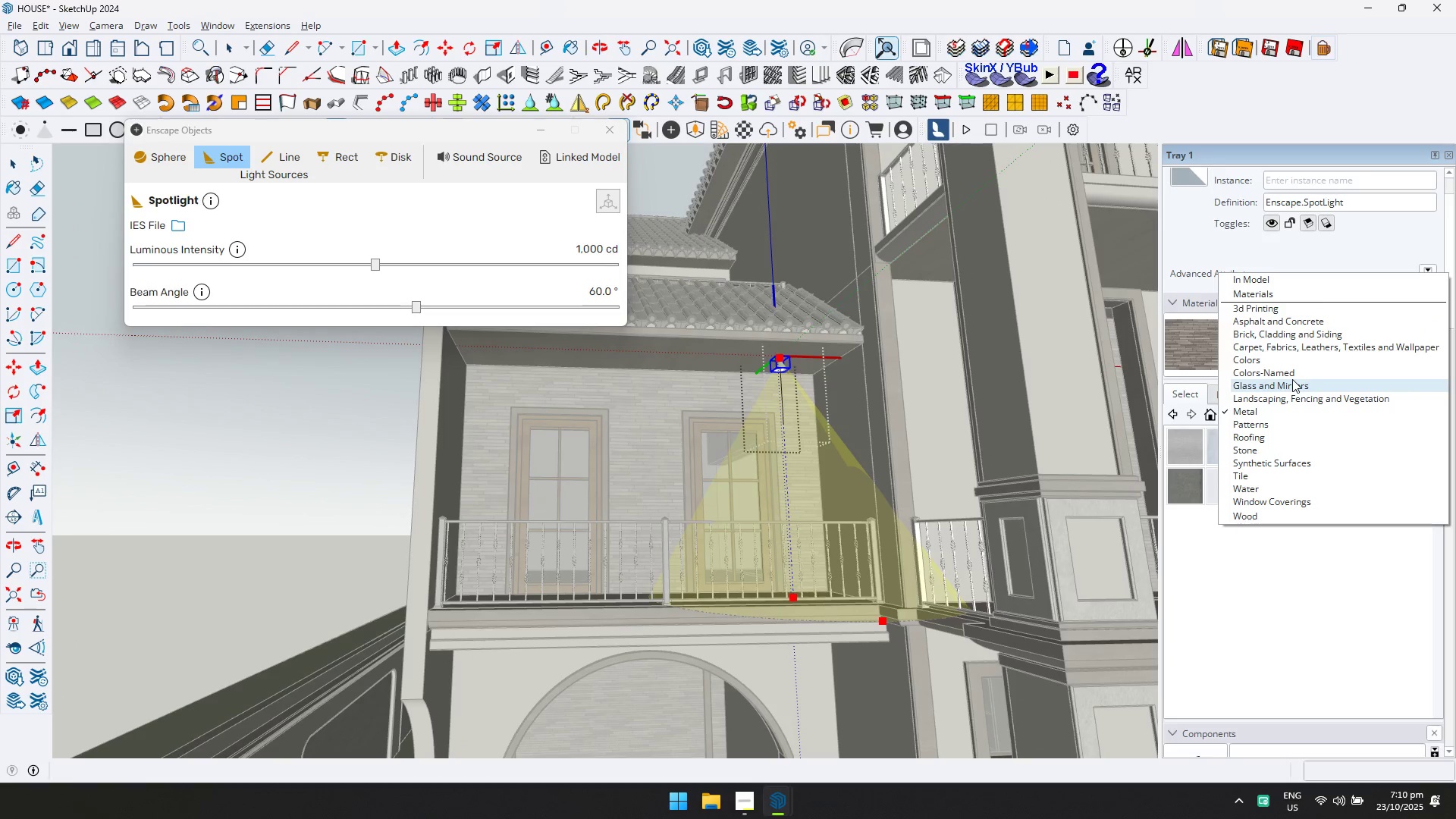 
left_click([1292, 374])
 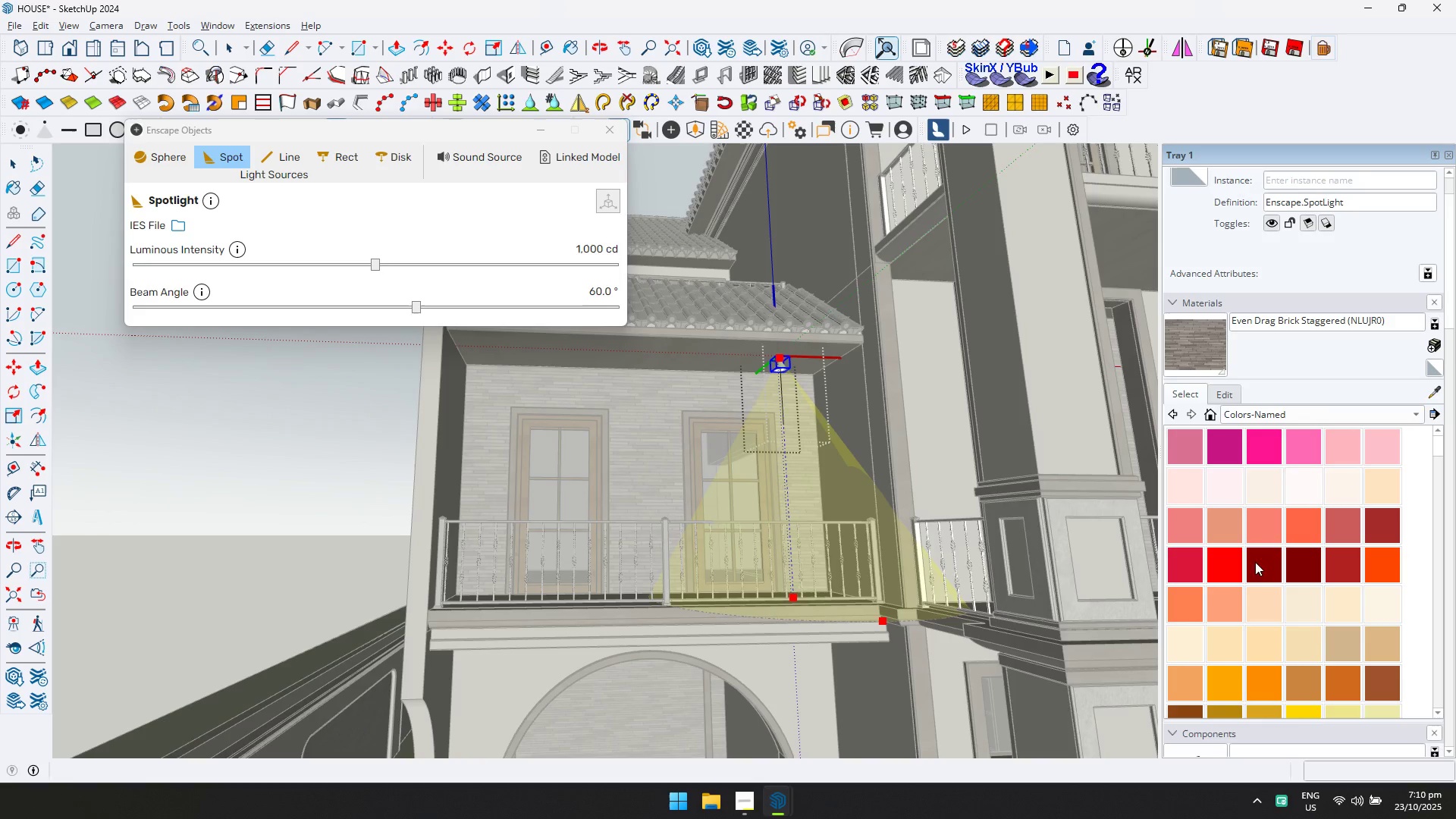 
scroll: coordinate [1295, 669], scroll_direction: down, amount: 3.0
 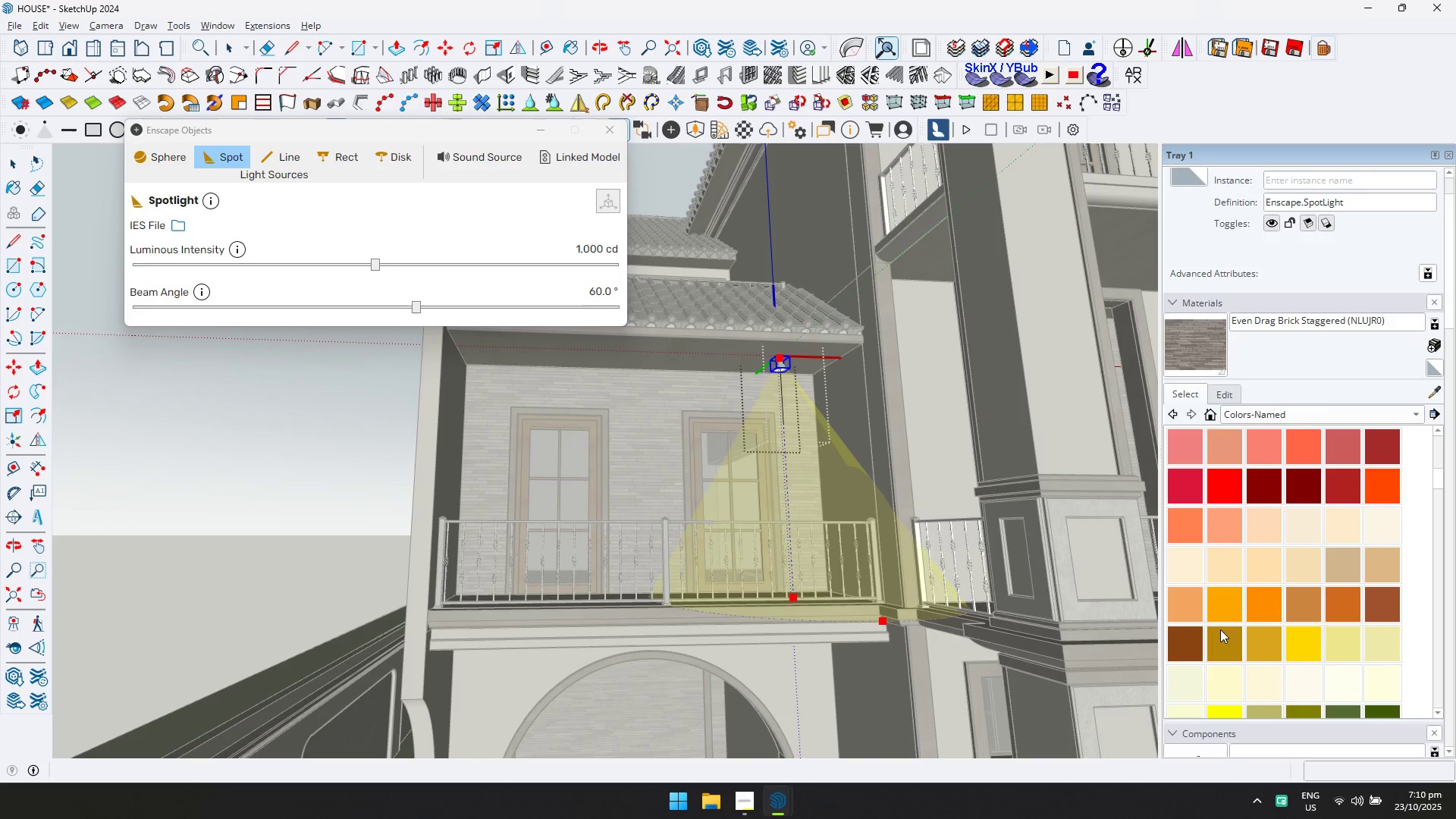 
left_click([1188, 554])
 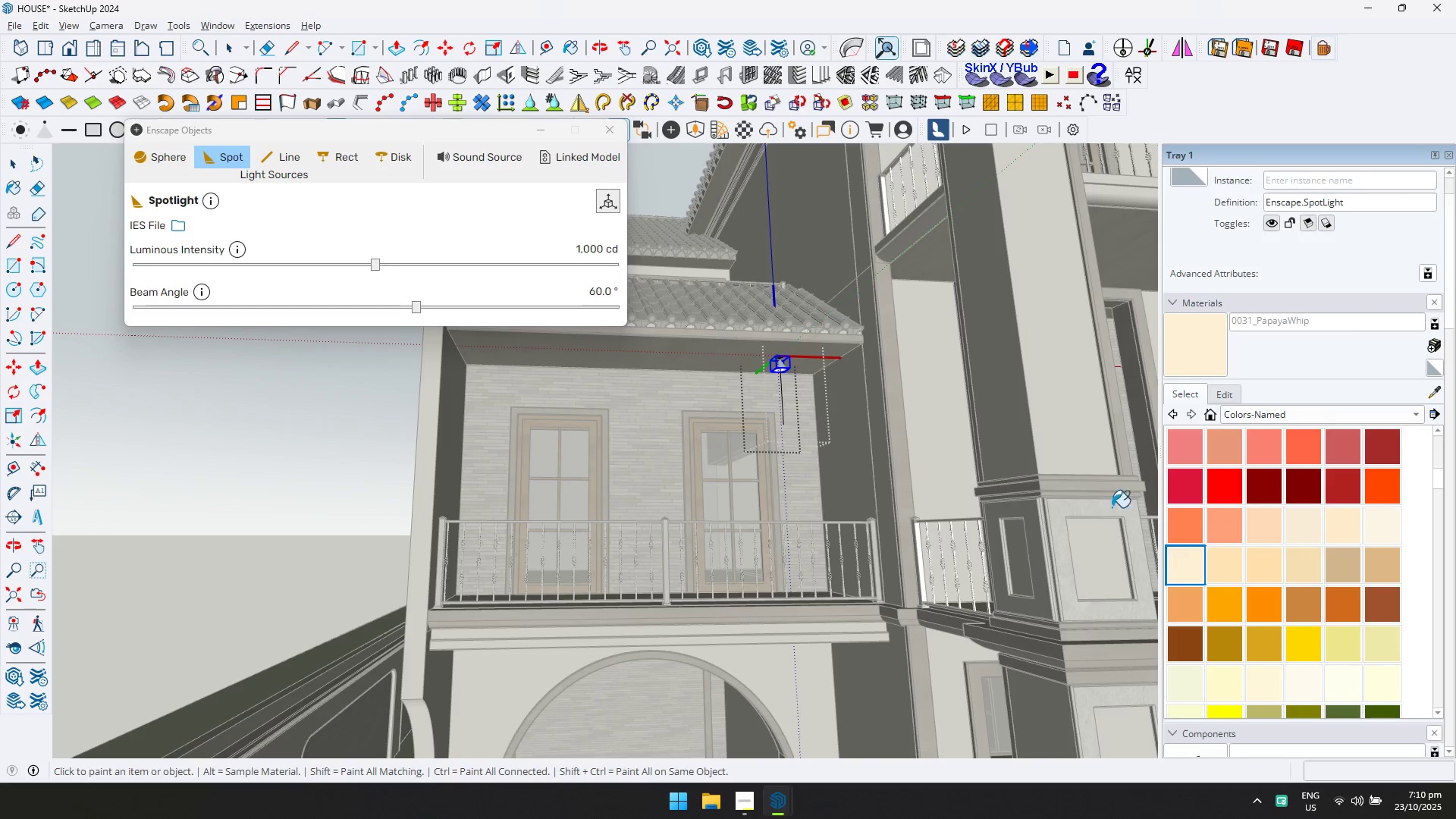 
scroll: coordinate [717, 342], scroll_direction: up, amount: 8.0
 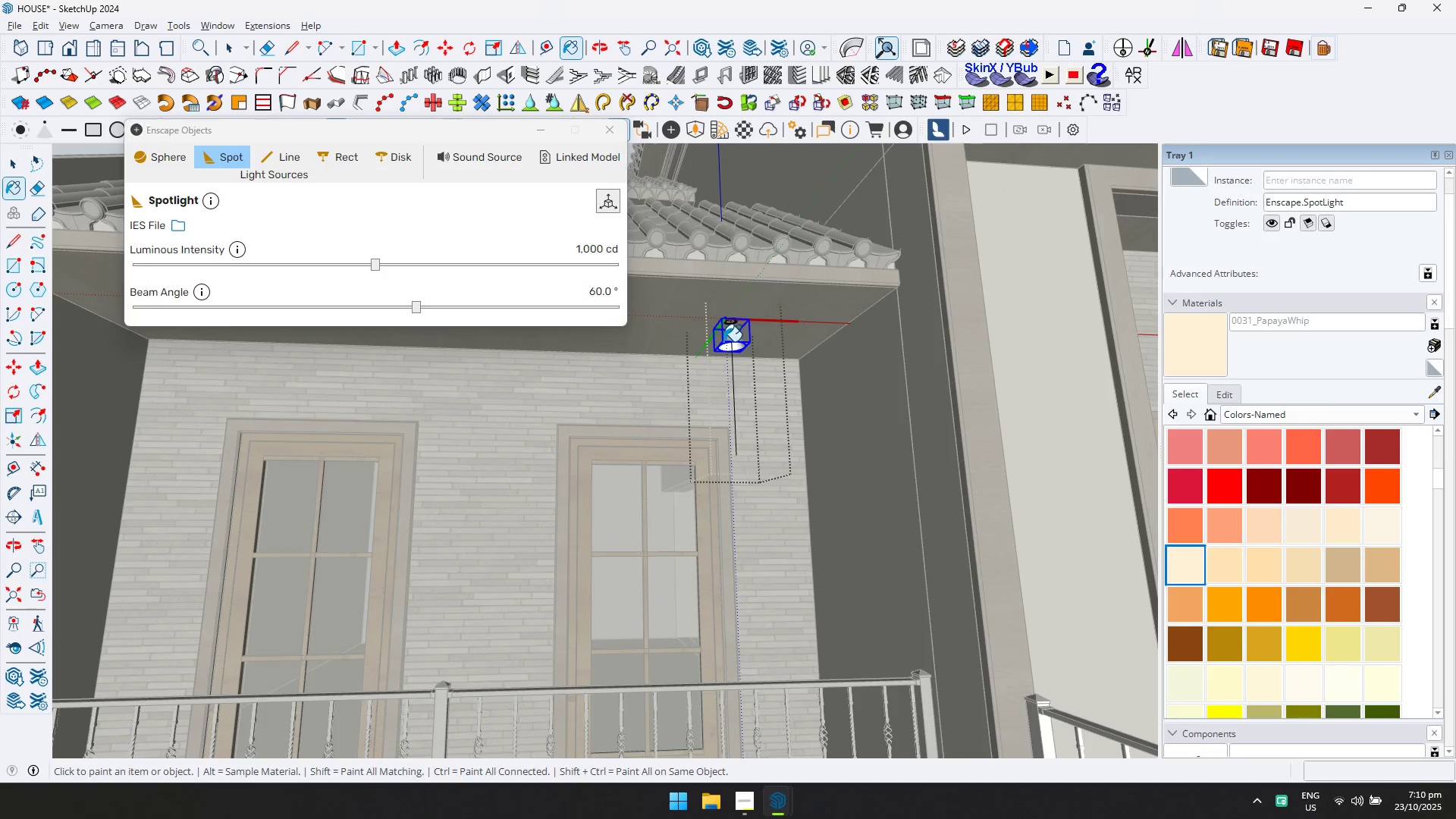 
left_click([723, 341])
 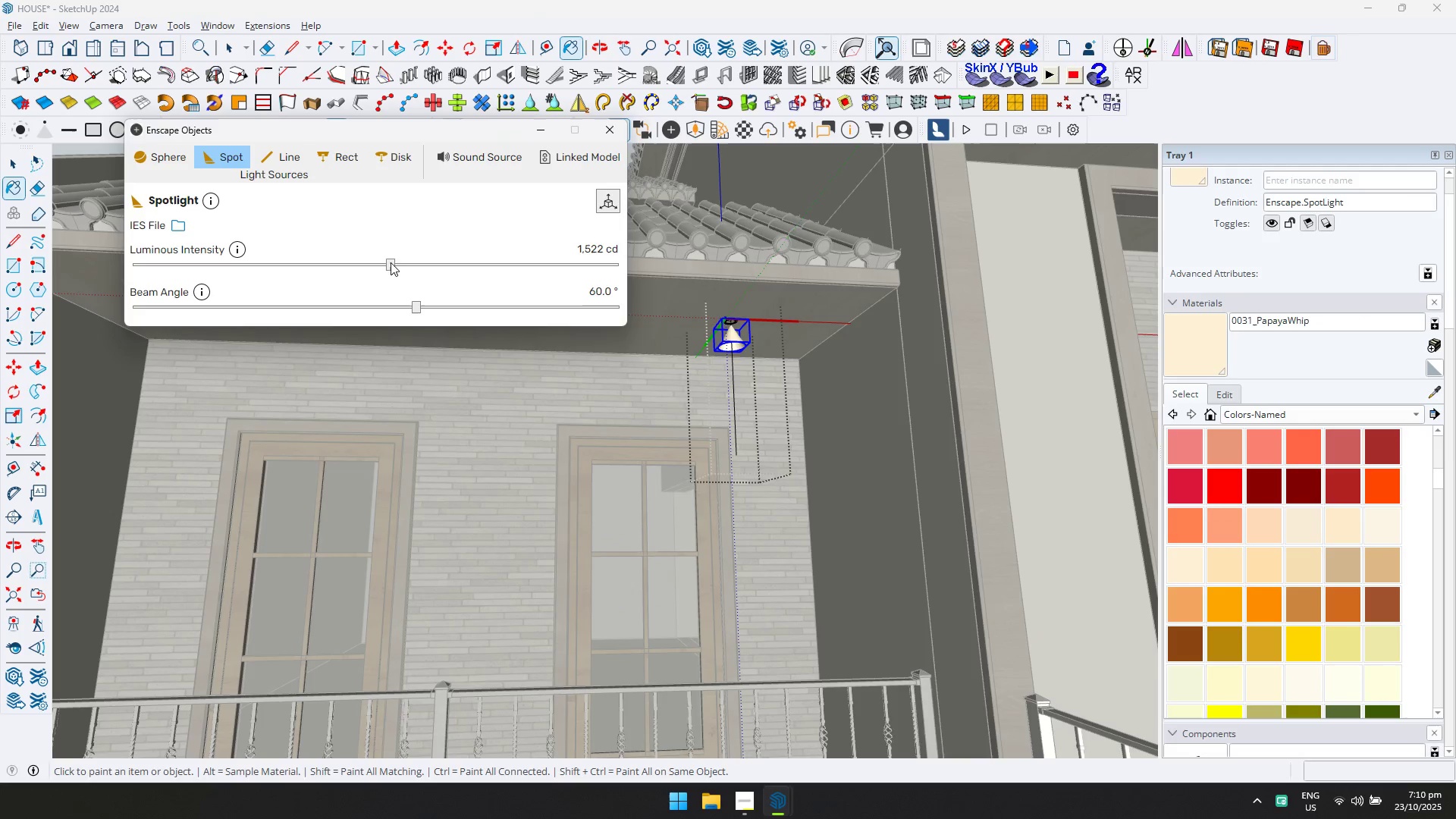 
double_click([397, 262])
 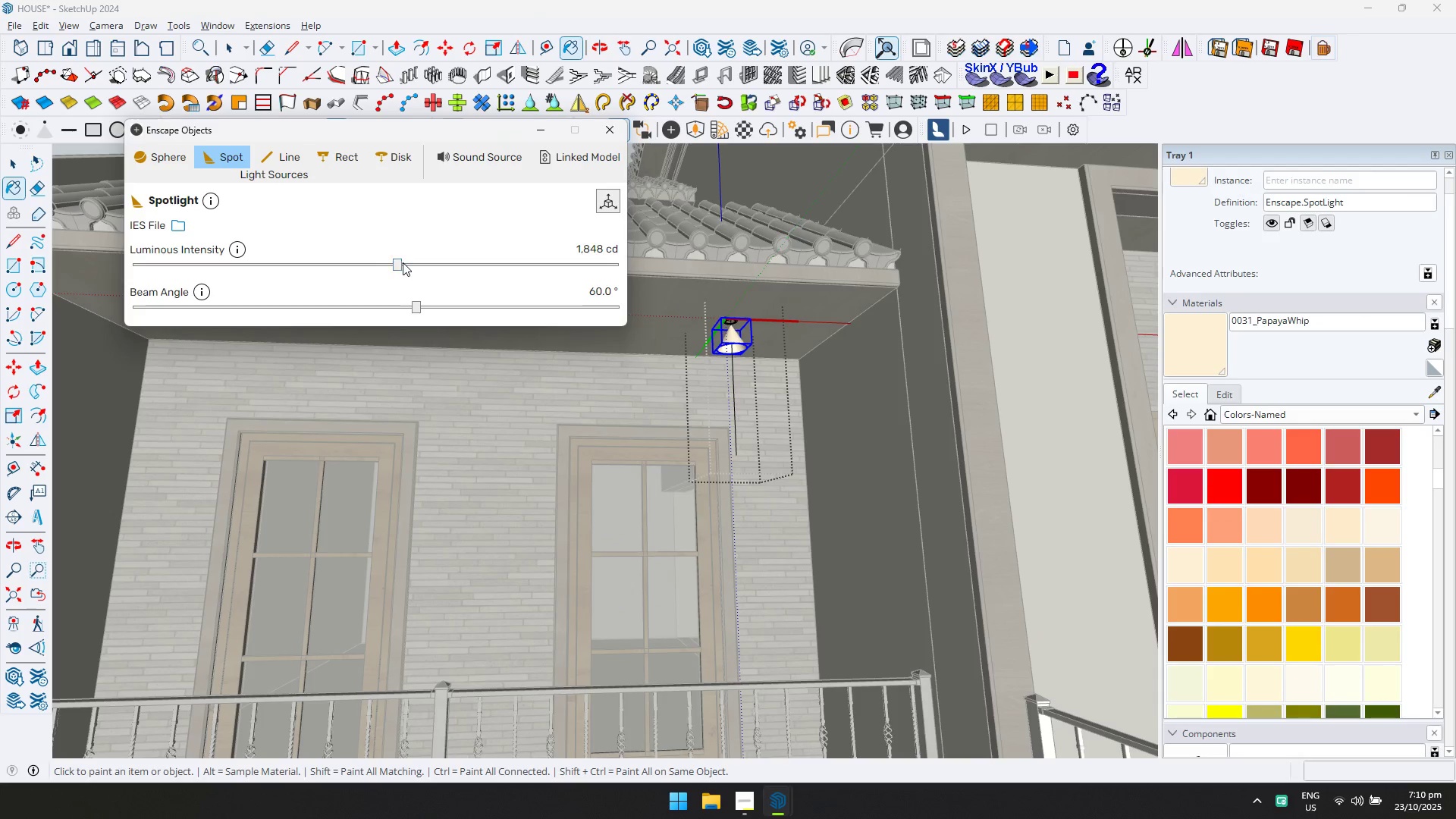 
triple_click([403, 262])
 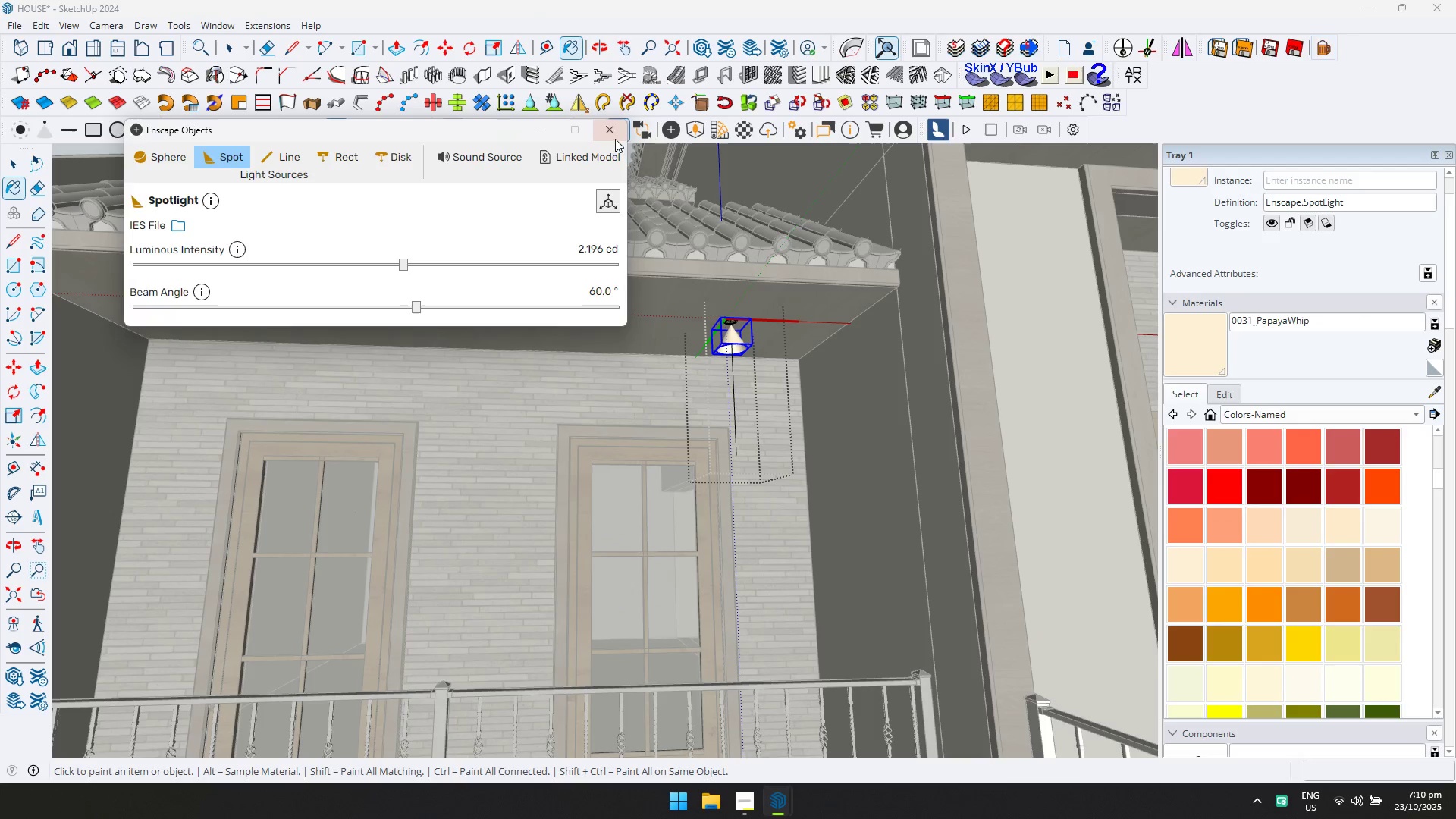 
left_click([616, 132])
 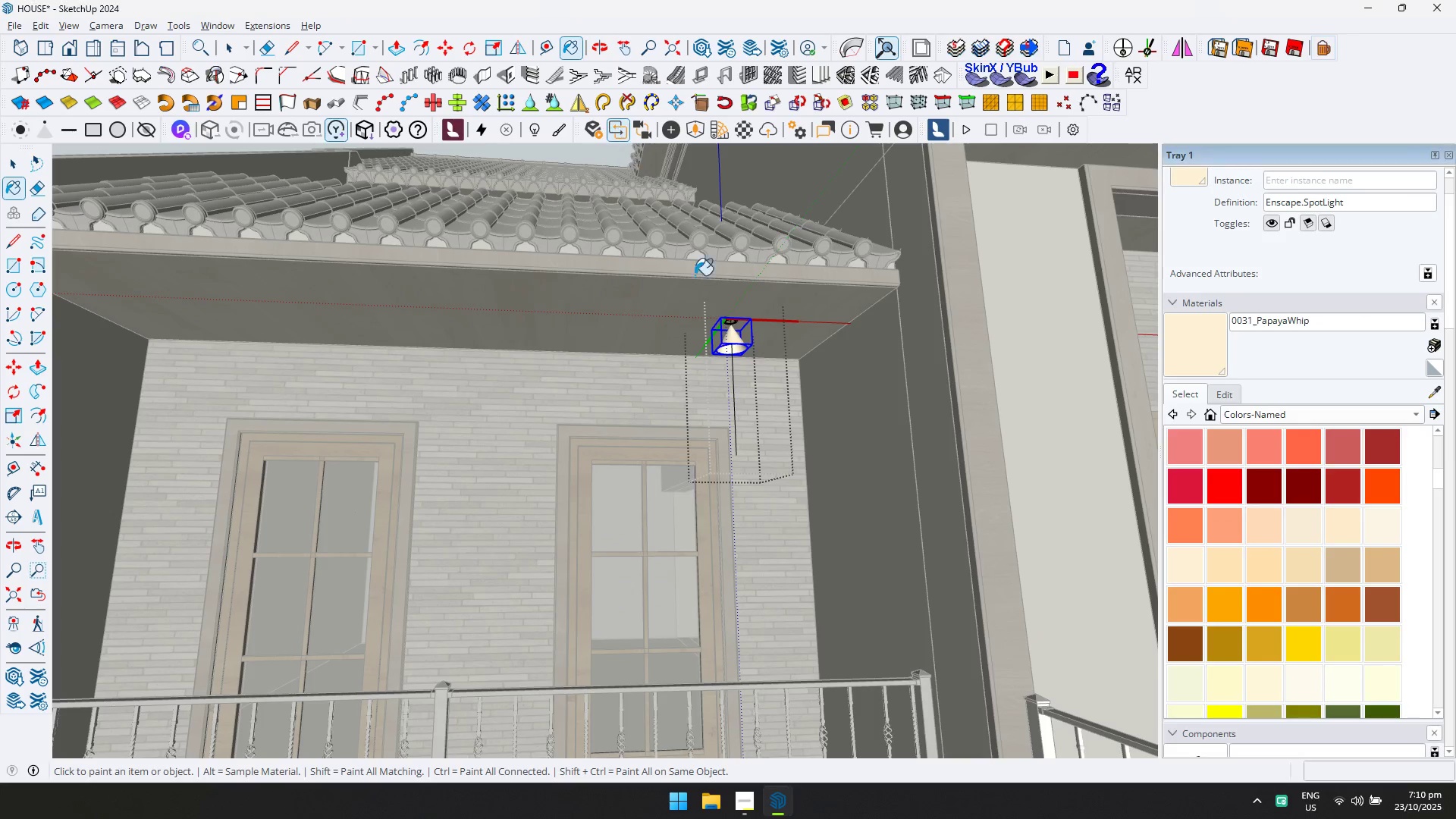 
key(Escape)
 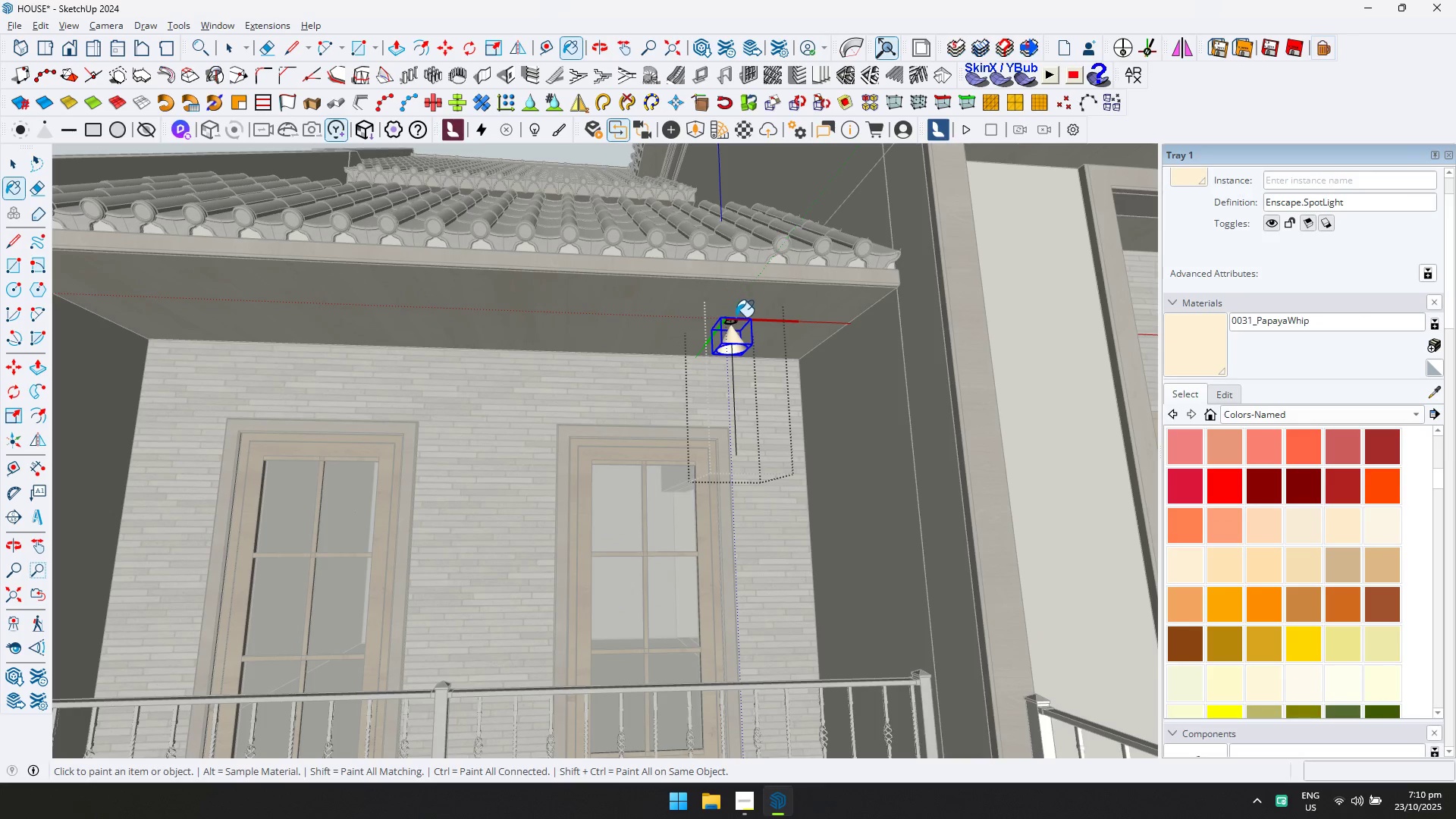 
key(Space)
 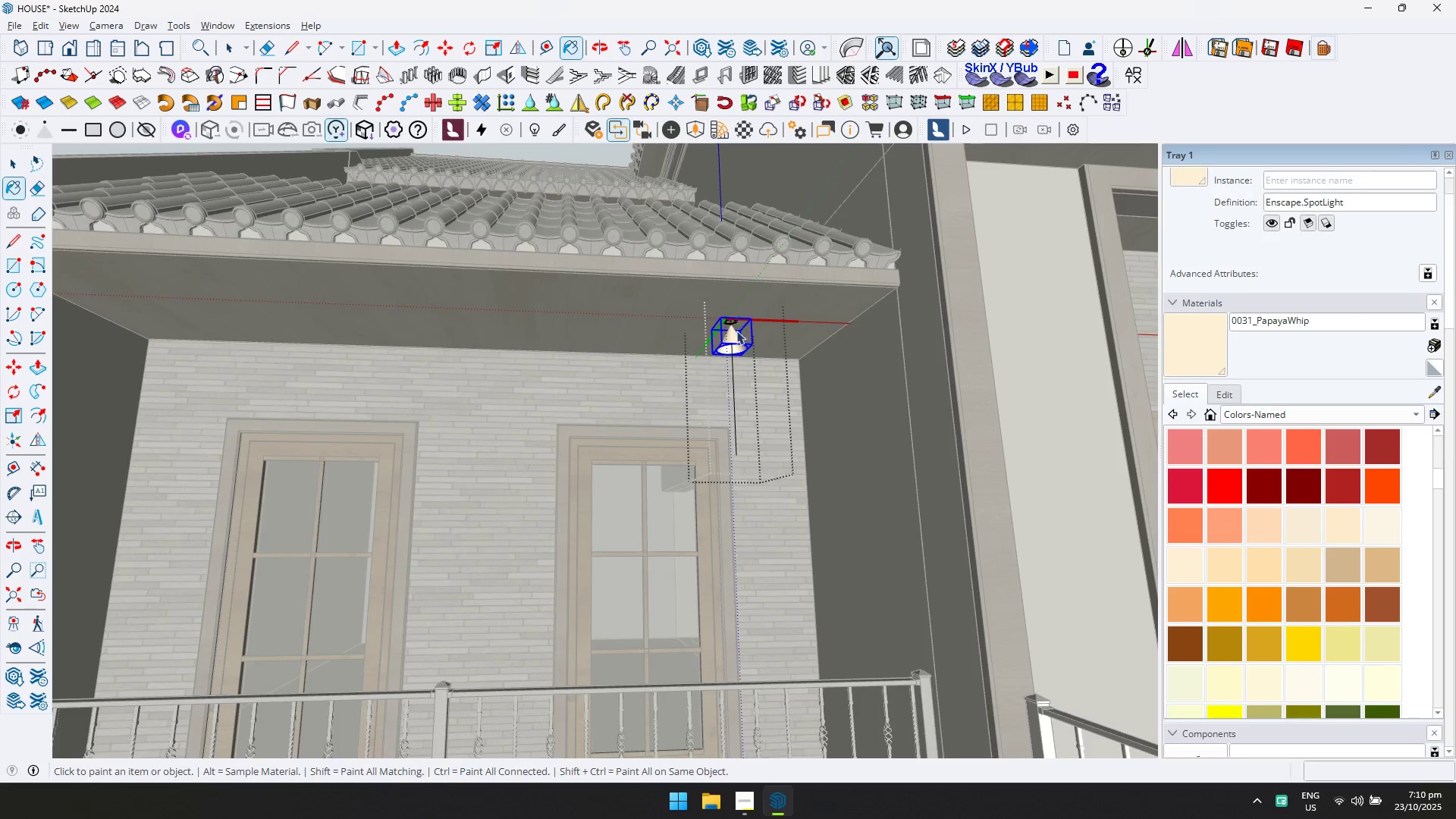 
scroll: coordinate [736, 350], scroll_direction: up, amount: 4.0
 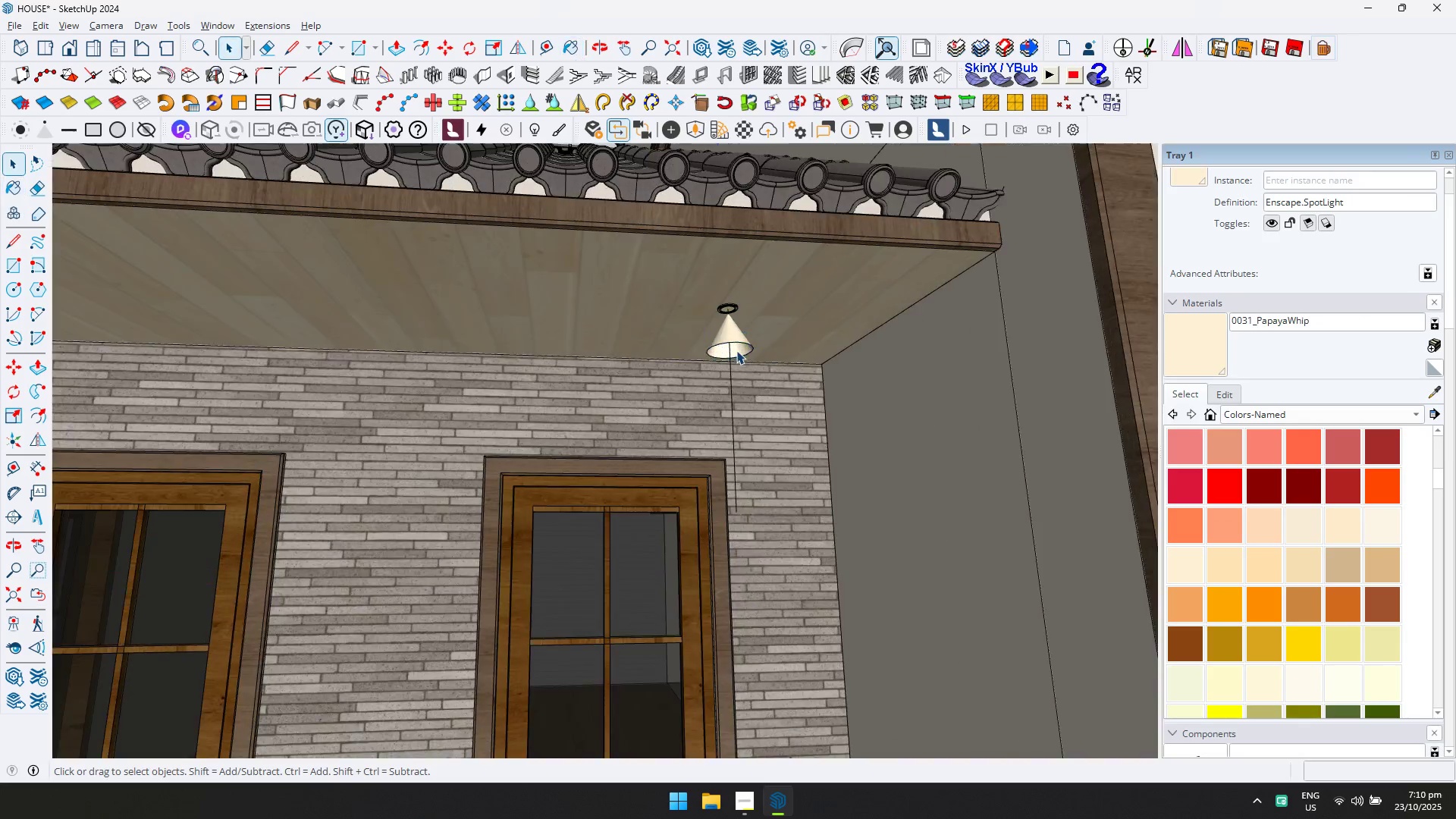 
key(Escape)
 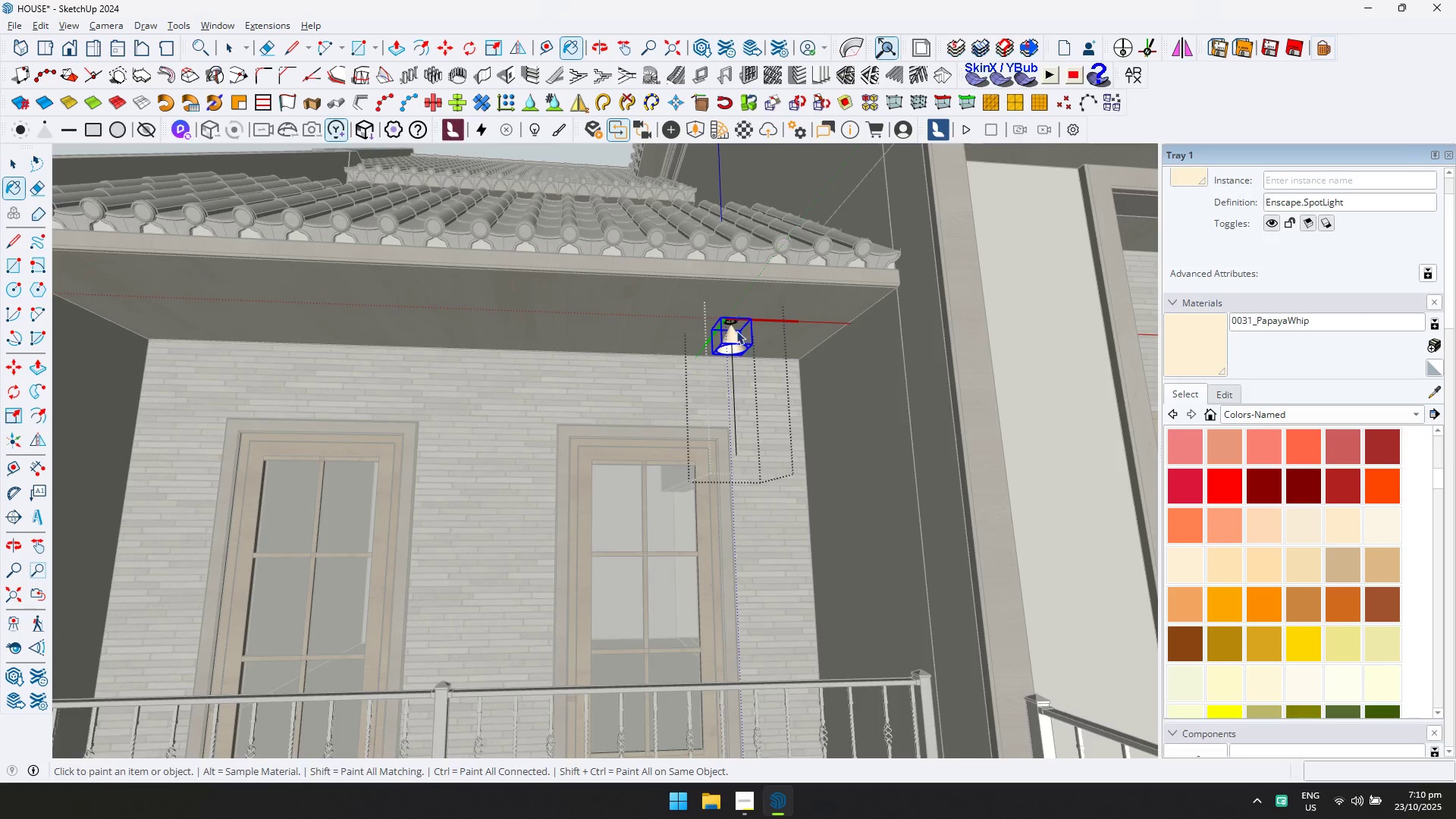 
key(Escape)
 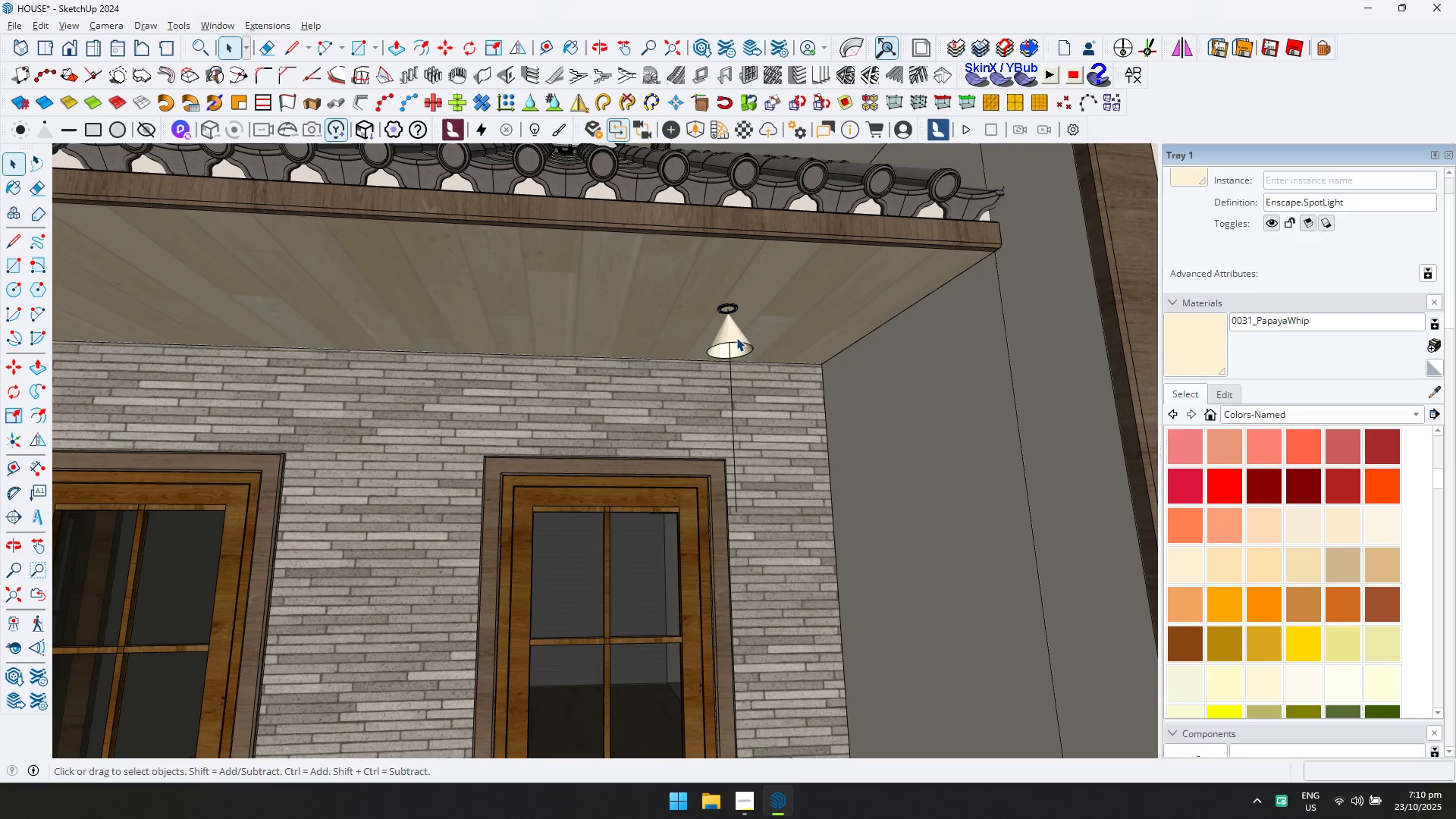 
left_click([736, 337])
 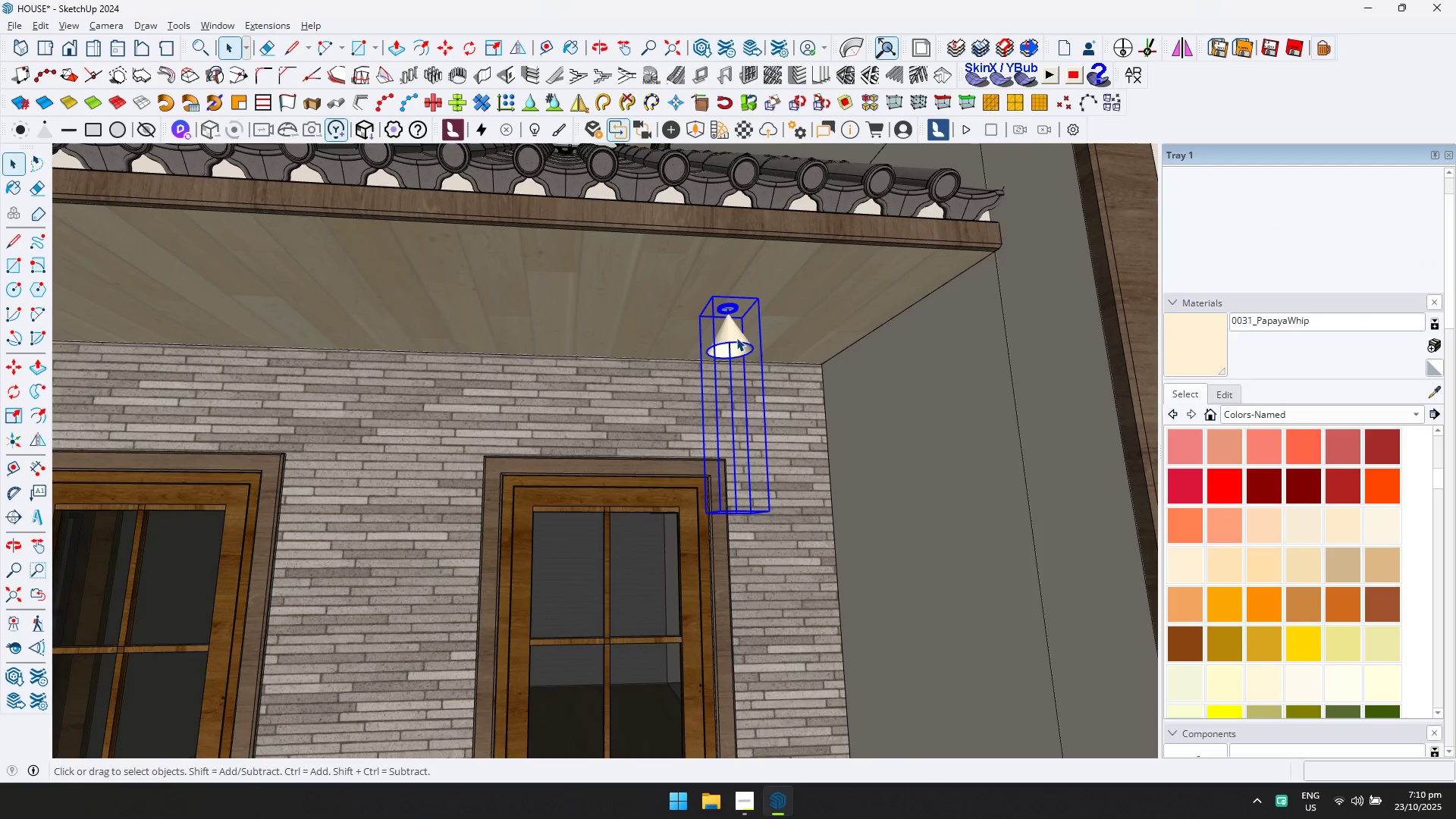 
scroll: coordinate [739, 234], scroll_direction: down, amount: 6.0
 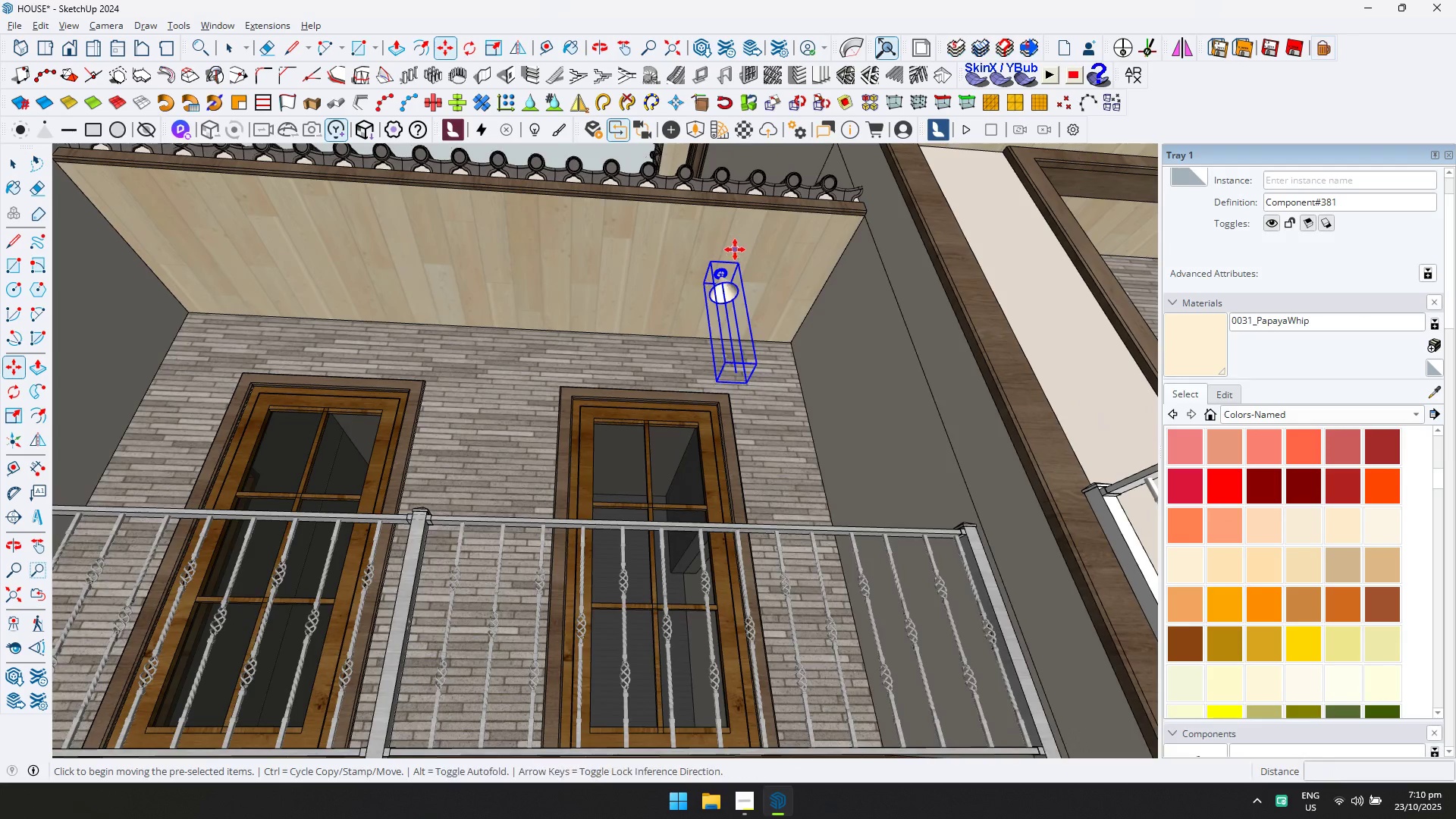 
key(M)
 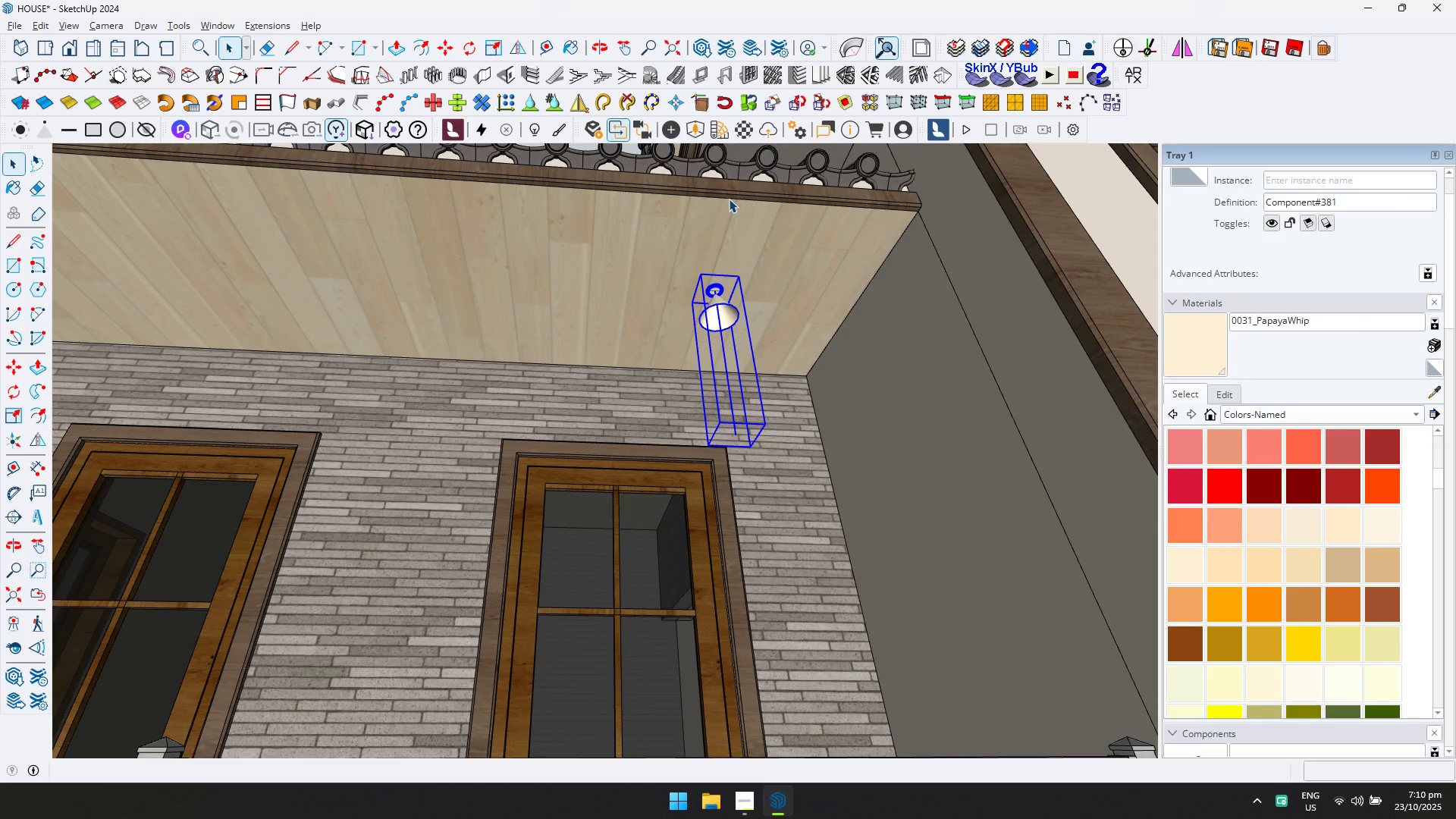 
key(Control+ControlLeft)
 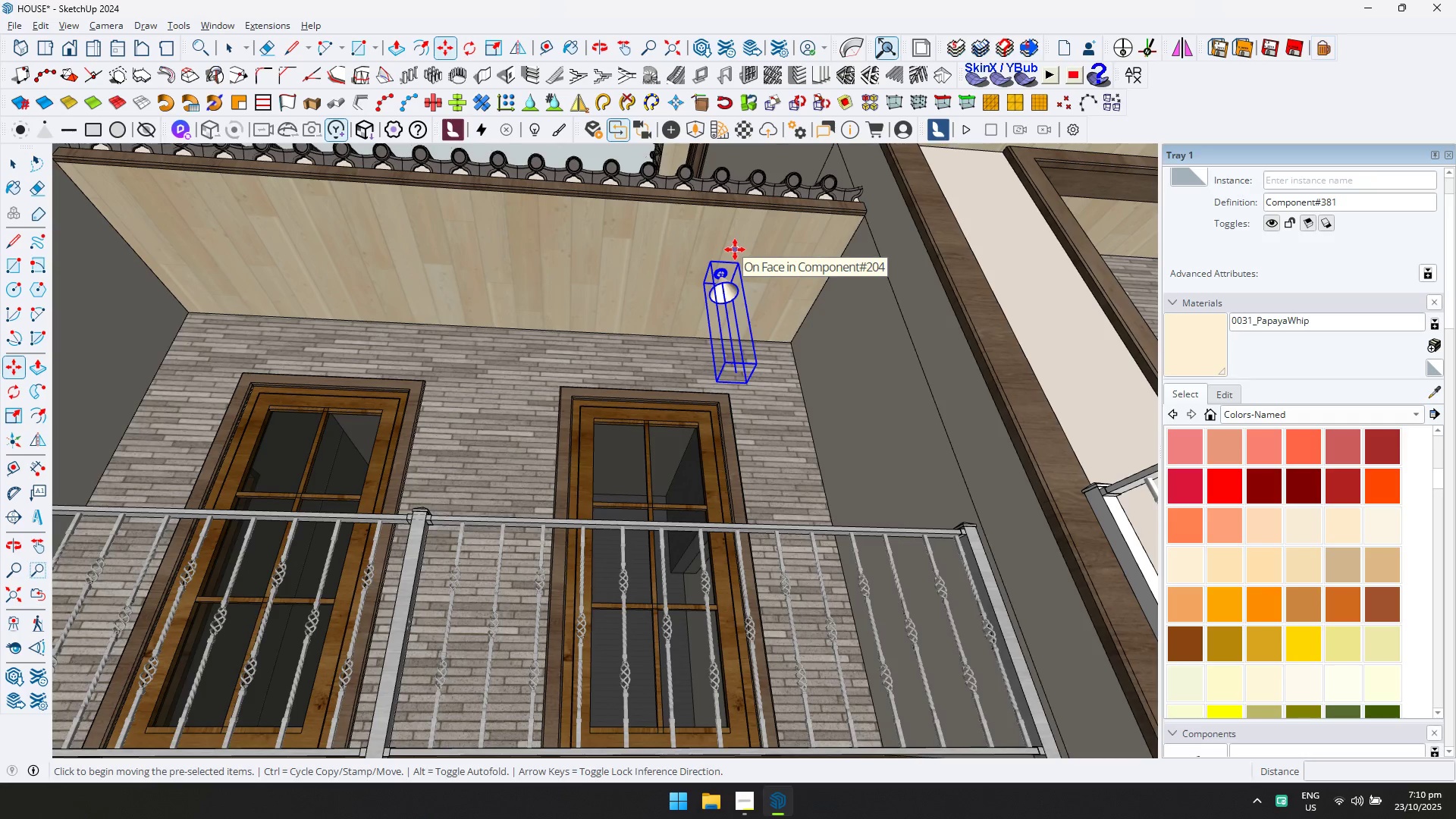 
left_click([735, 249])
 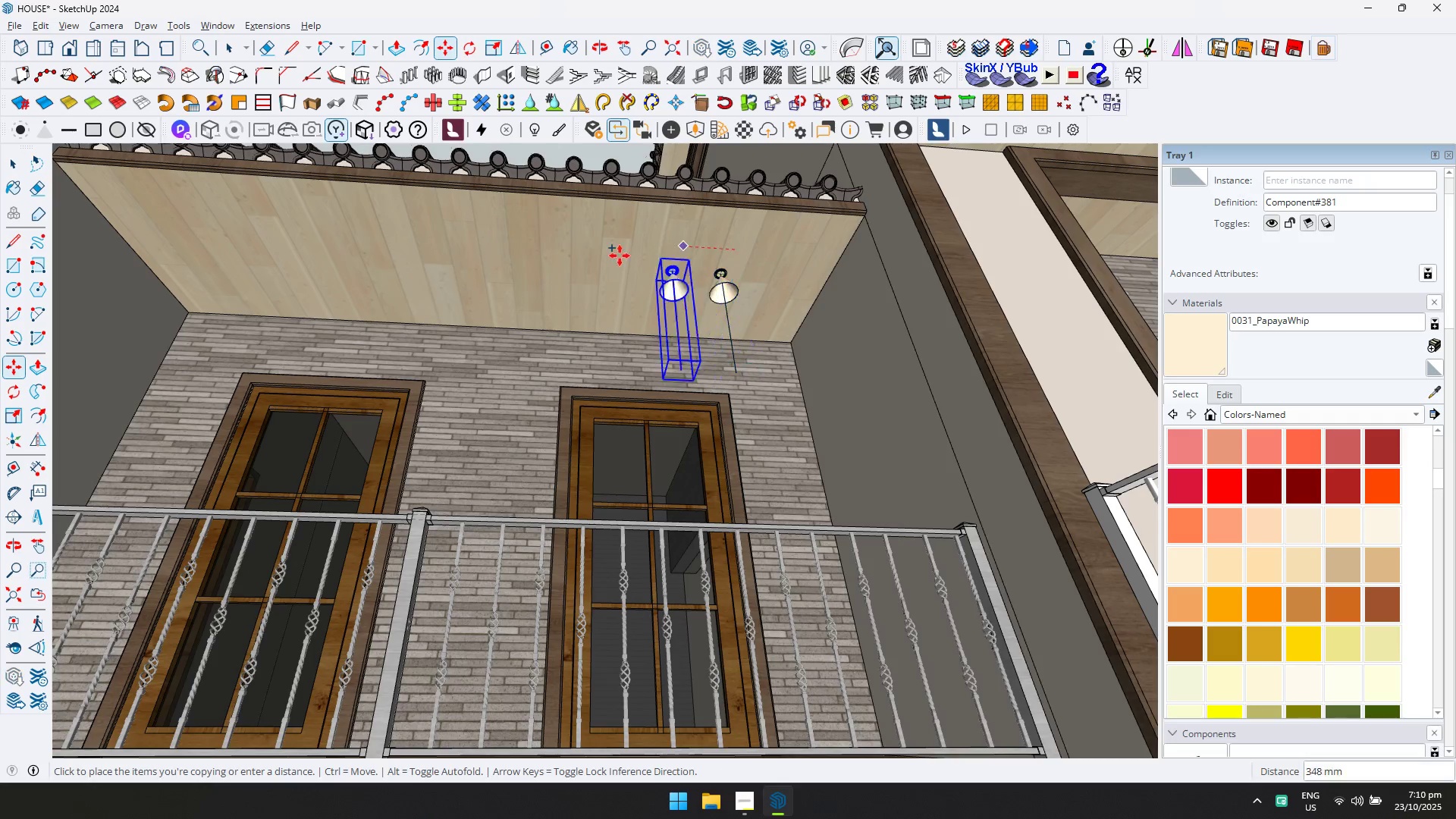 
hold_key(key=ShiftLeft, duration=0.34)
 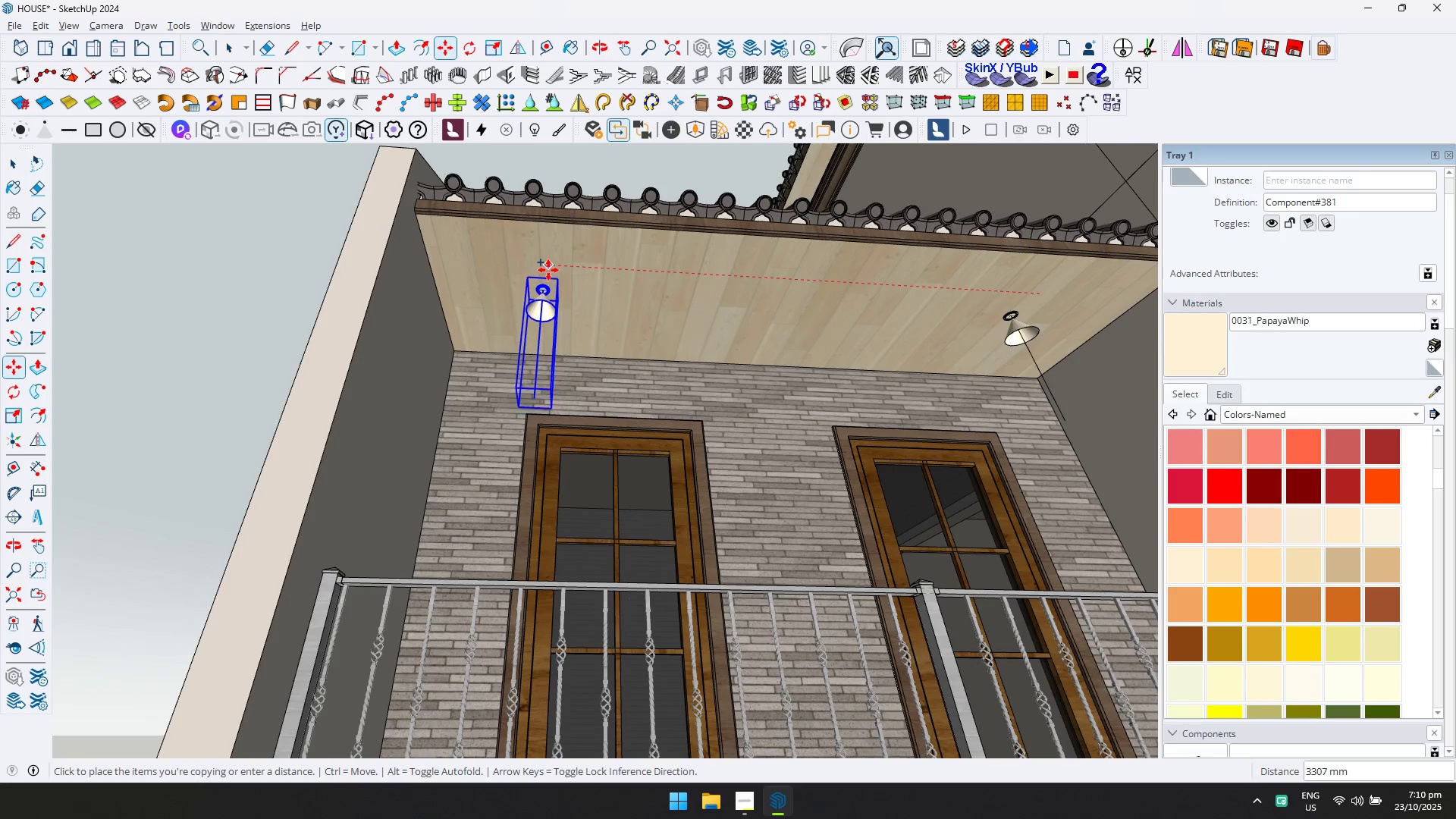 
left_click([548, 269])
 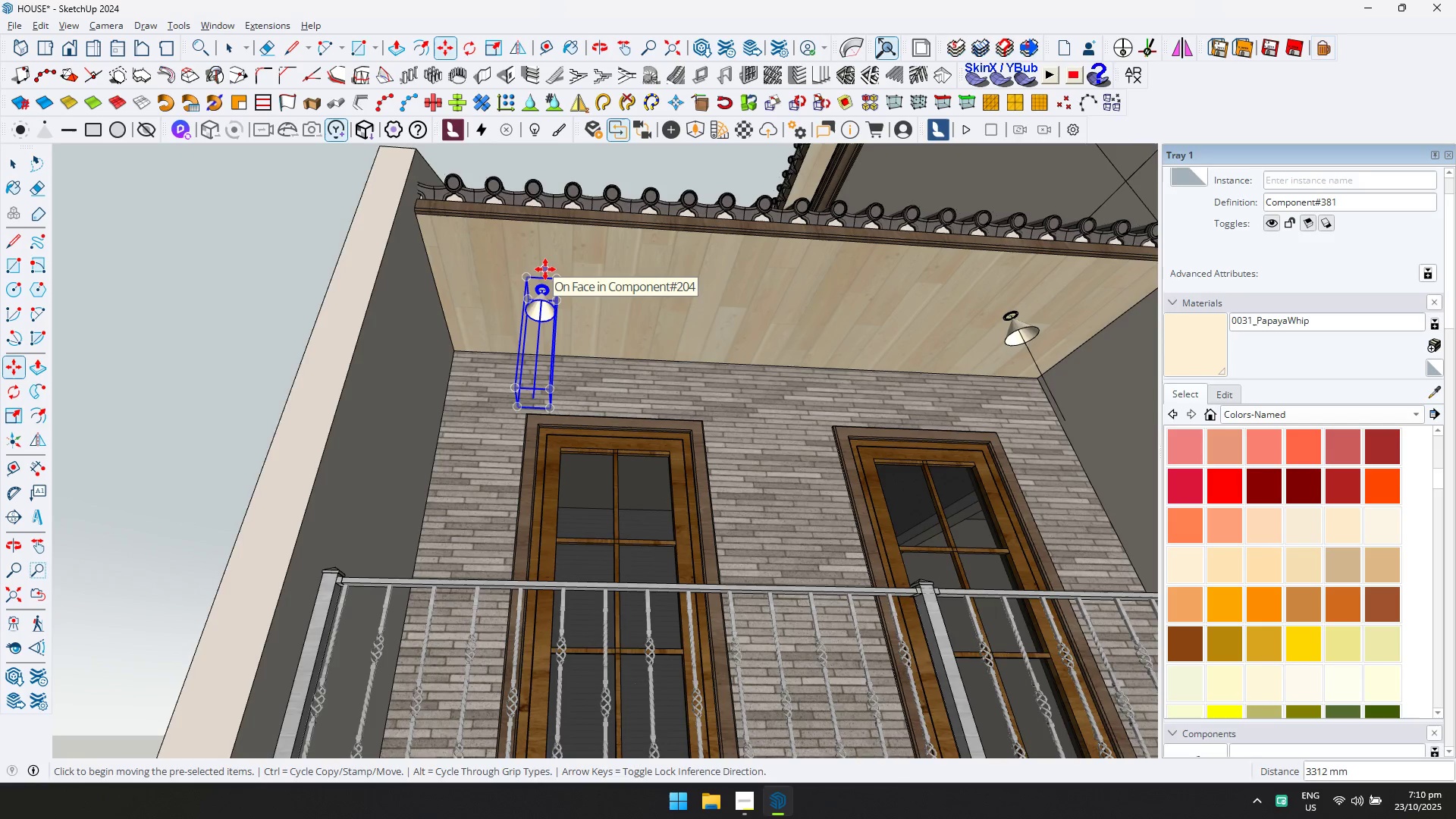 
key(Slash)
 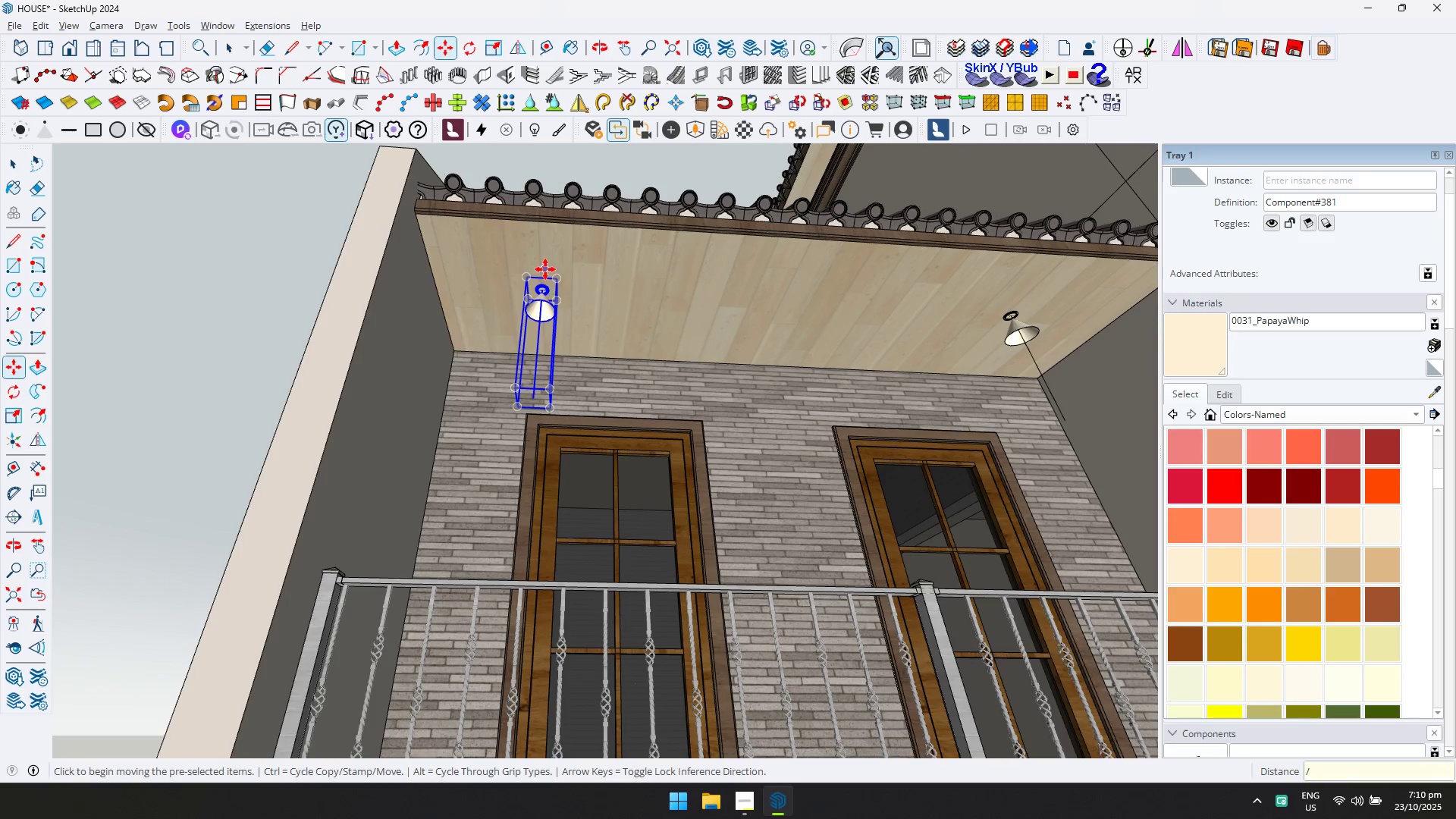 
key(ArrowUp)
 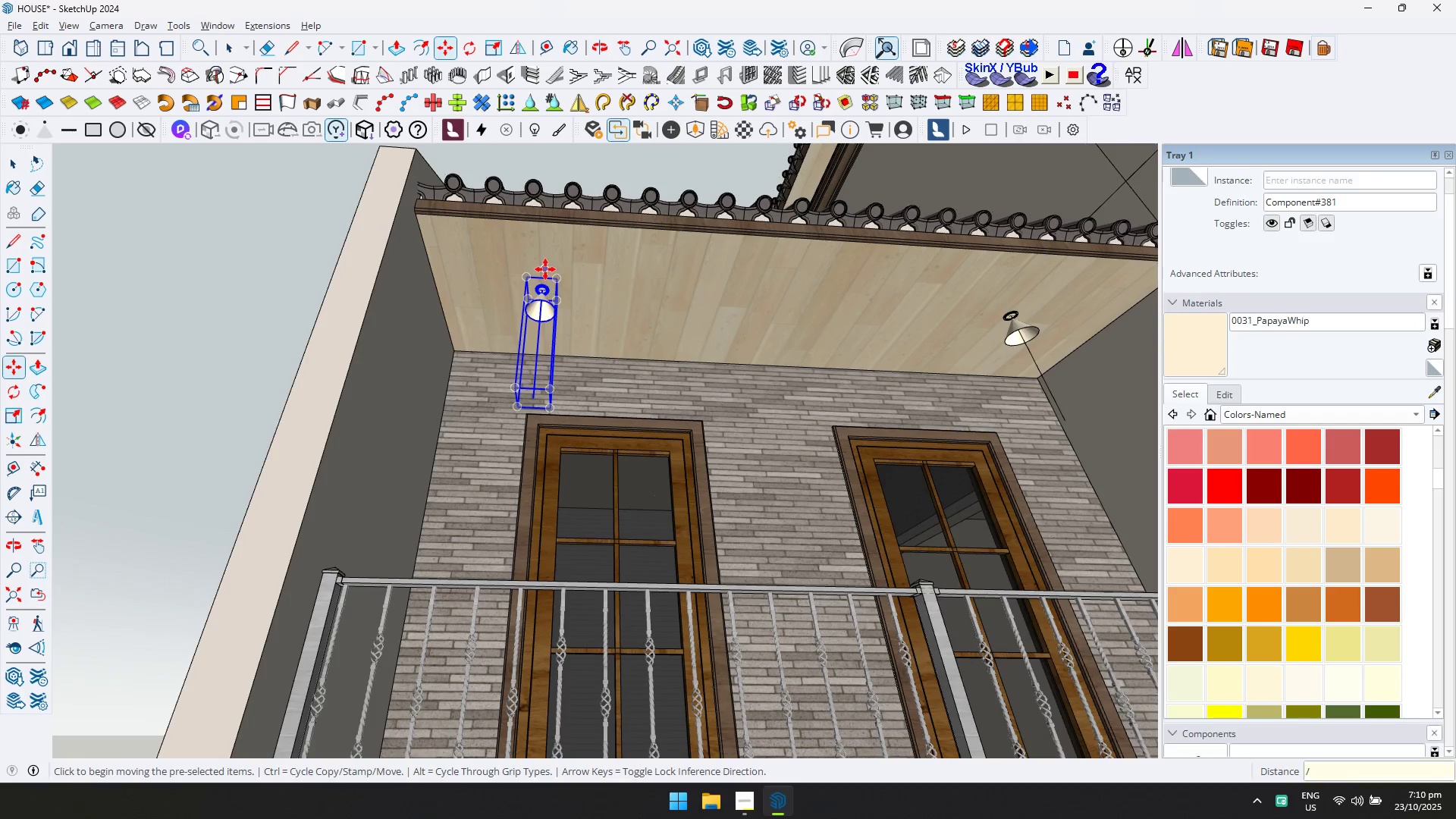 
key(2)
 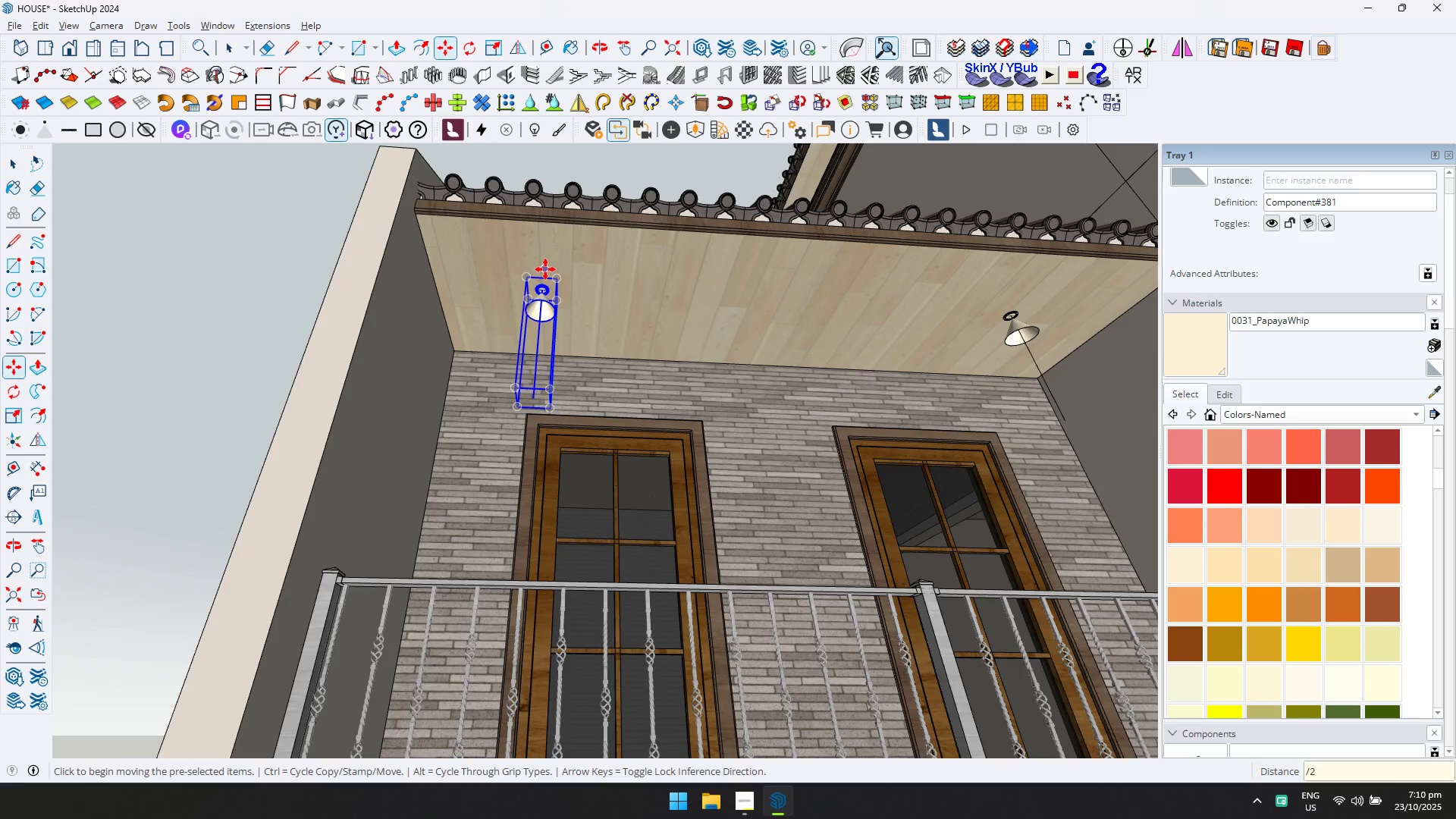 
key(Enter)
 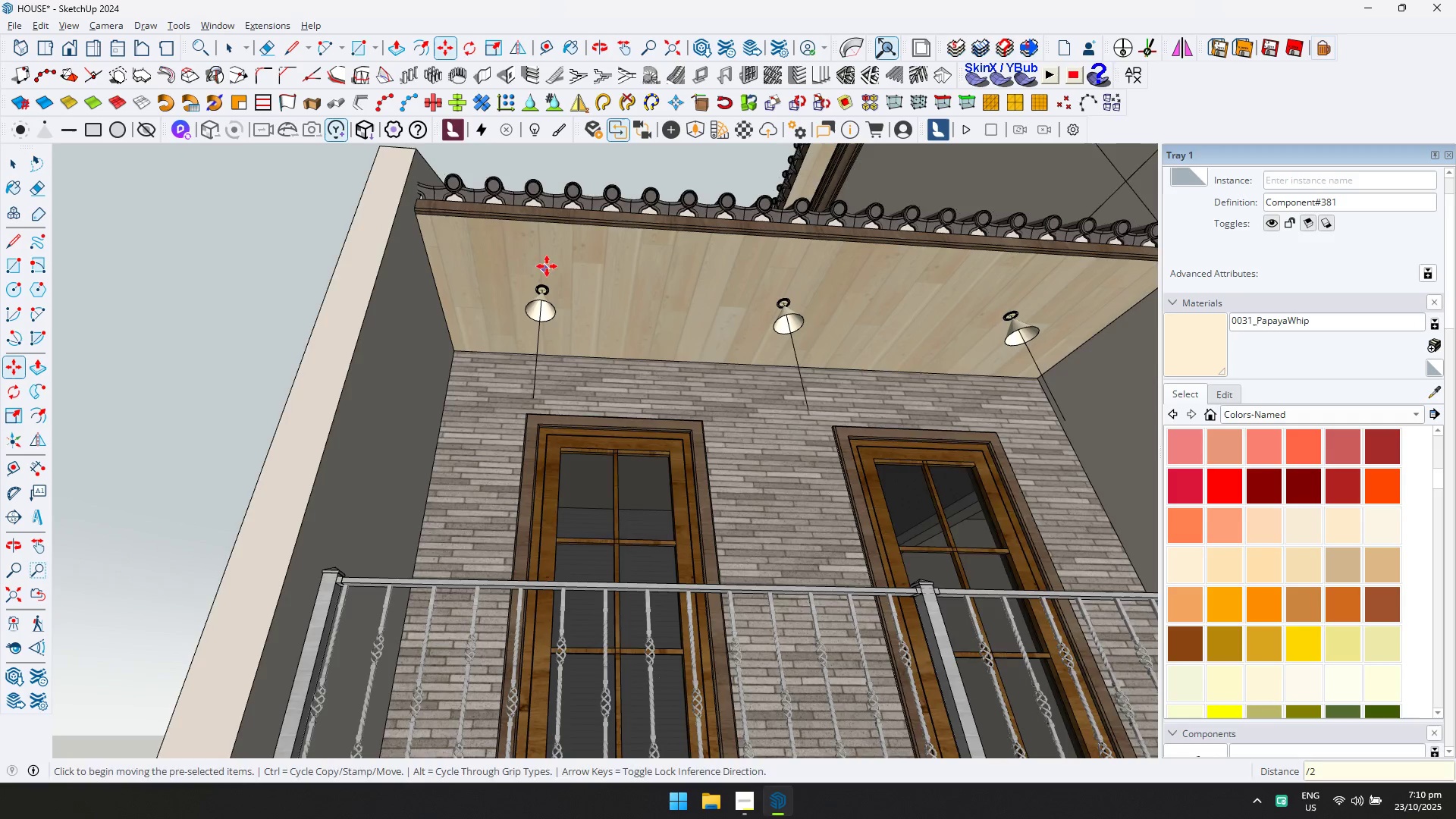 
scroll: coordinate [727, 286], scroll_direction: down, amount: 13.0
 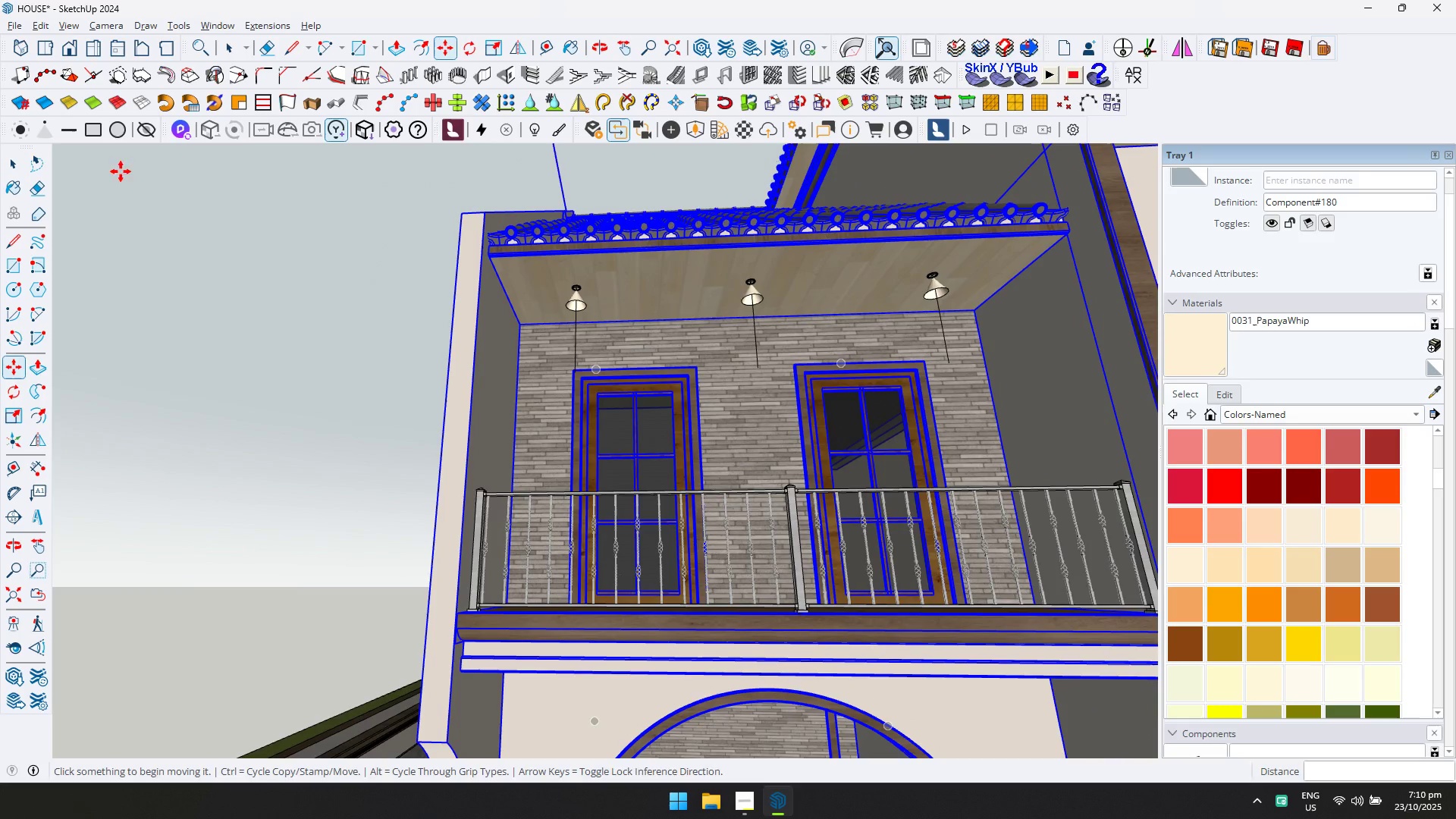 
left_click([17, 162])
 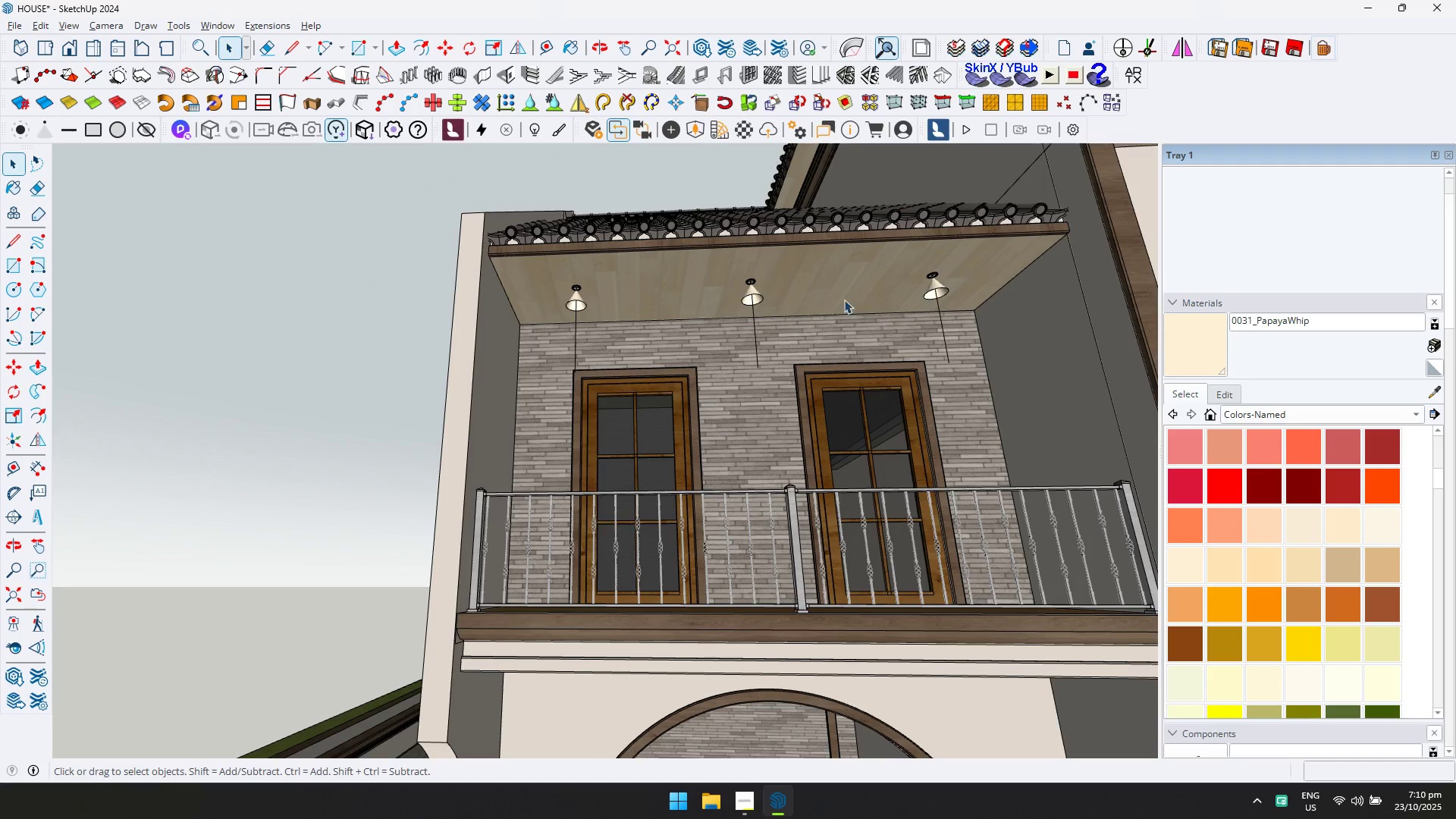 
key(Control+ControlLeft)
 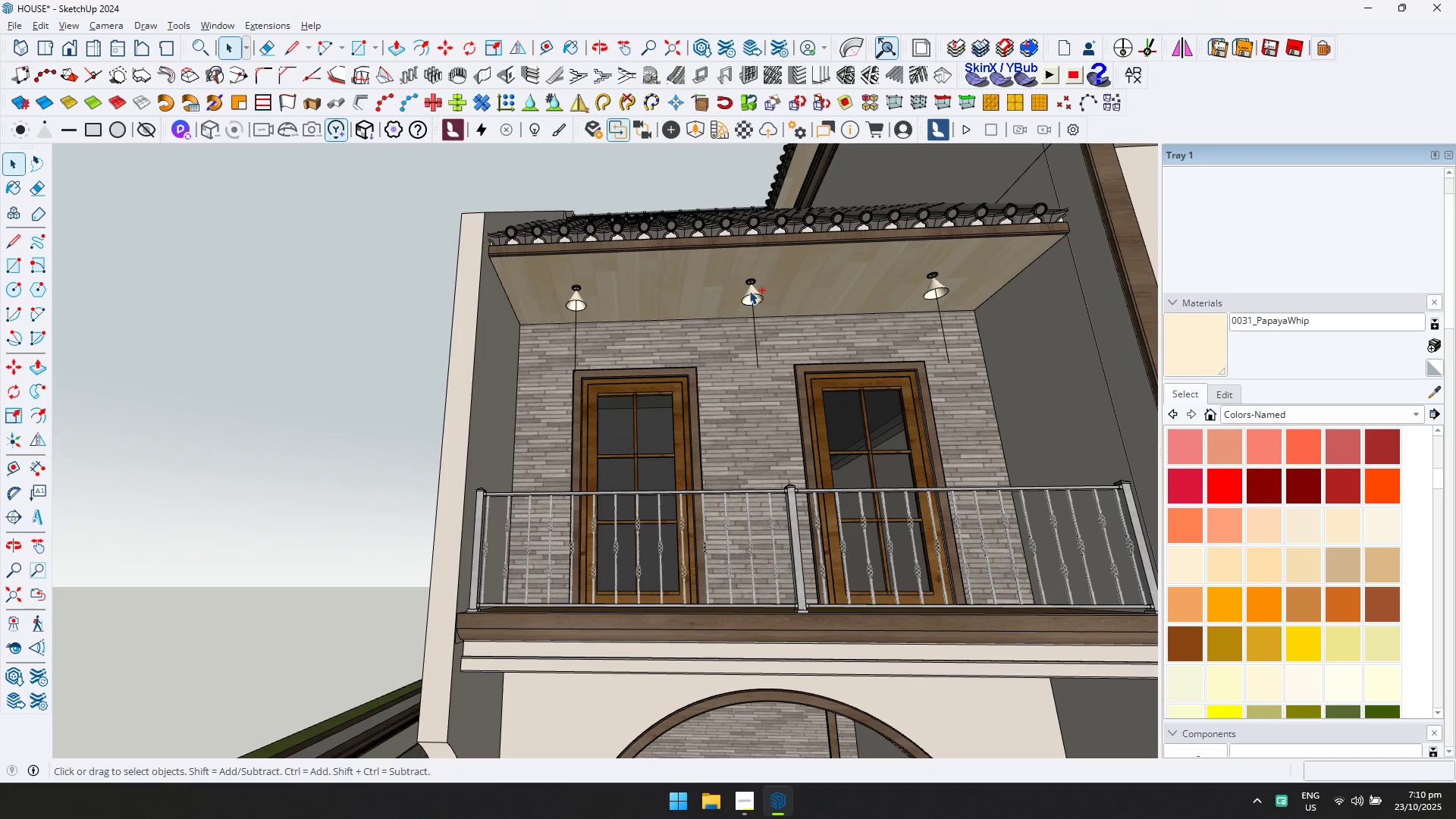 
left_click([749, 290])
 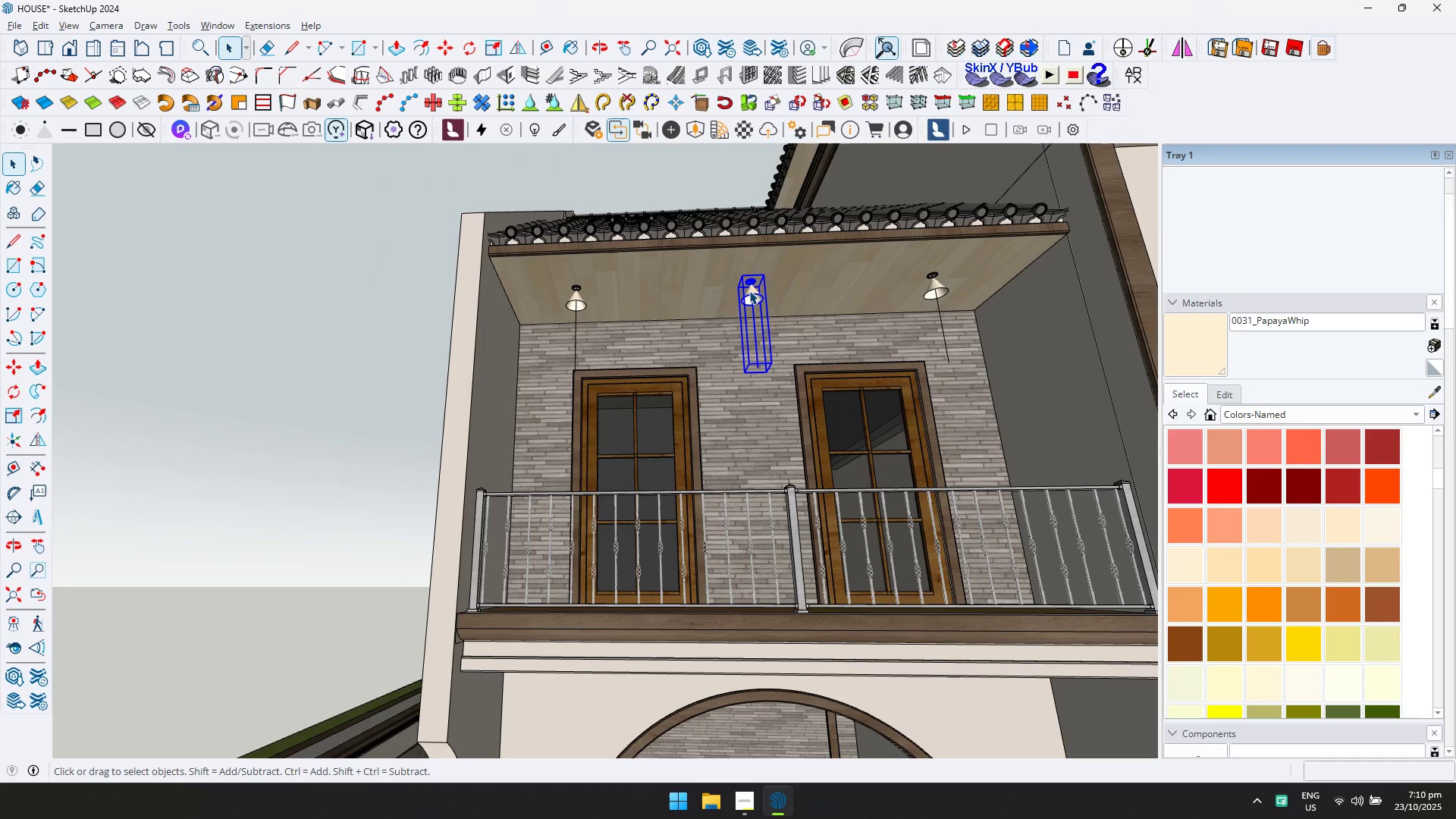 
hold_key(key=ControlLeft, duration=1.29)
left_click([934, 290])
 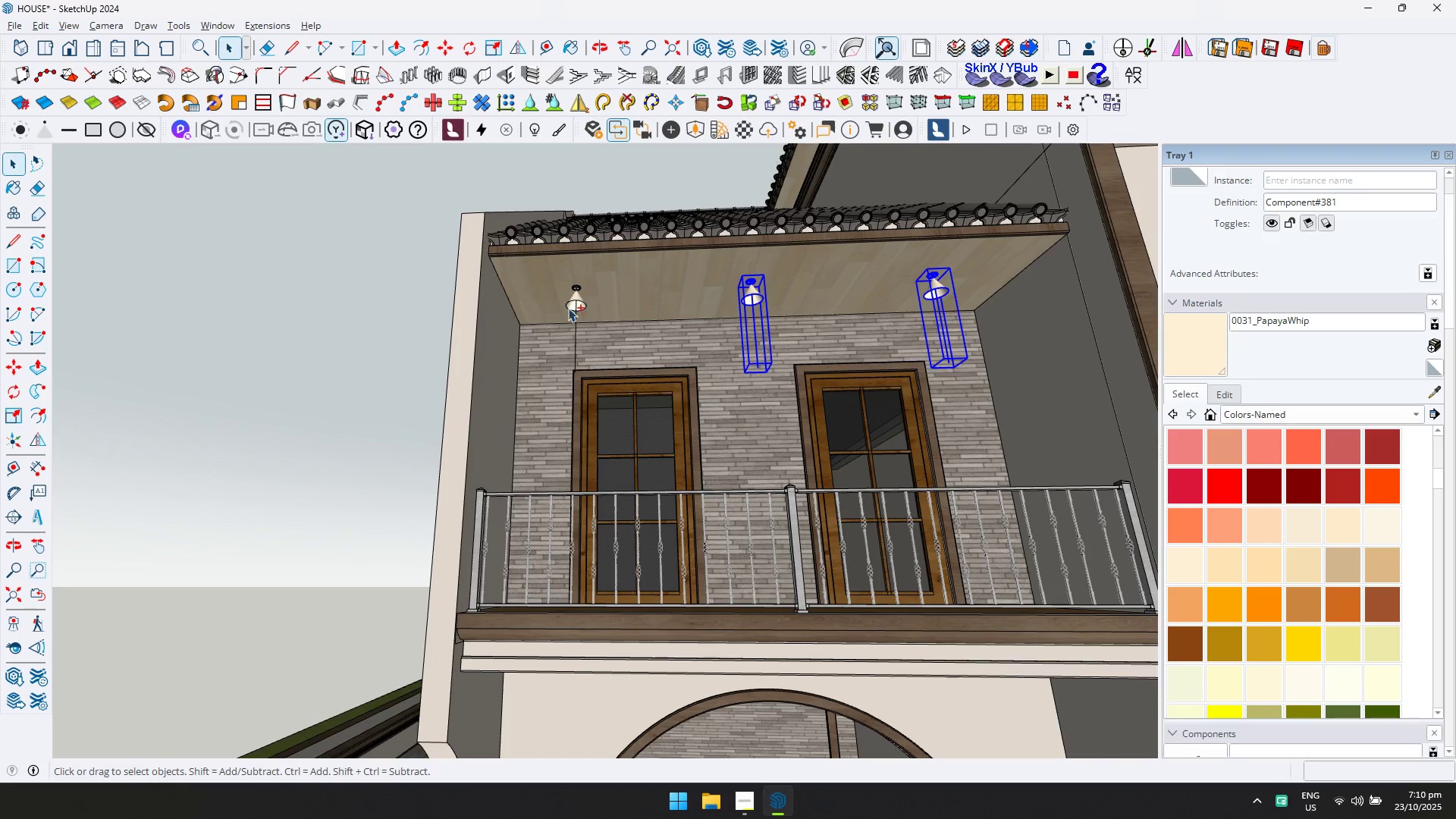 
left_click([571, 297])
 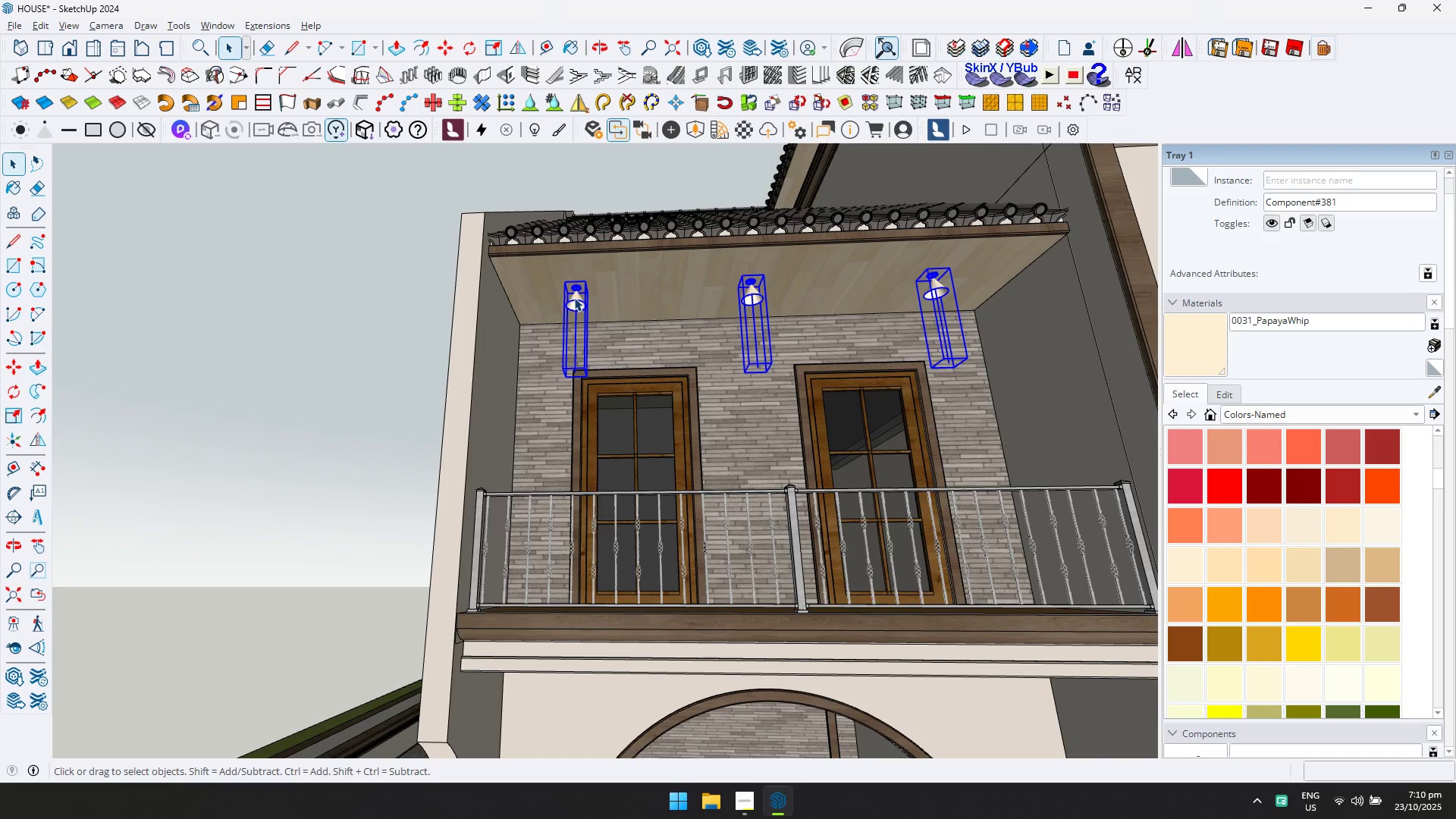 
left_click([574, 297])
 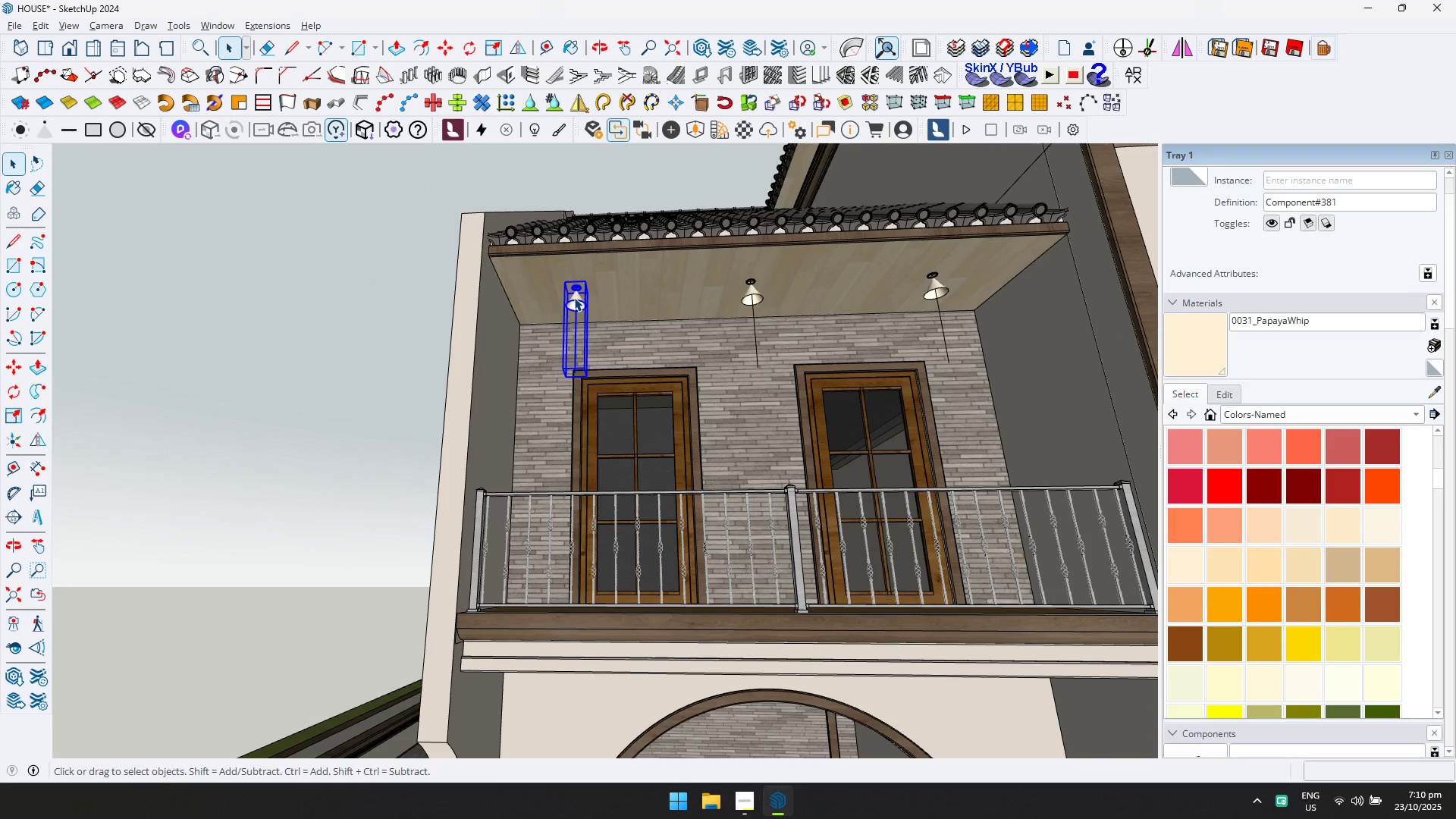 
key(Control+ControlLeft)
 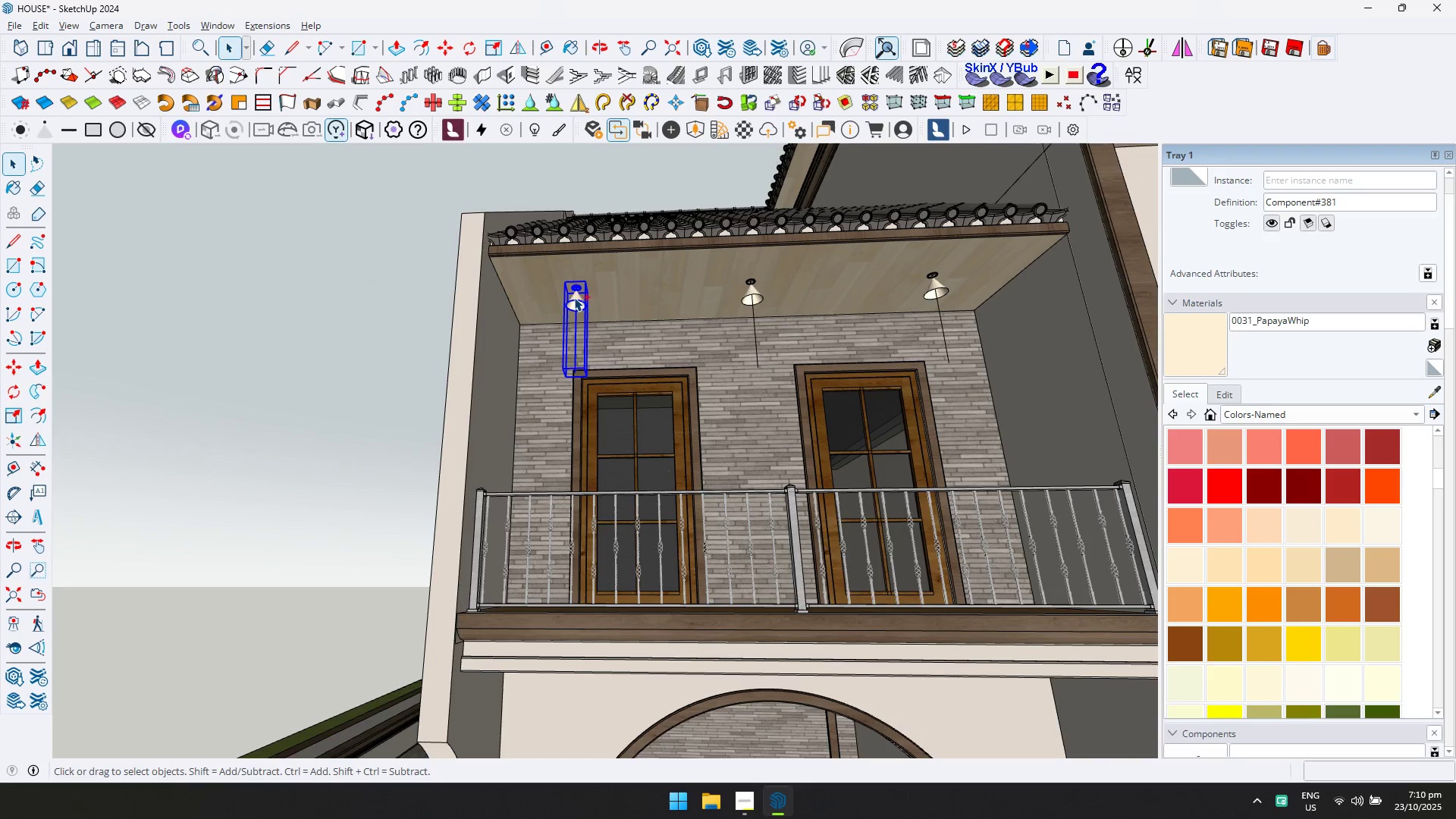 
key(Control+C)
 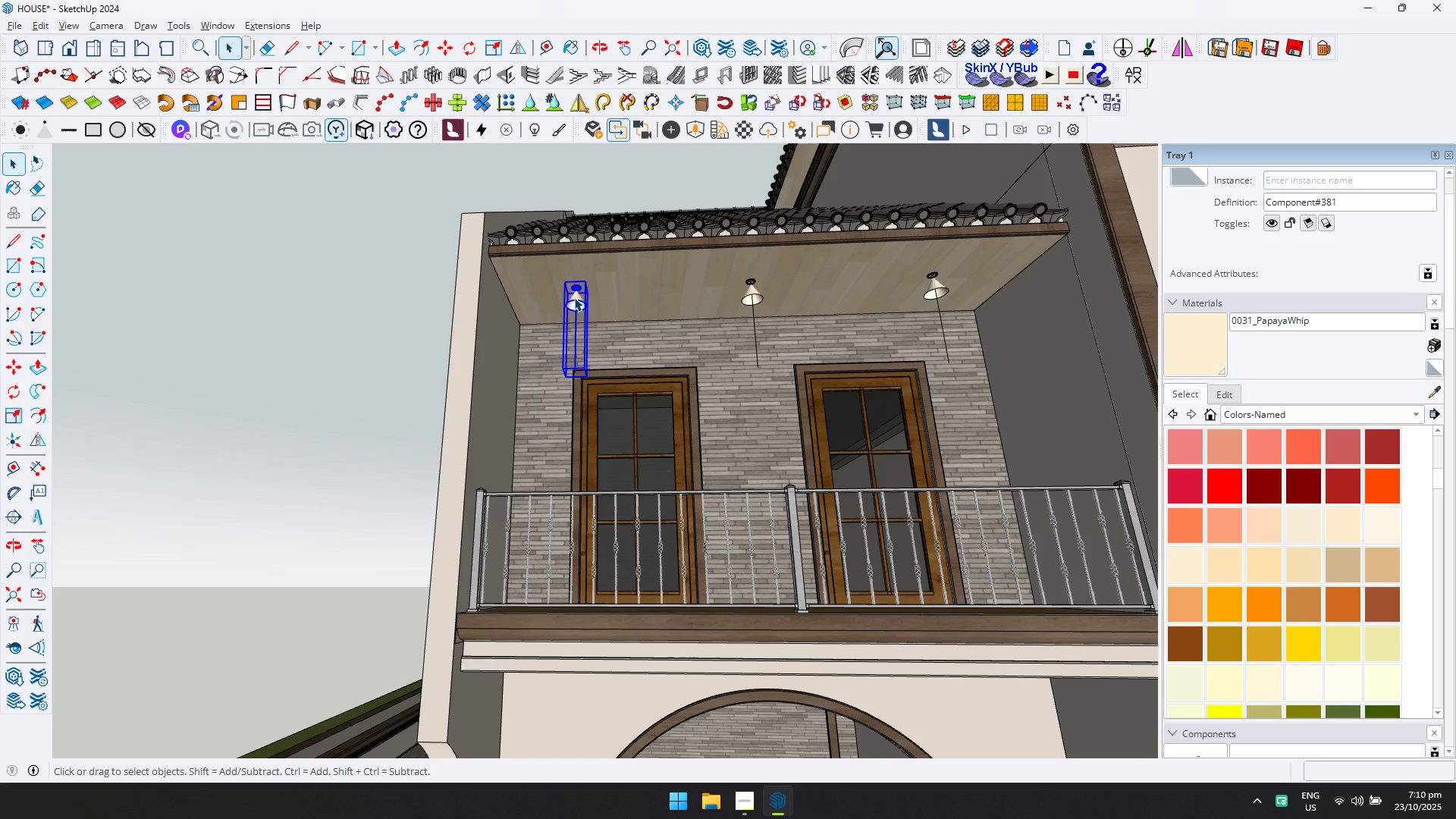 
hold_key(key=ControlLeft, duration=1.29)
left_click([760, 293])
 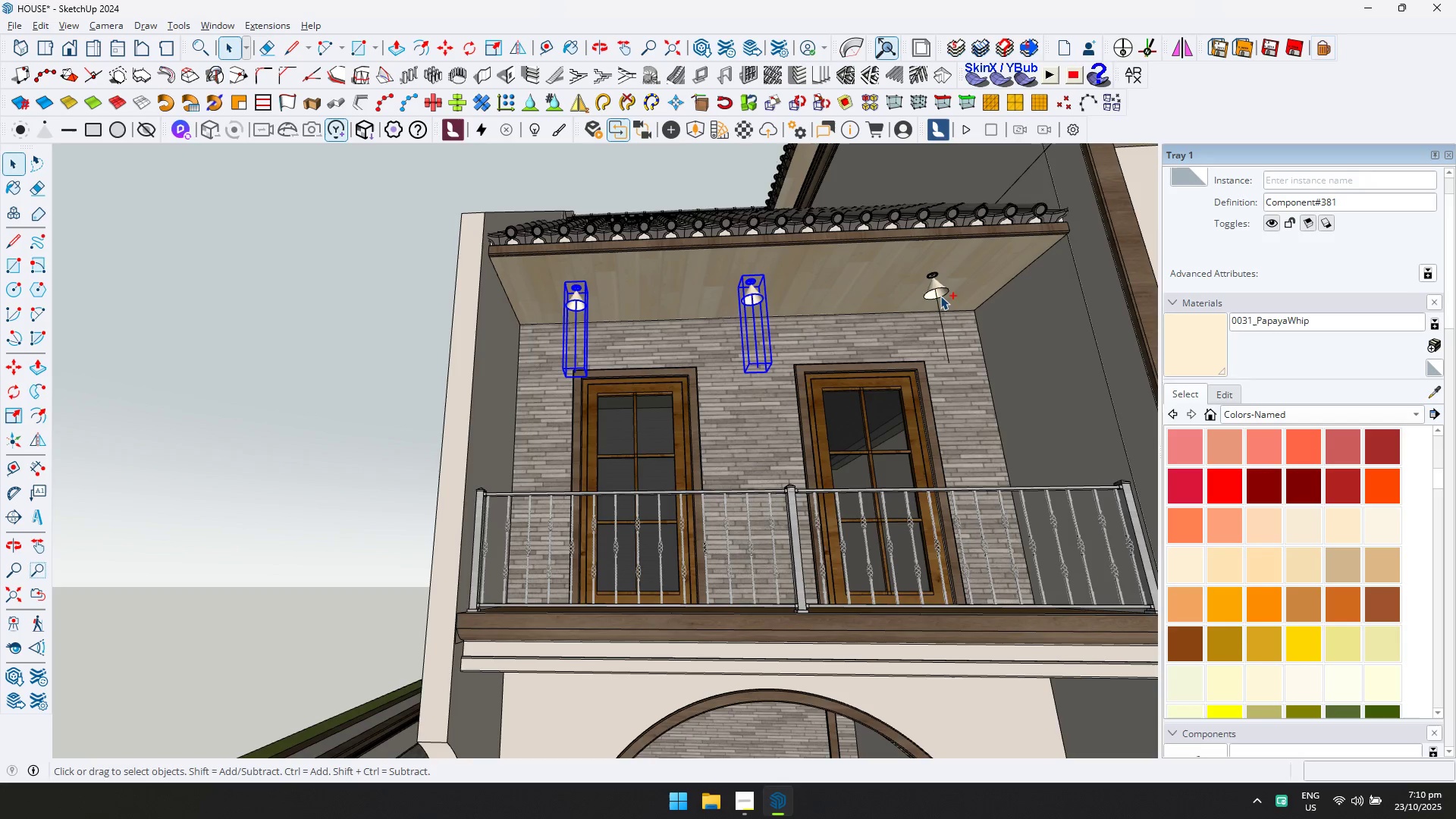 
left_click([941, 293])
 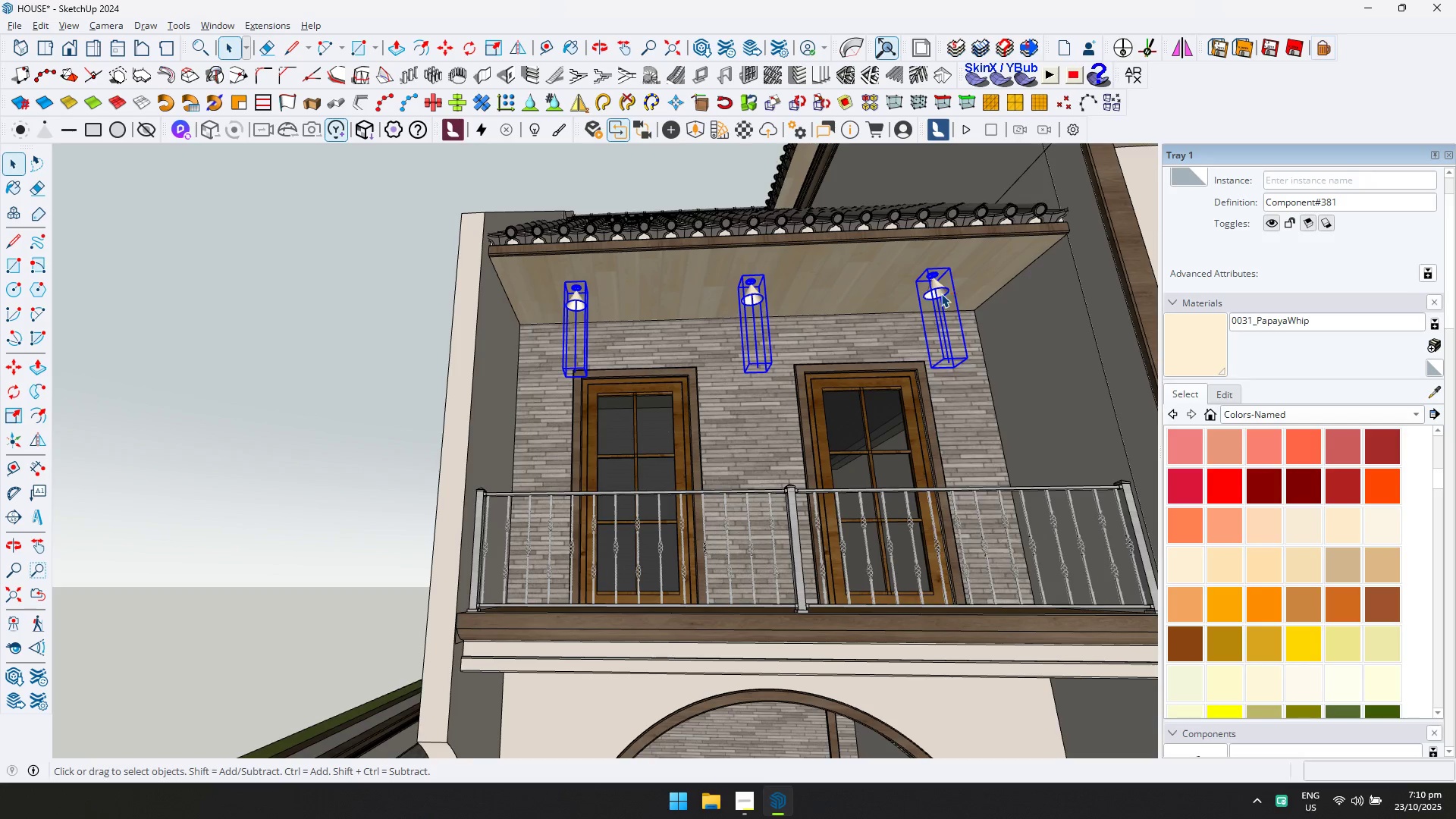 
right_click([941, 293])
 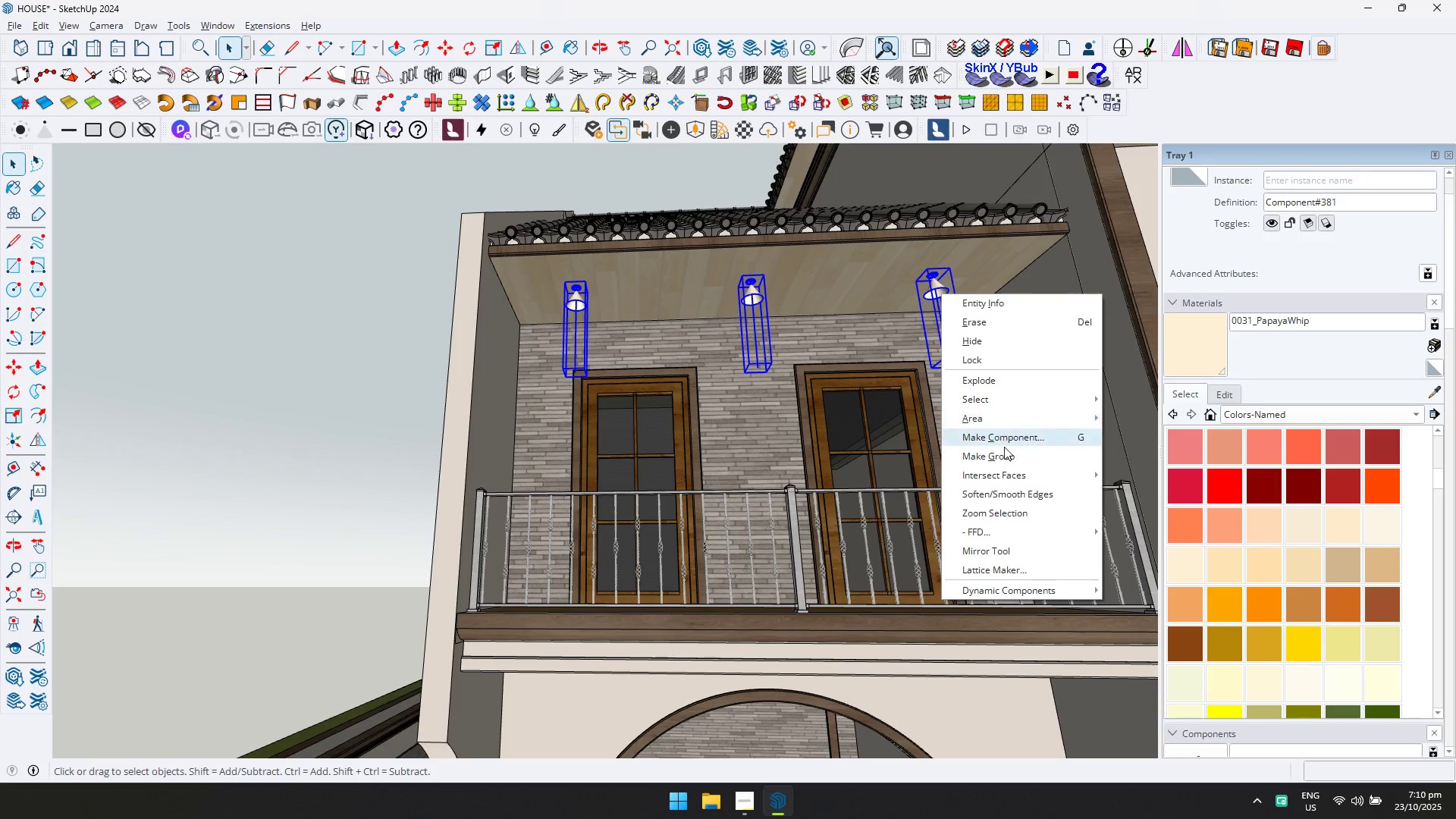 
left_click([1005, 452])
 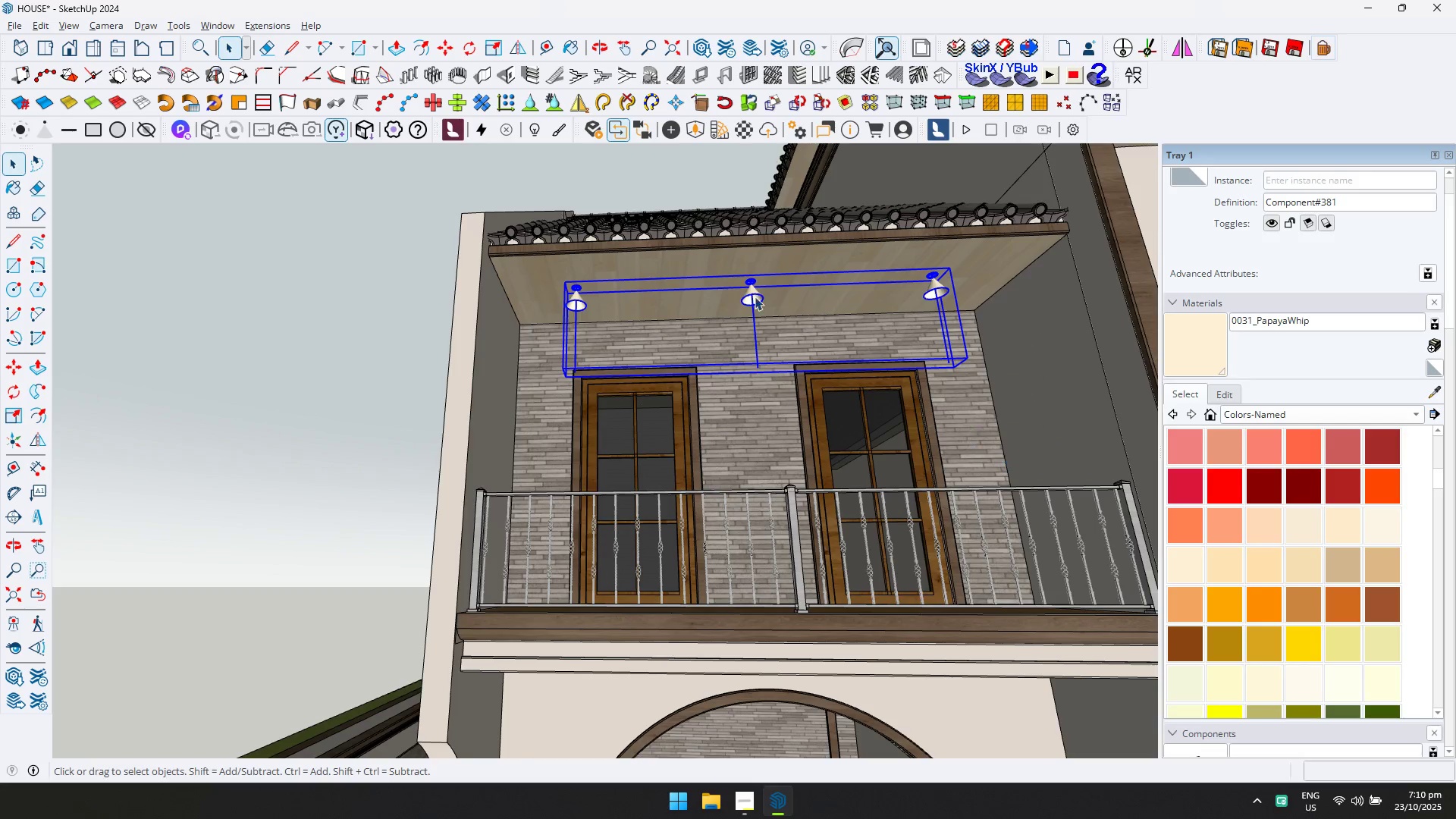 
scroll: coordinate [736, 281], scroll_direction: down, amount: 13.0
 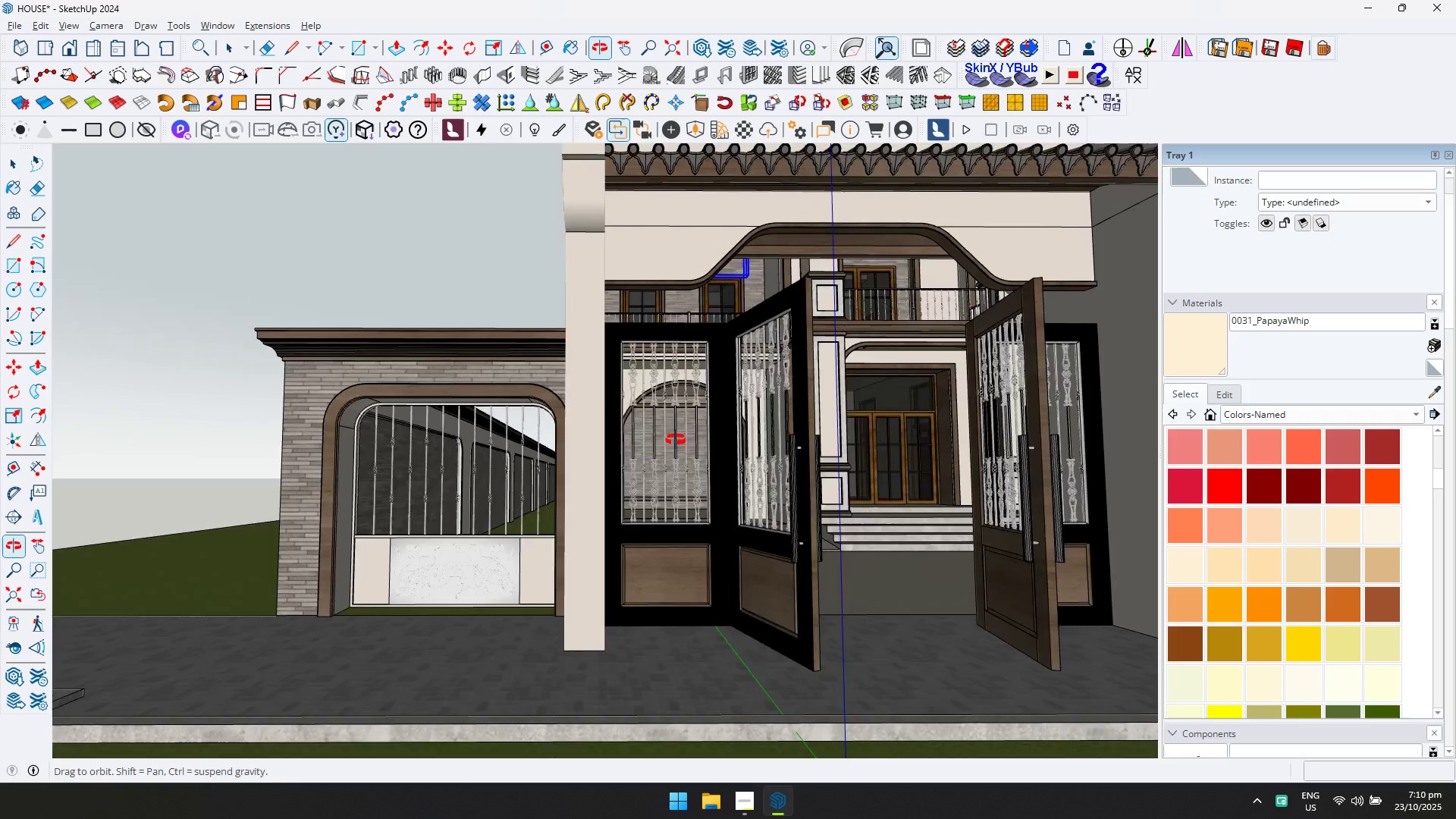 
hold_key(key=ShiftLeft, duration=0.41)
 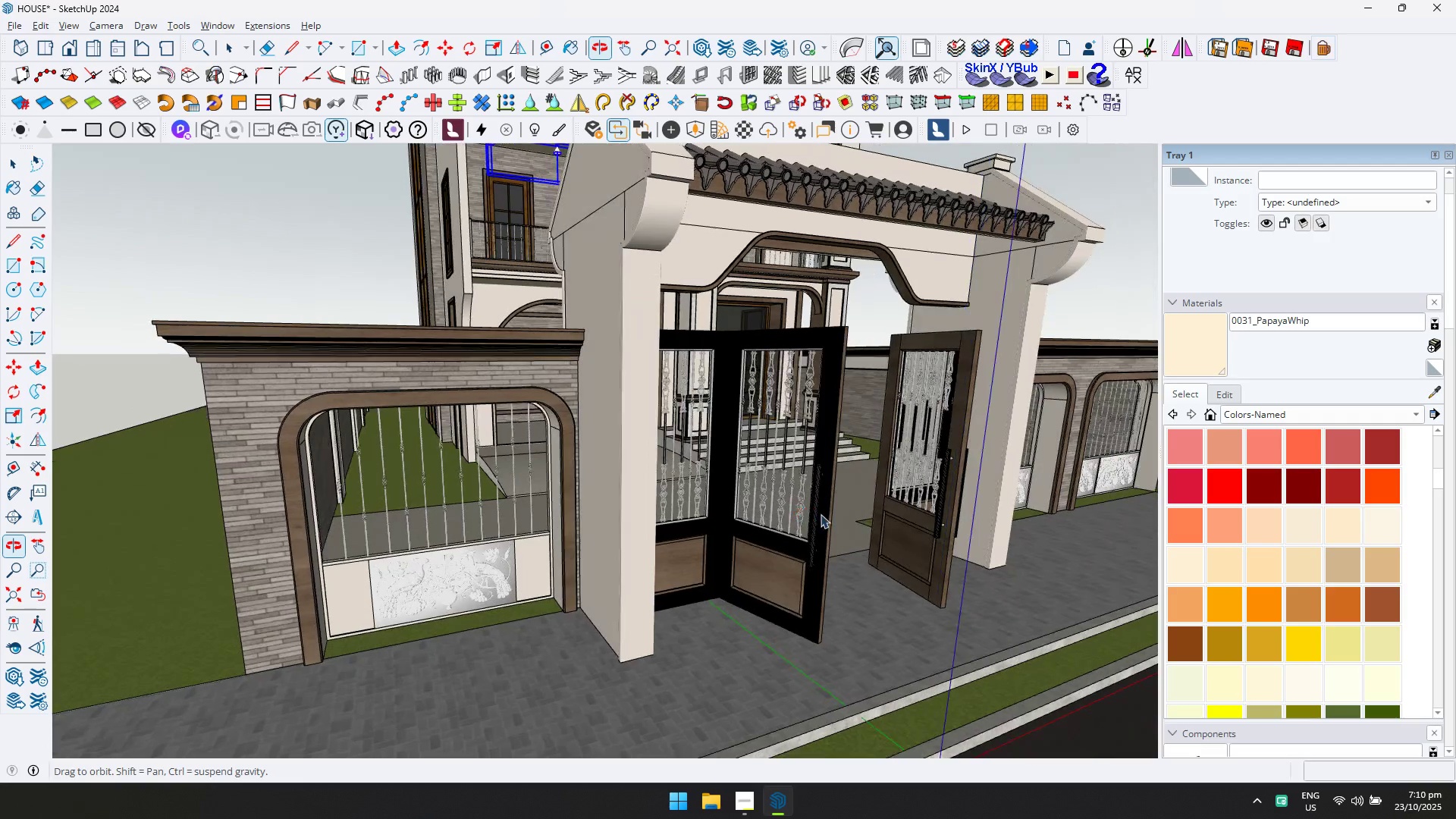 
hold_key(key=ShiftLeft, duration=0.51)
 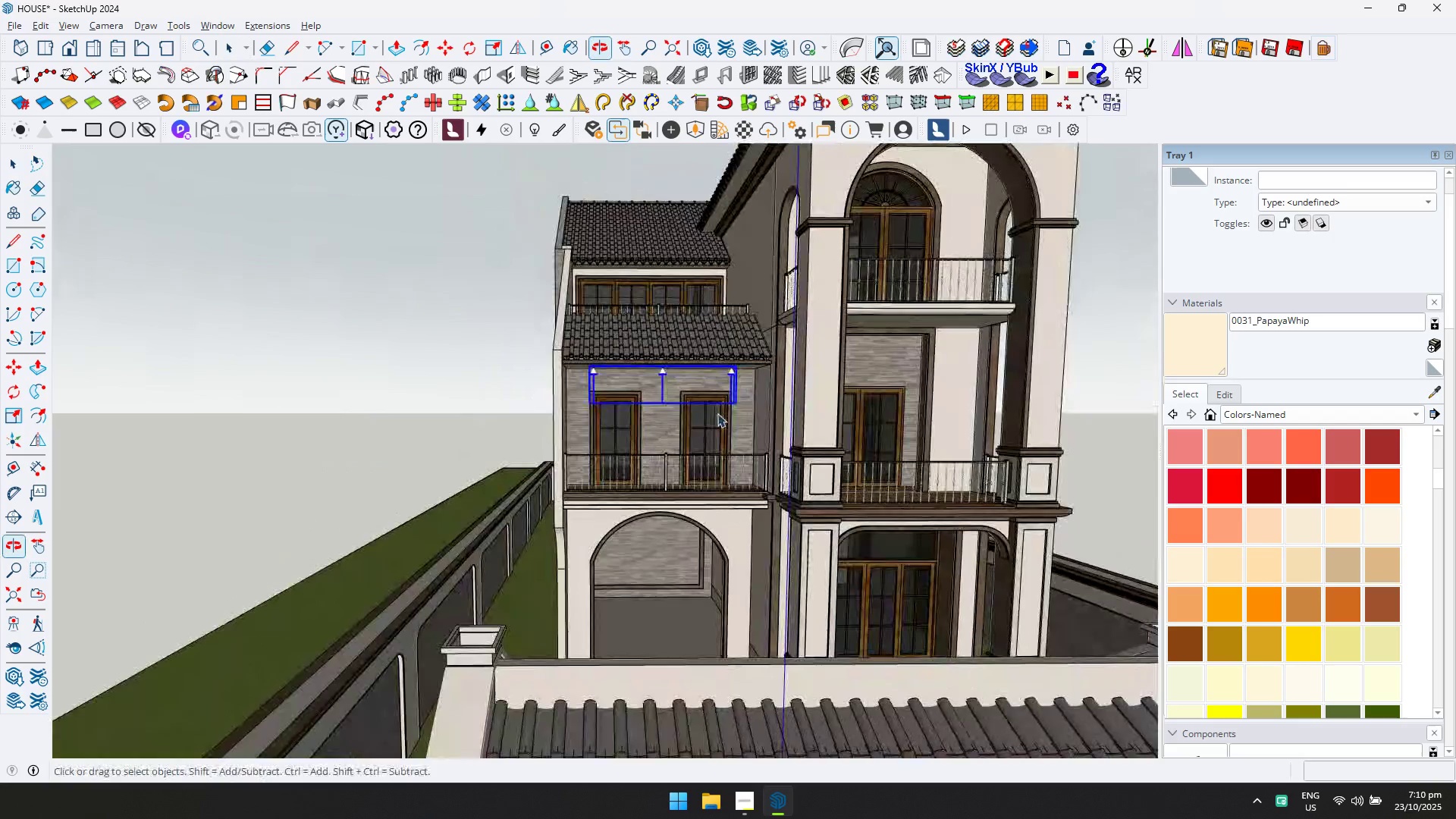 
hold_key(key=ShiftLeft, duration=0.31)
 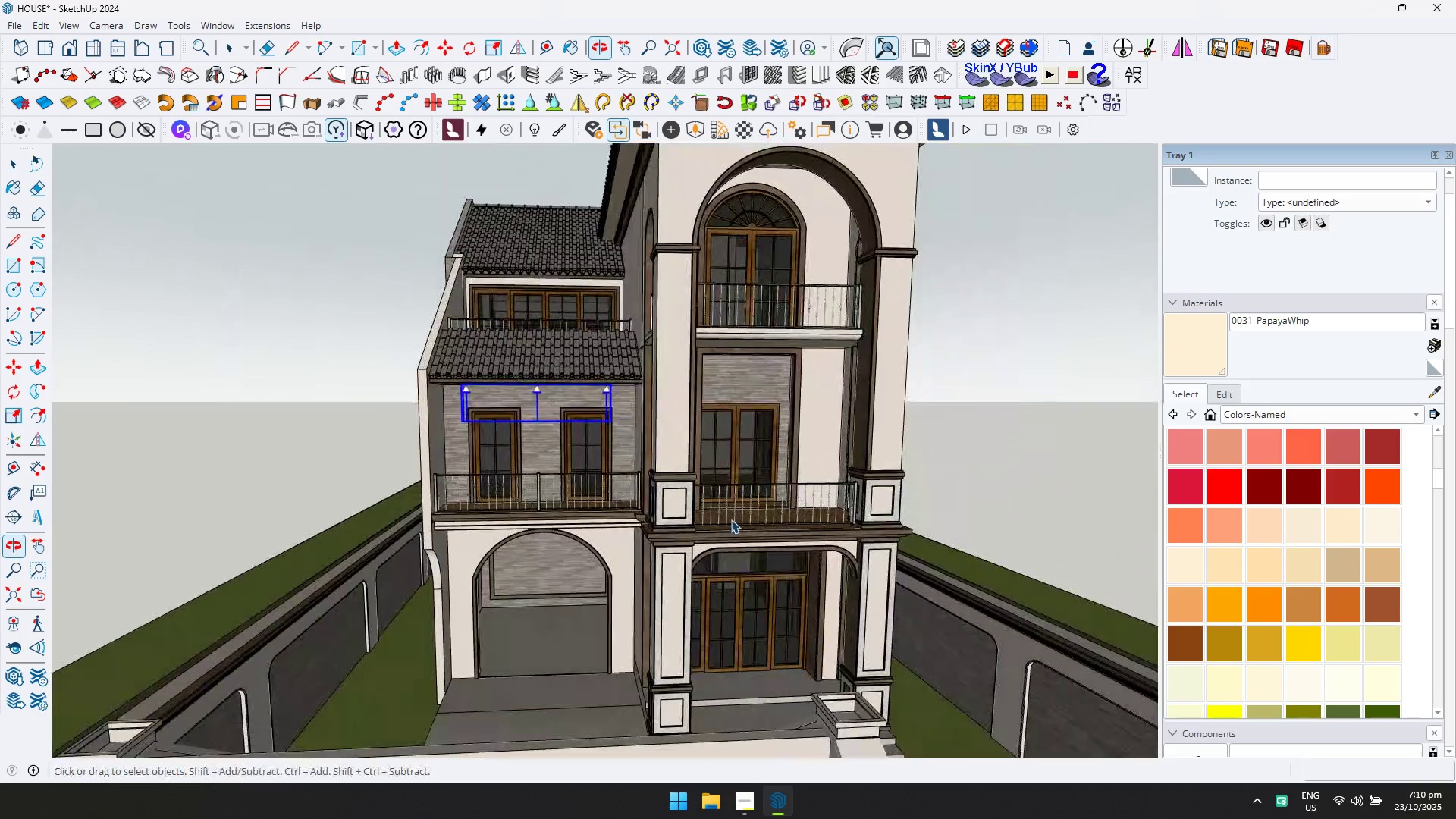 
scroll: coordinate [752, 600], scroll_direction: up, amount: 9.0
 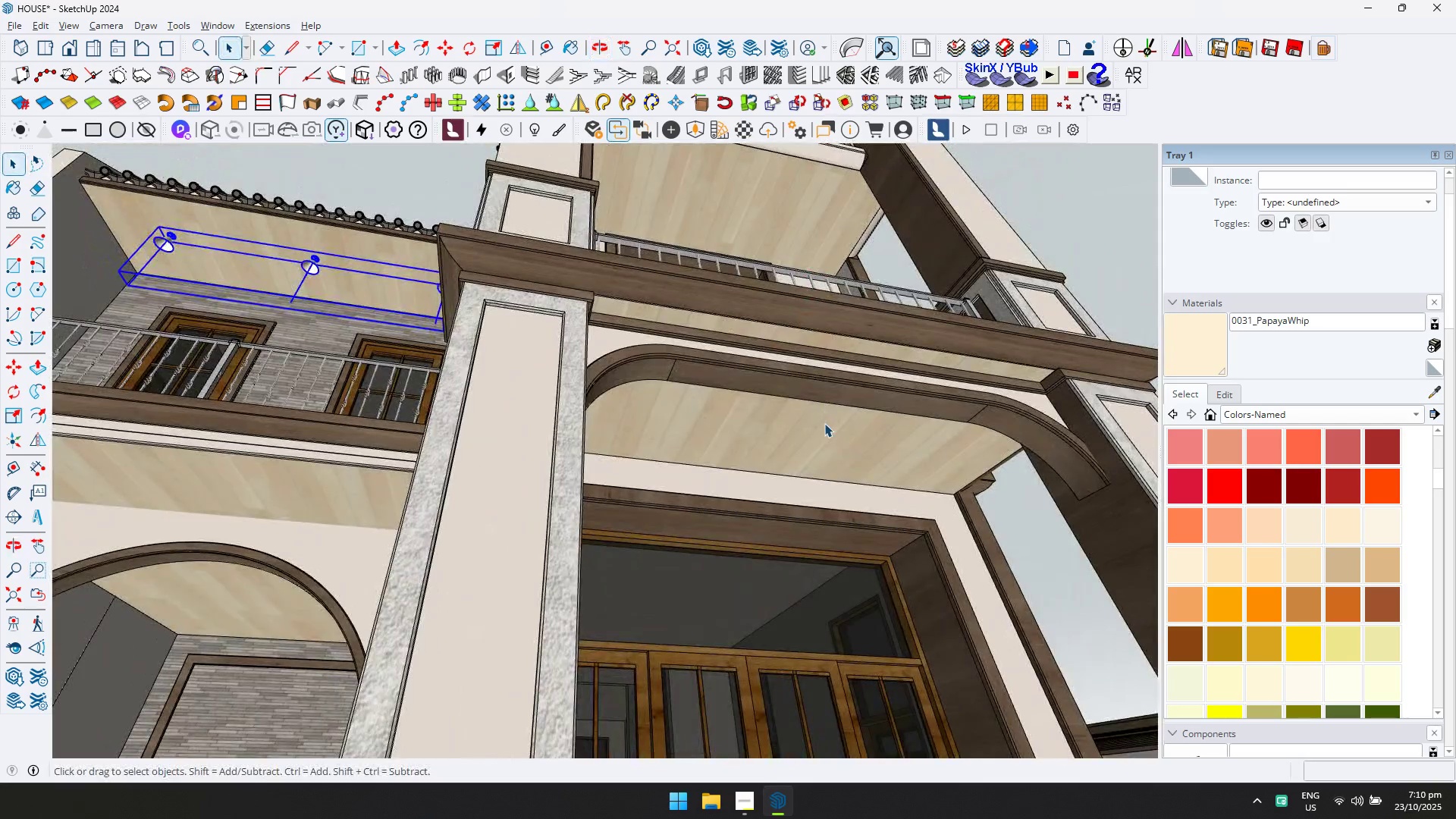 
left_click([823, 434])
 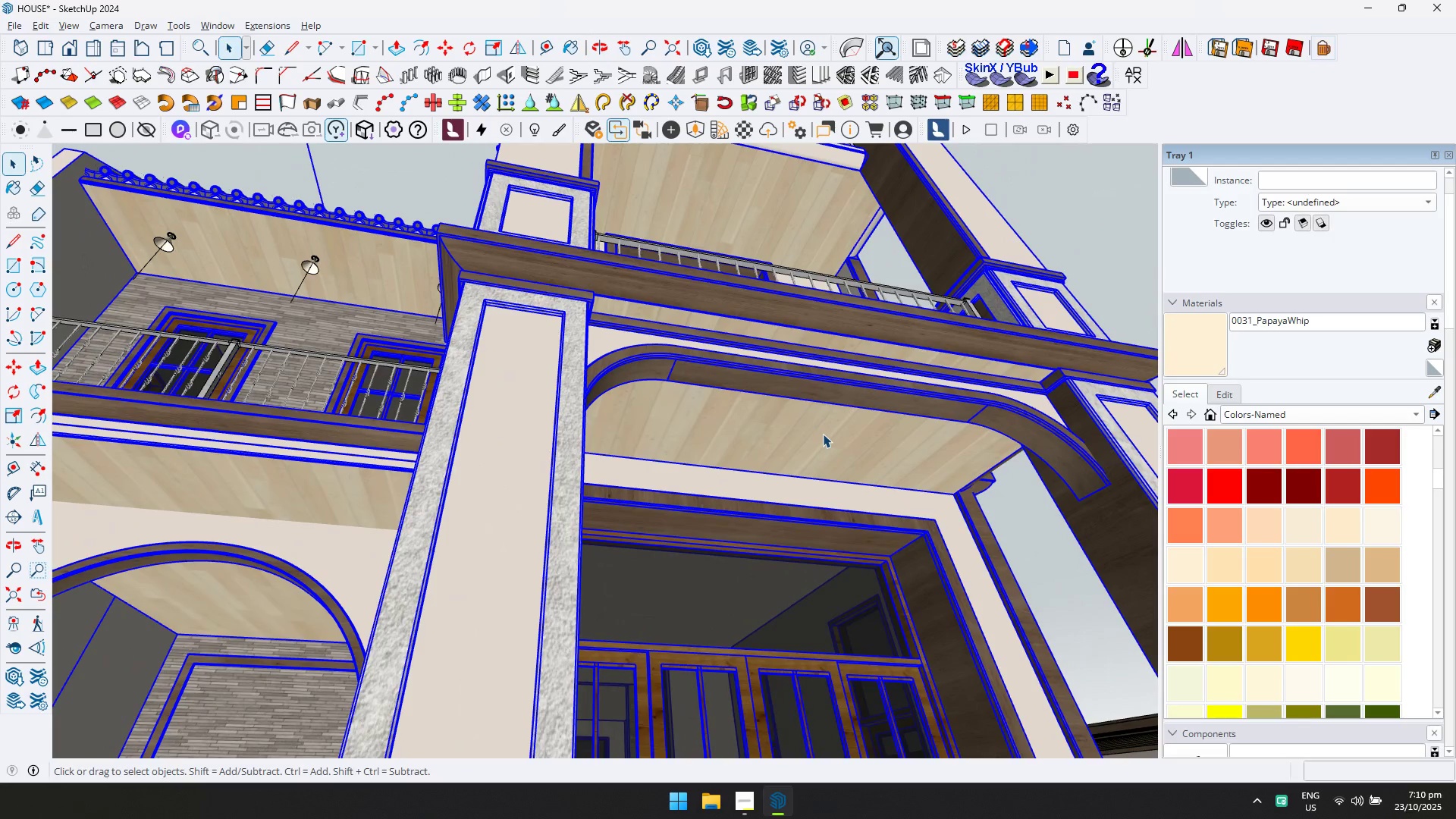 
double_click([823, 434])
 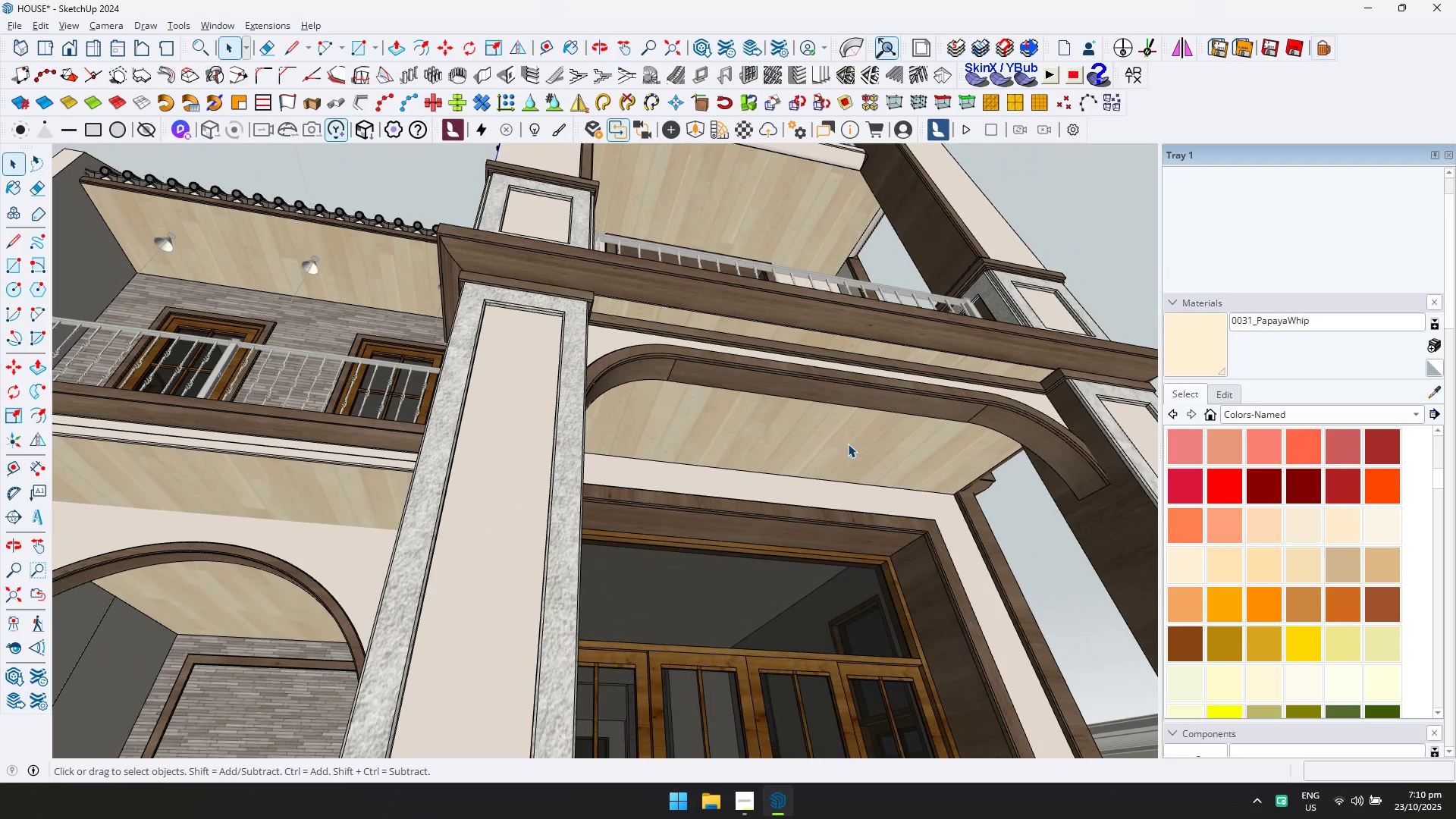 
double_click([848, 444])
 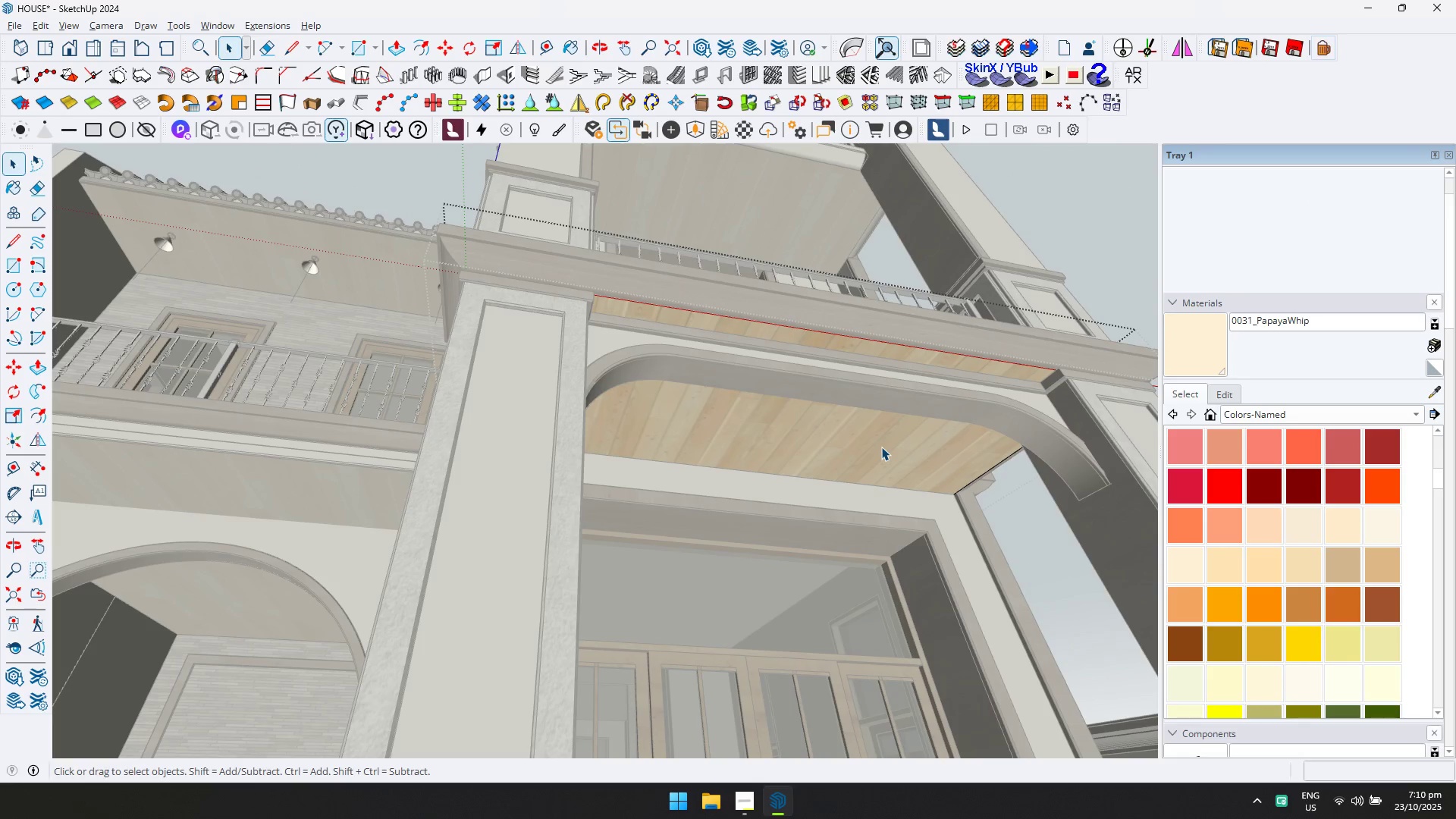 
key(Control+ControlLeft)
 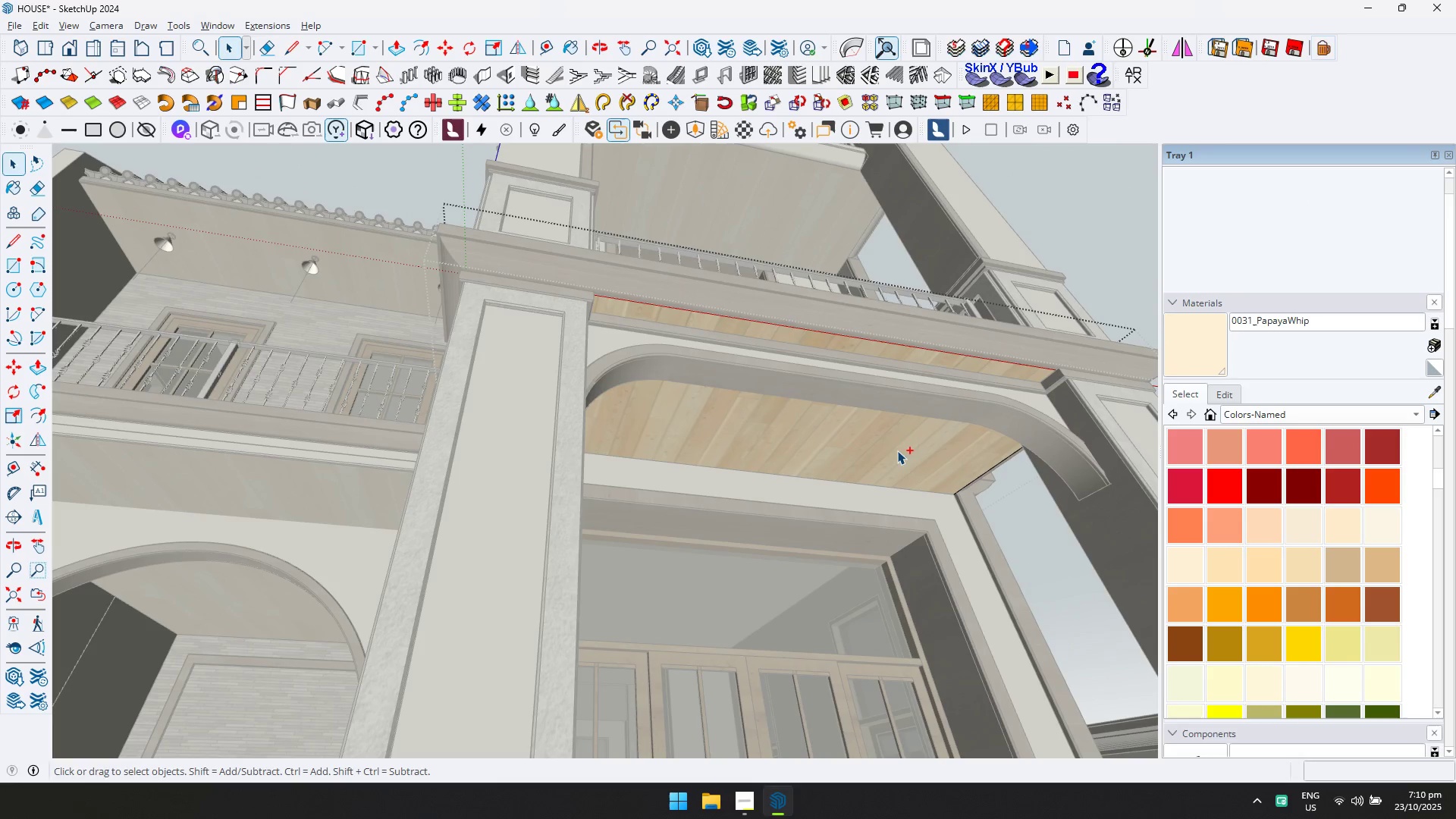 
key(Control+V)
 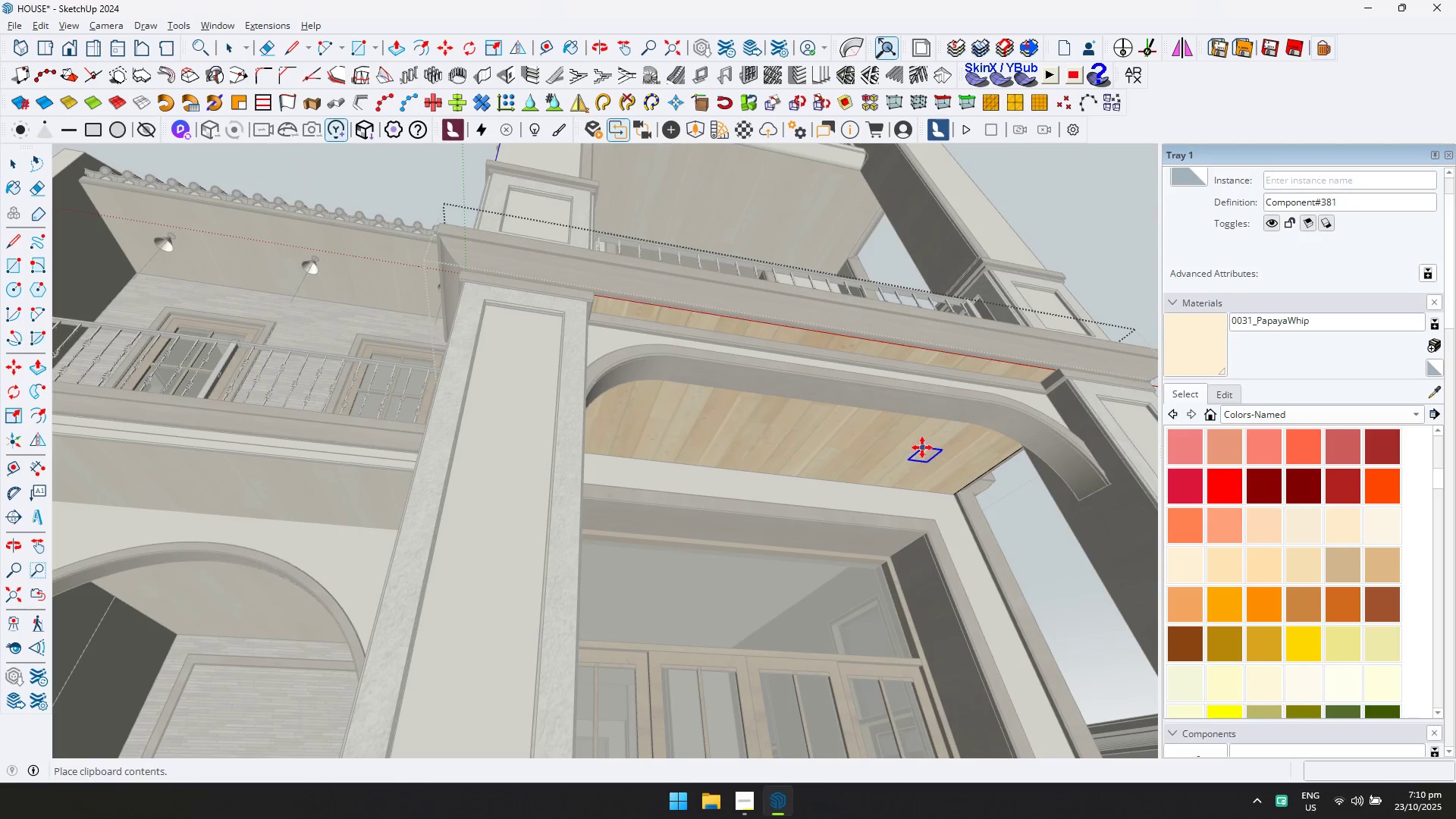 
left_click([917, 444])
 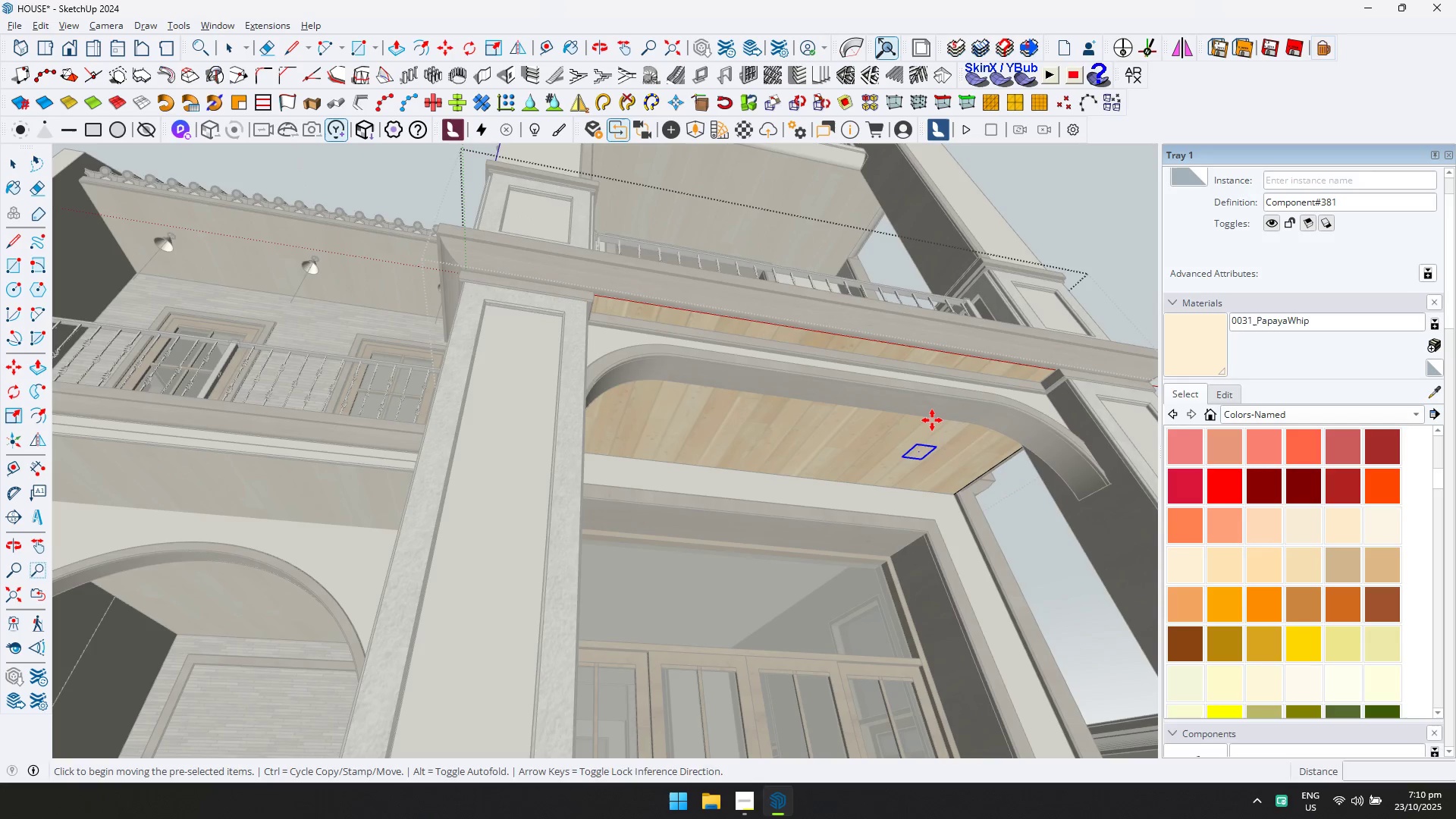 
scroll: coordinate [928, 432], scroll_direction: up, amount: 4.0
 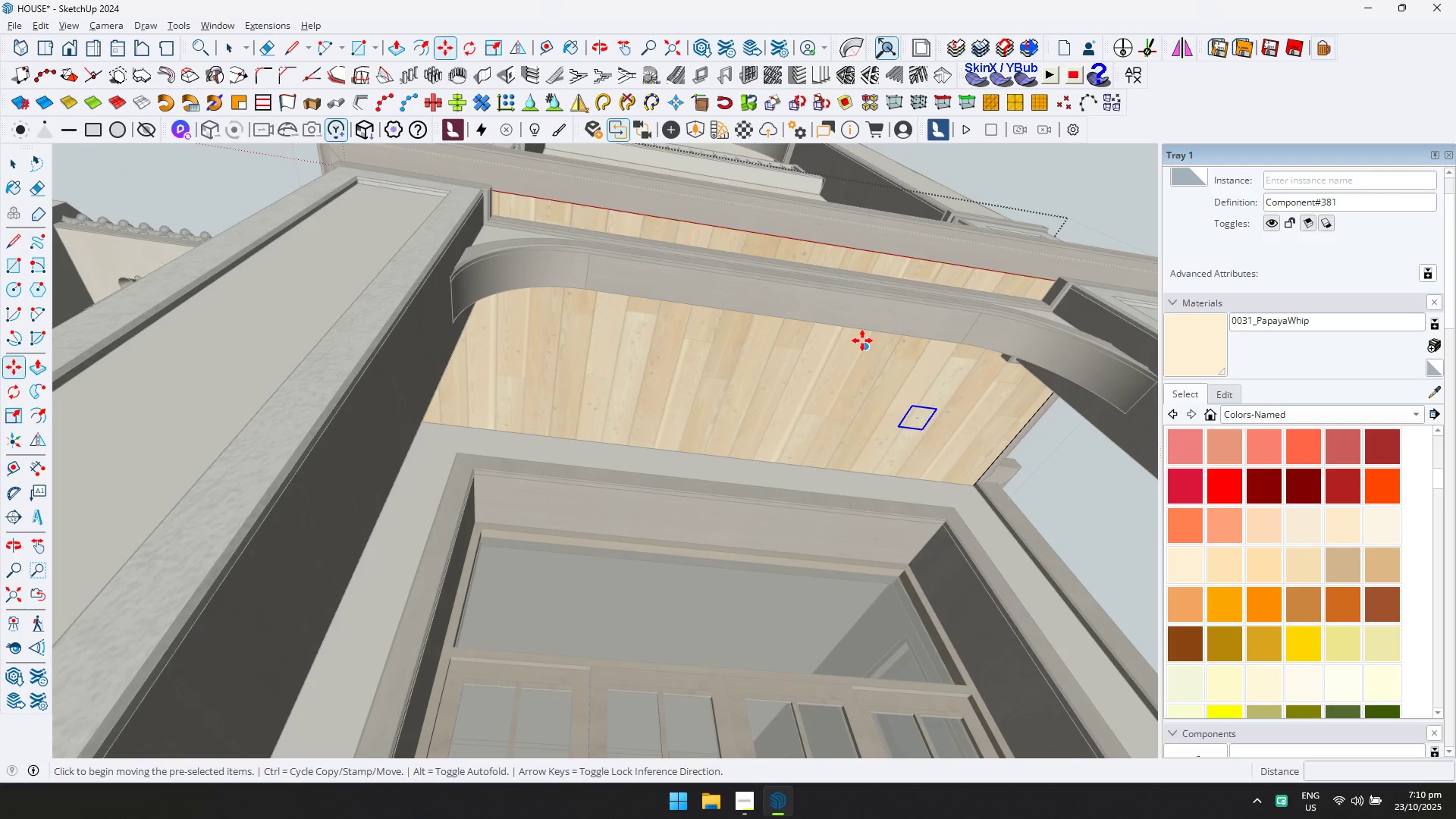 
left_click([862, 340])
 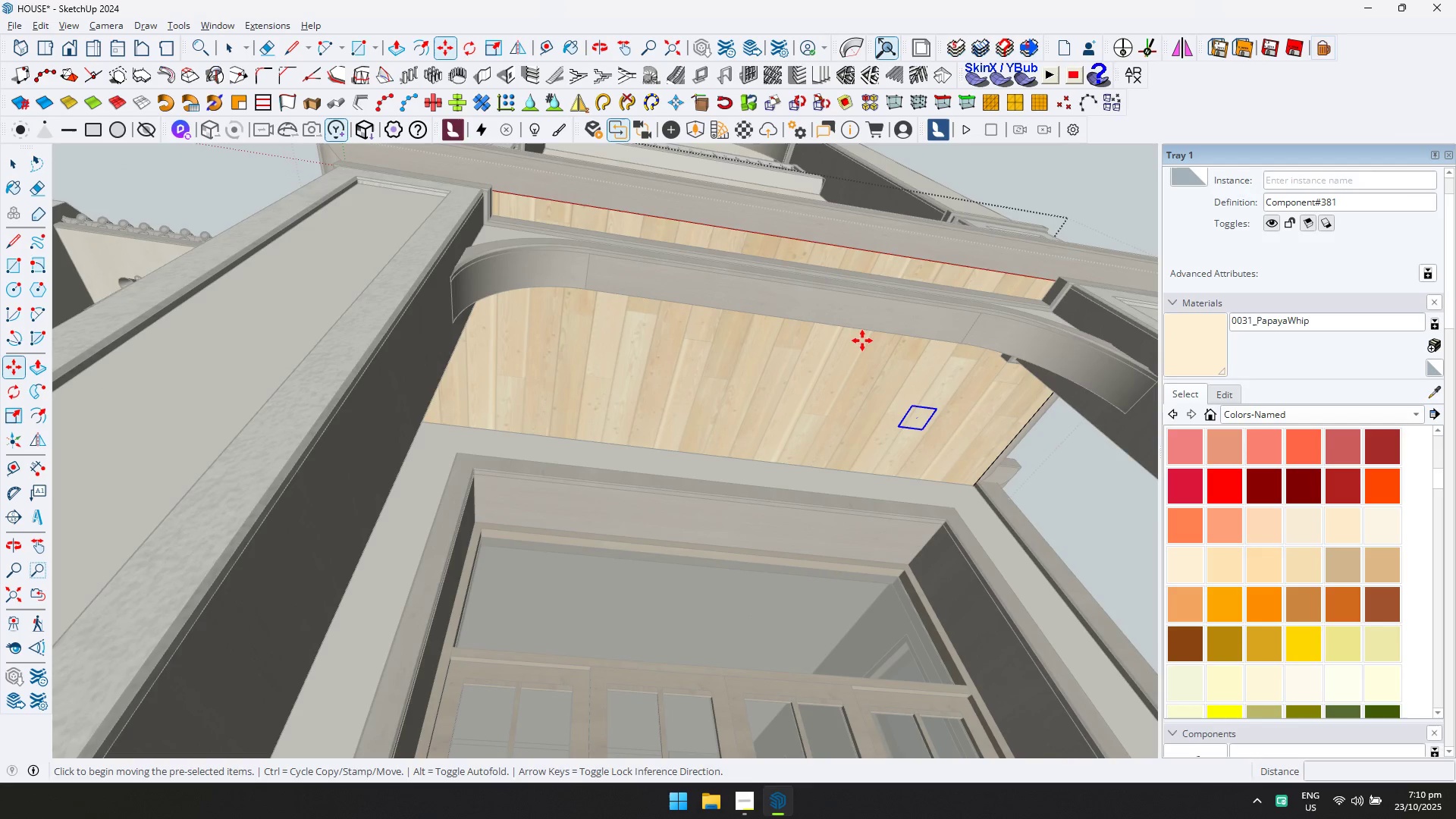 
key(Shift+ShiftRight)
 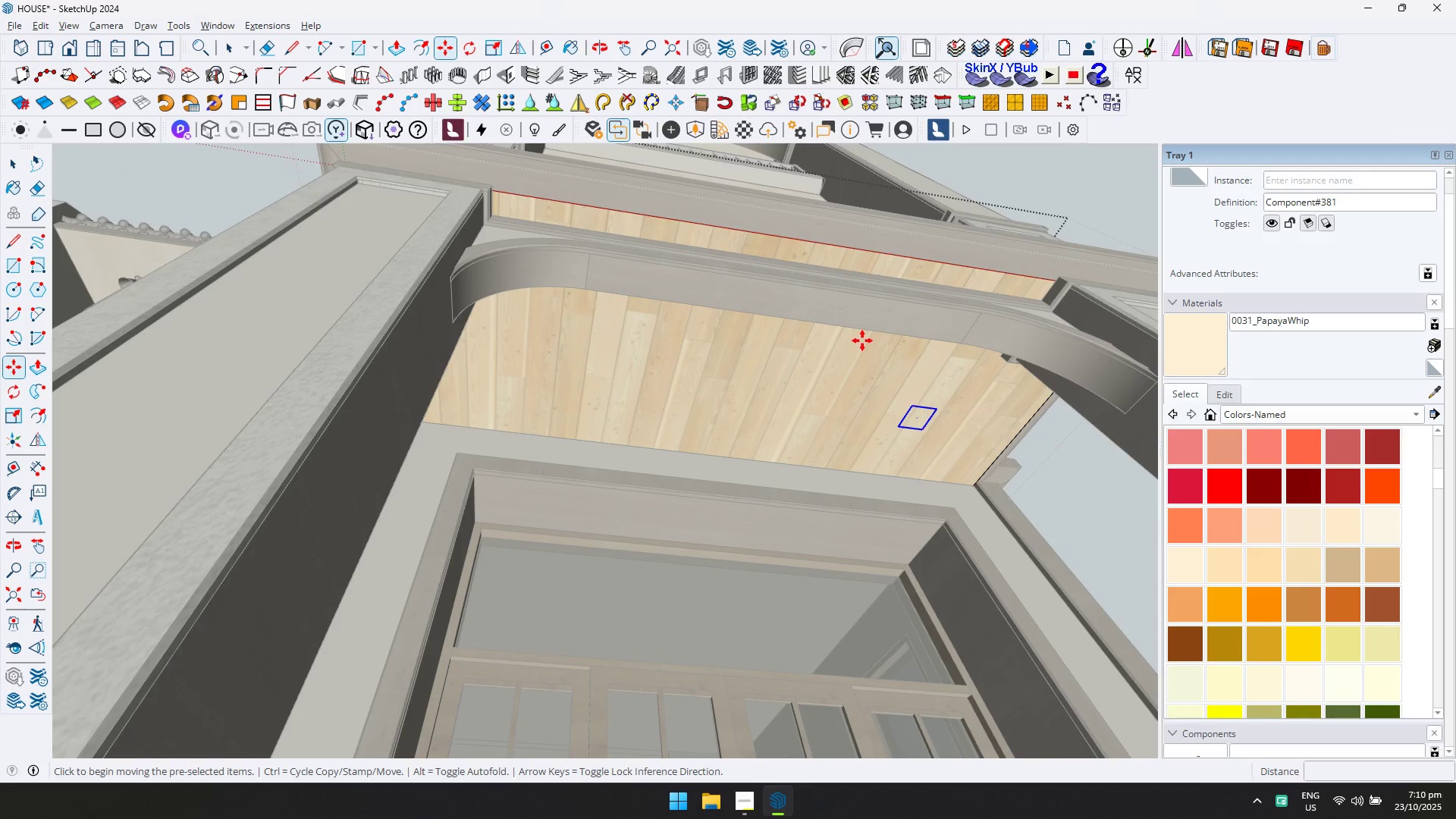 
key(Shift+Slash)
 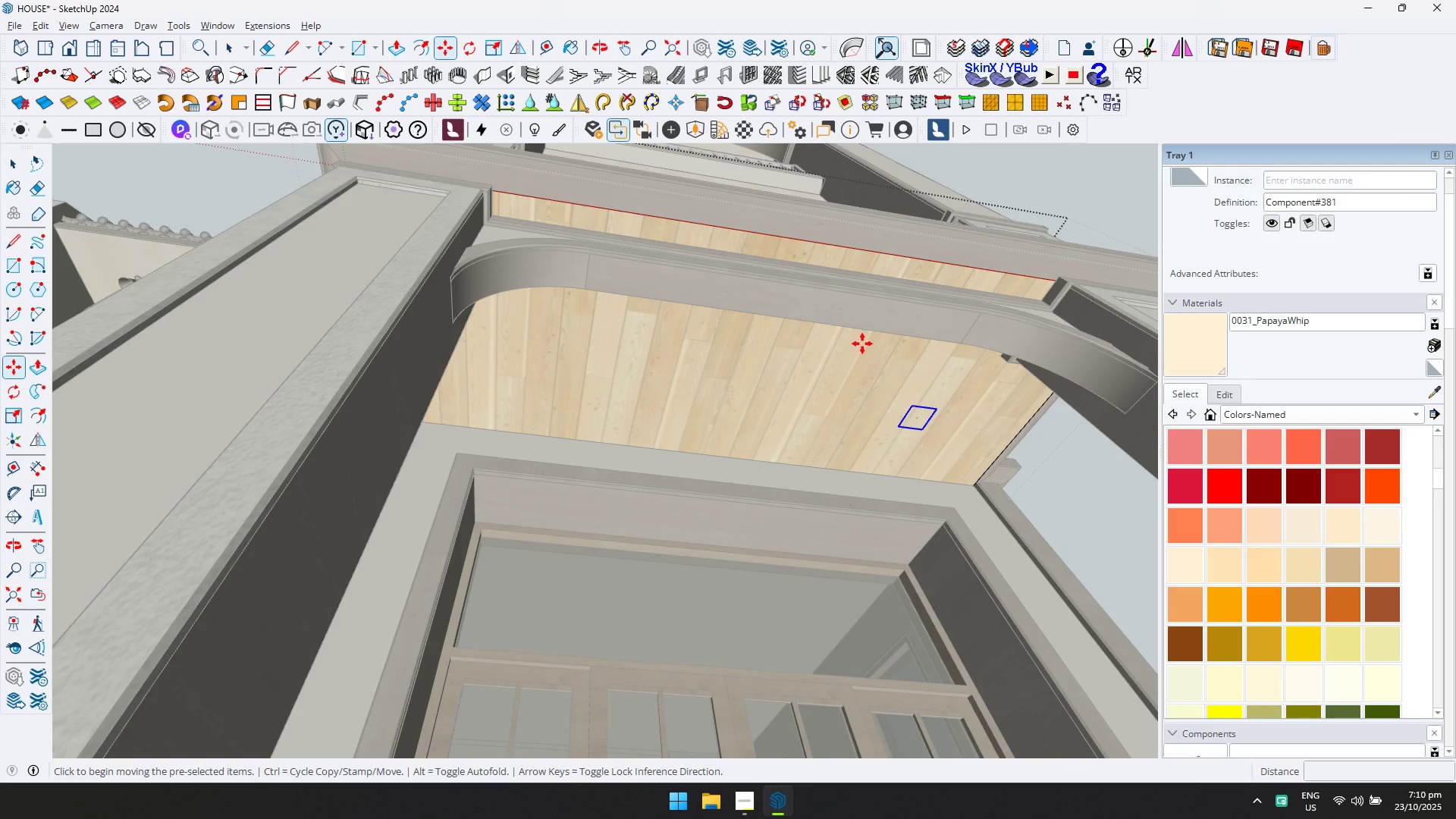 
key(ArrowUp)
 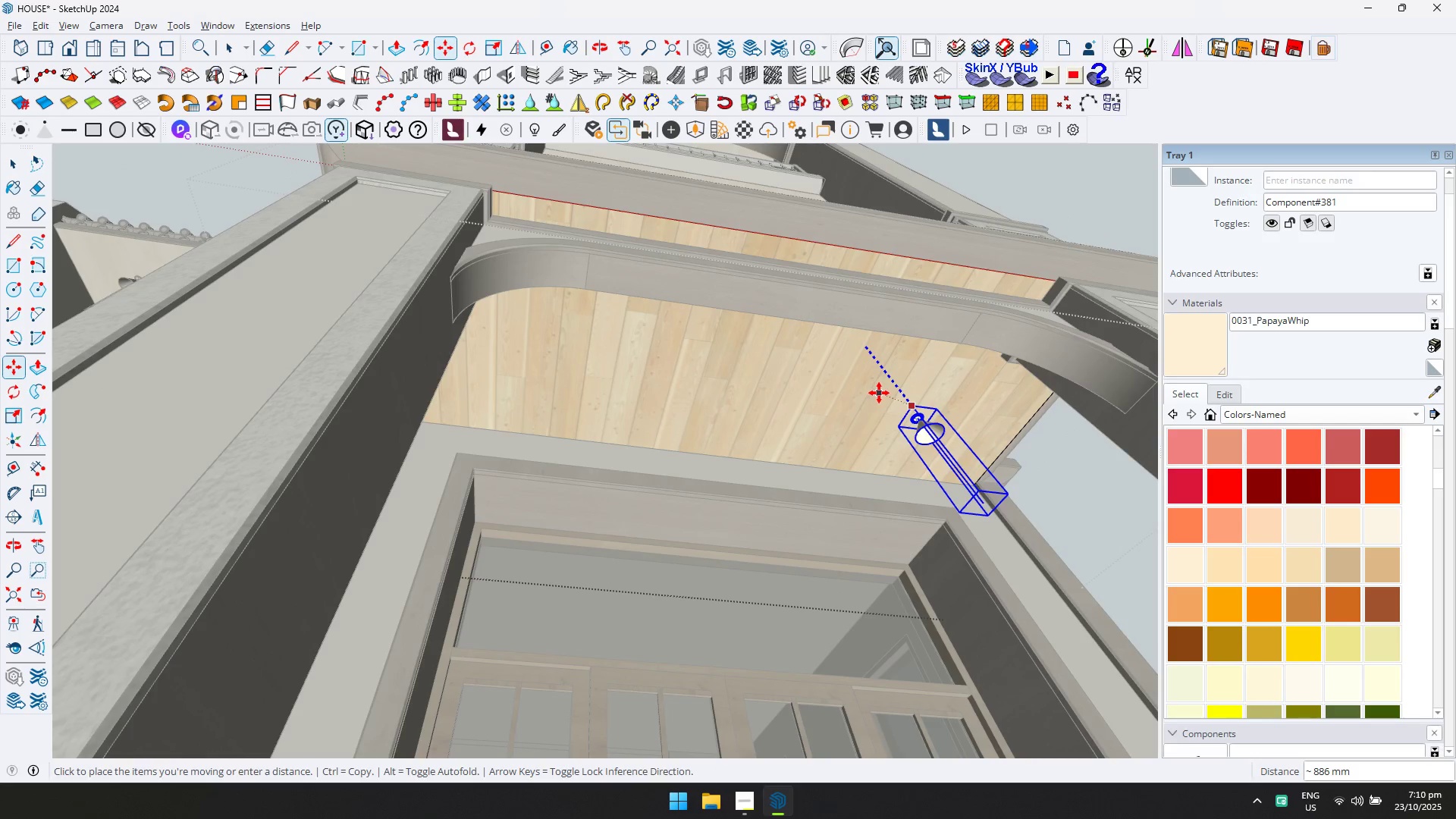 
double_click([879, 393])
 